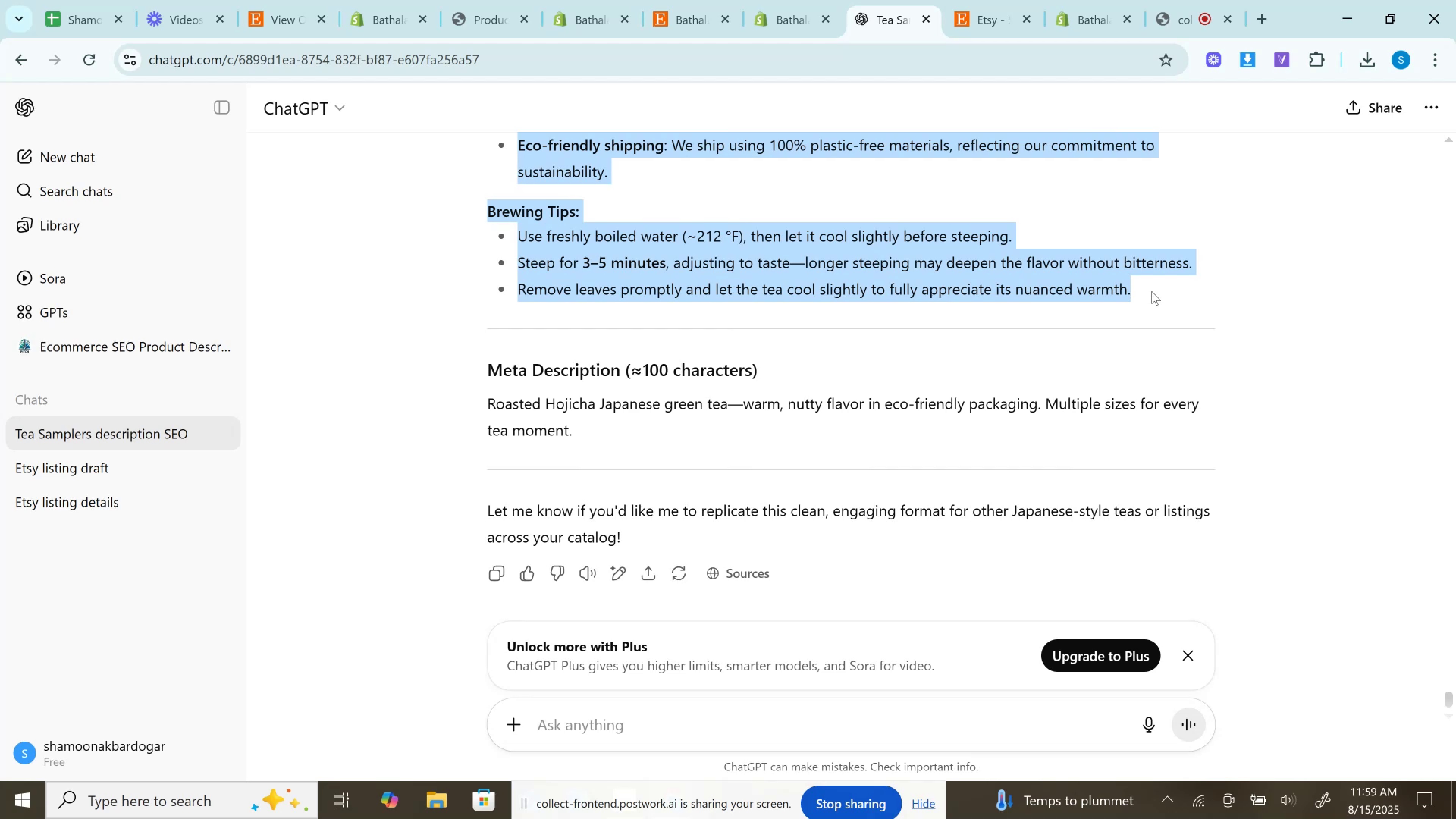 
wait(6.67)
 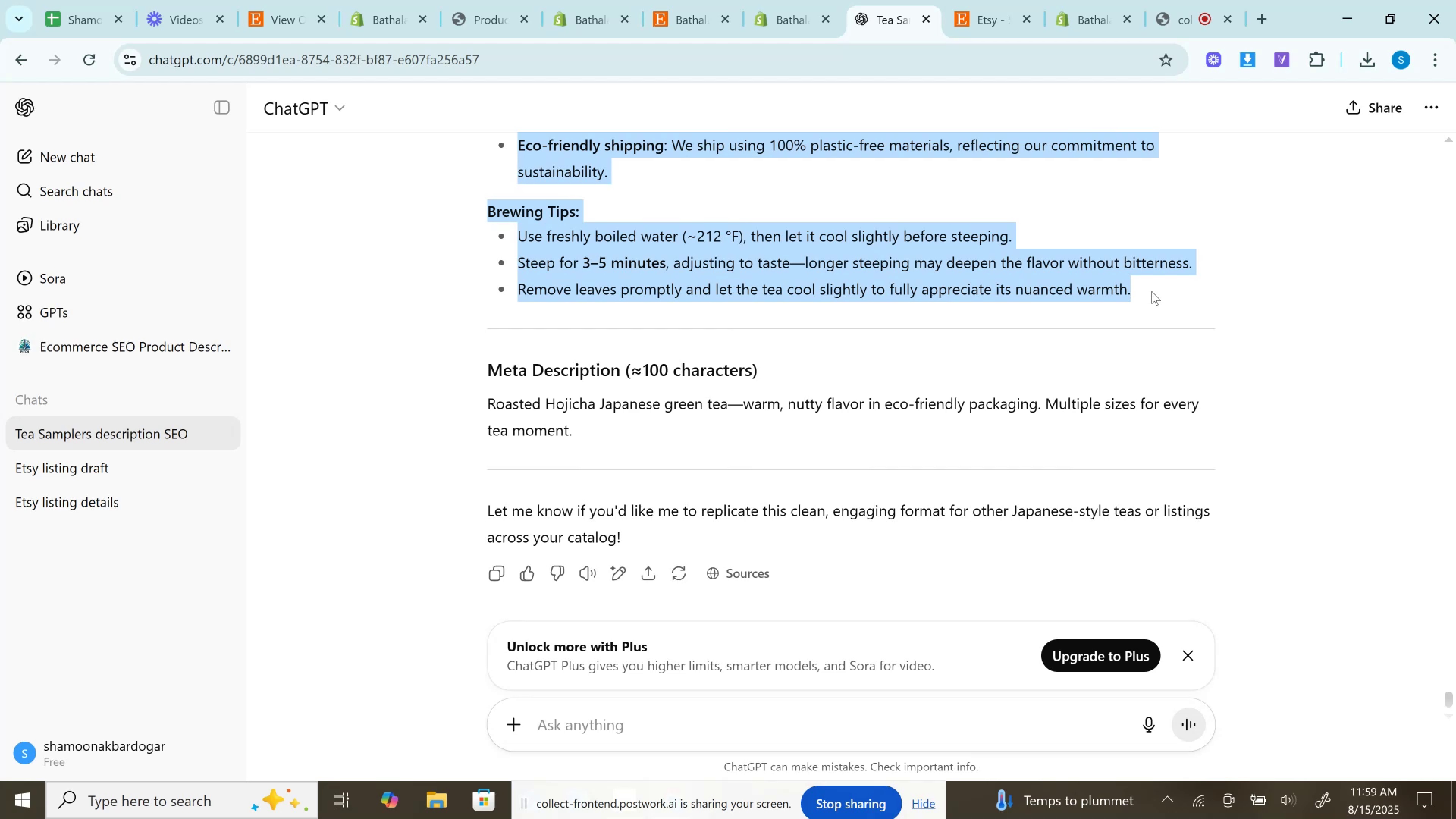 
key(Control+C)
 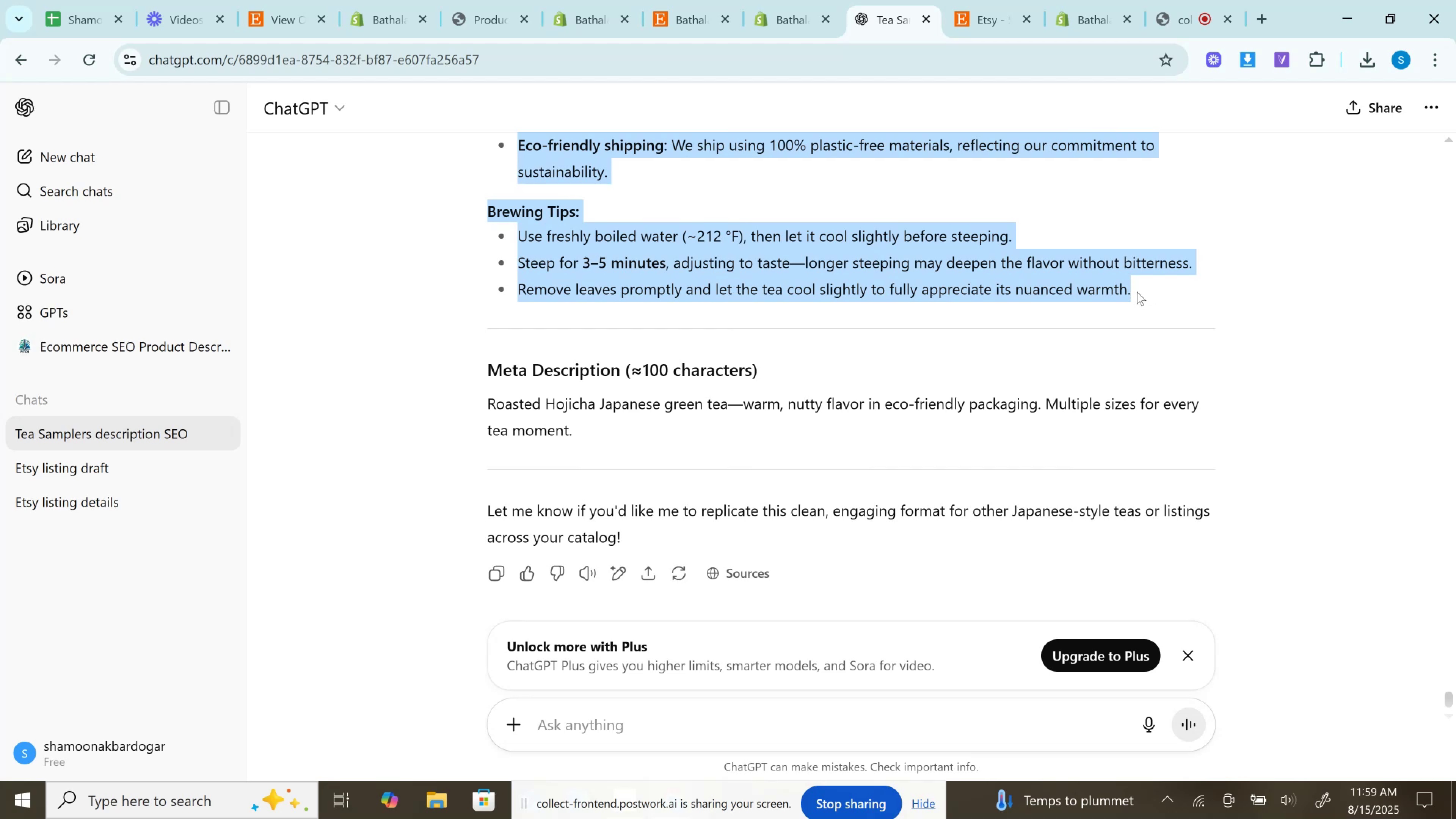 
key(Control+C)
 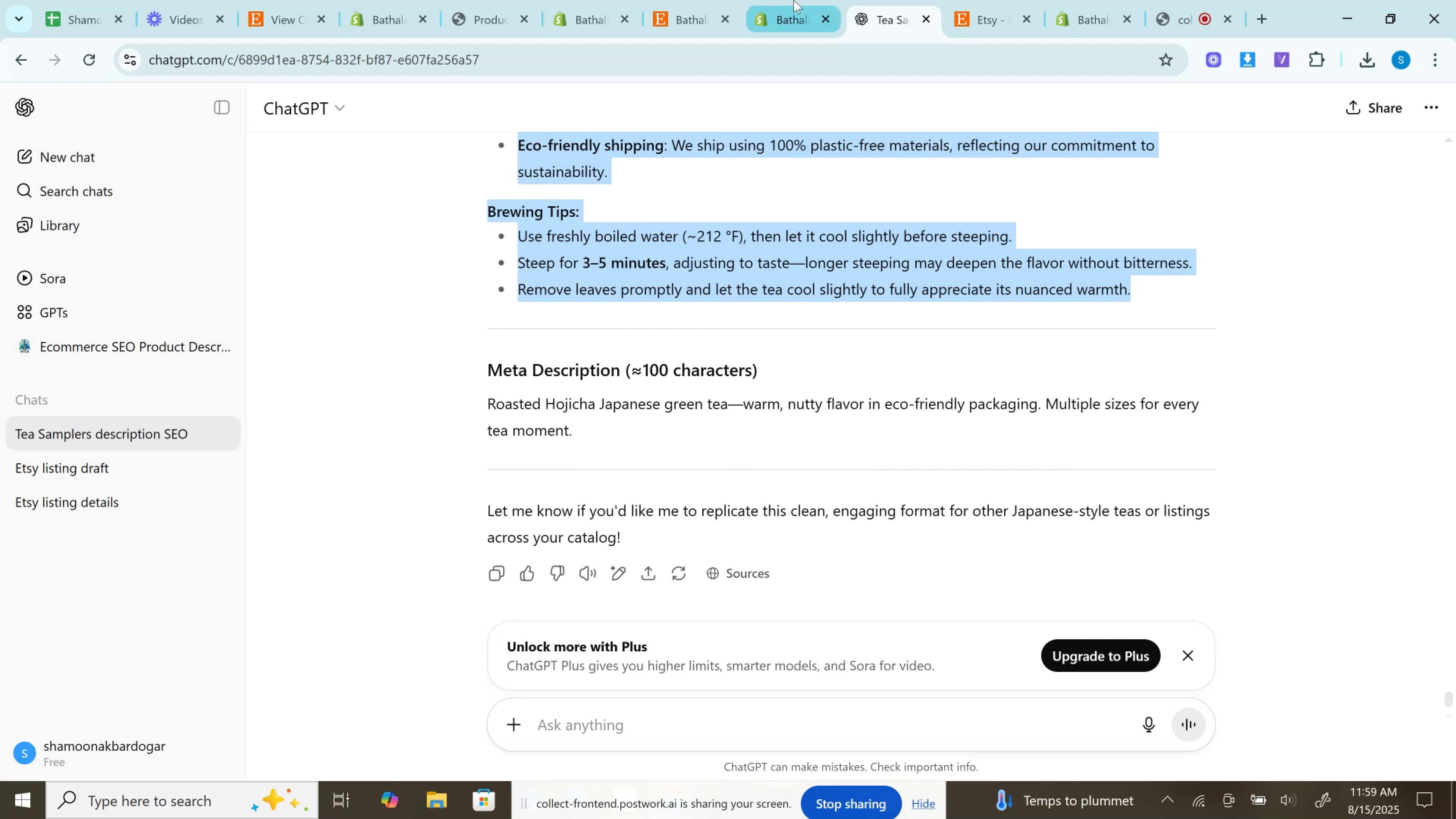 
left_click([794, 0])
 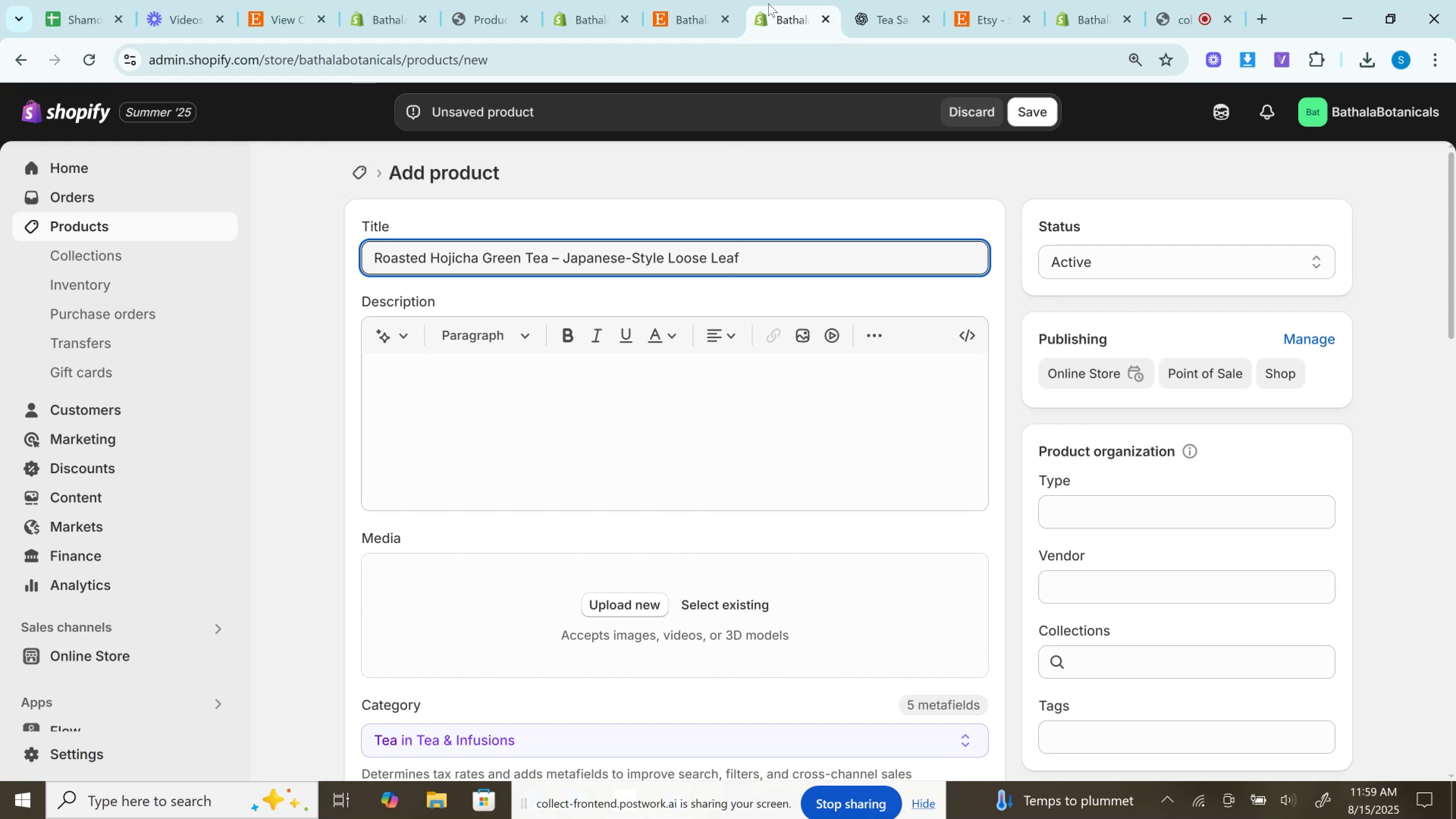 
wait(6.62)
 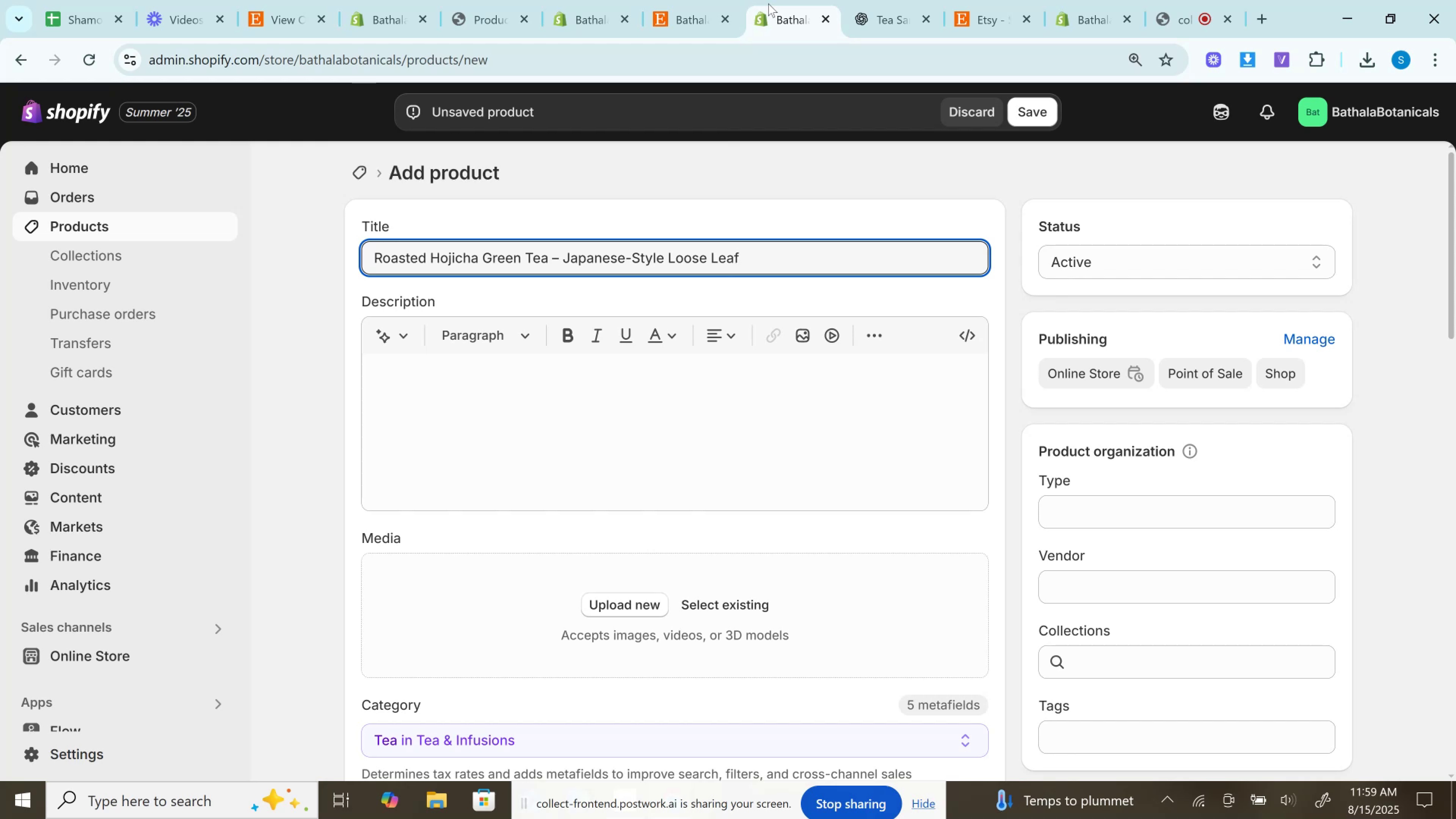 
left_click([756, 387])
 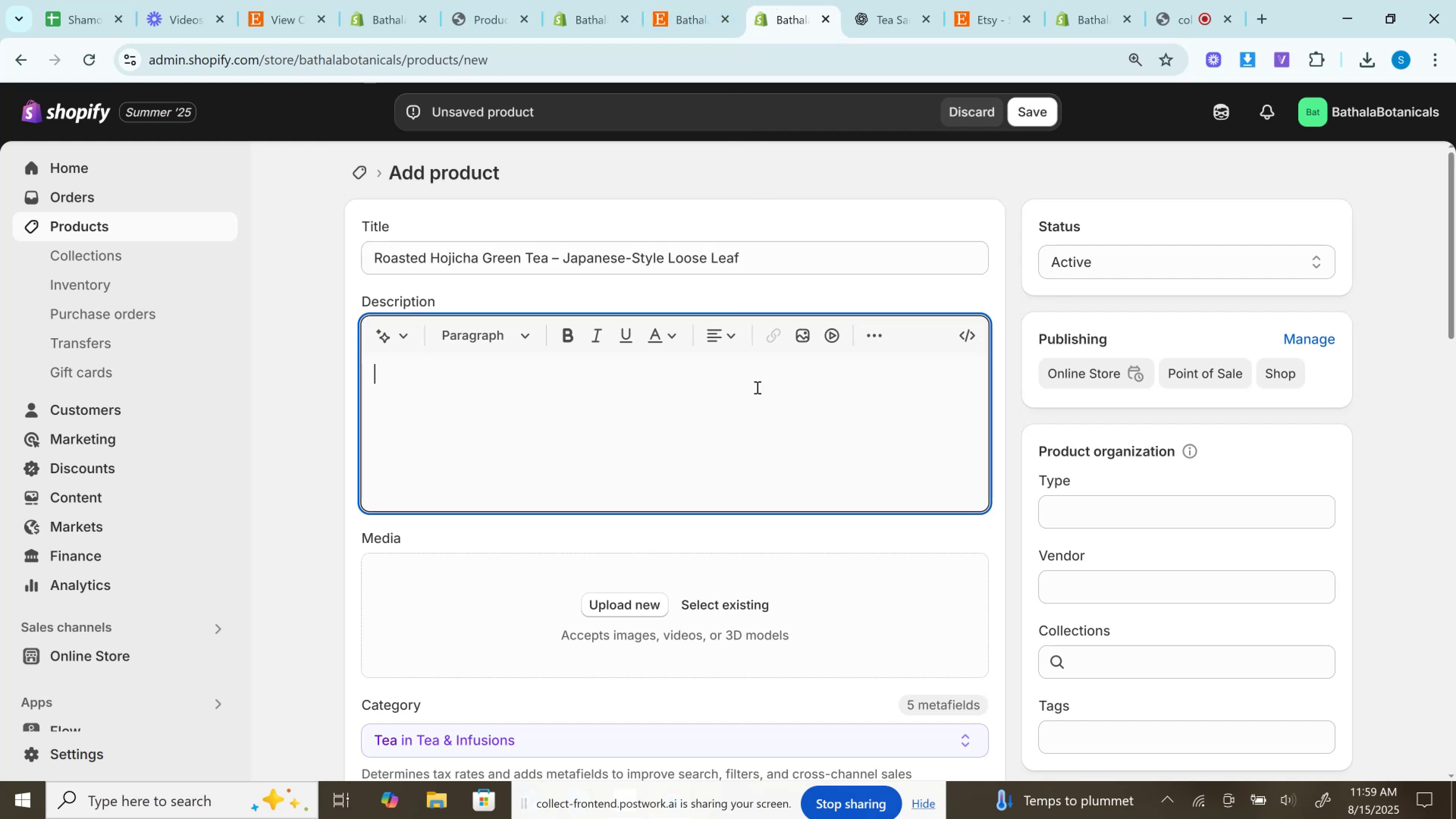 
key(Control+V)
 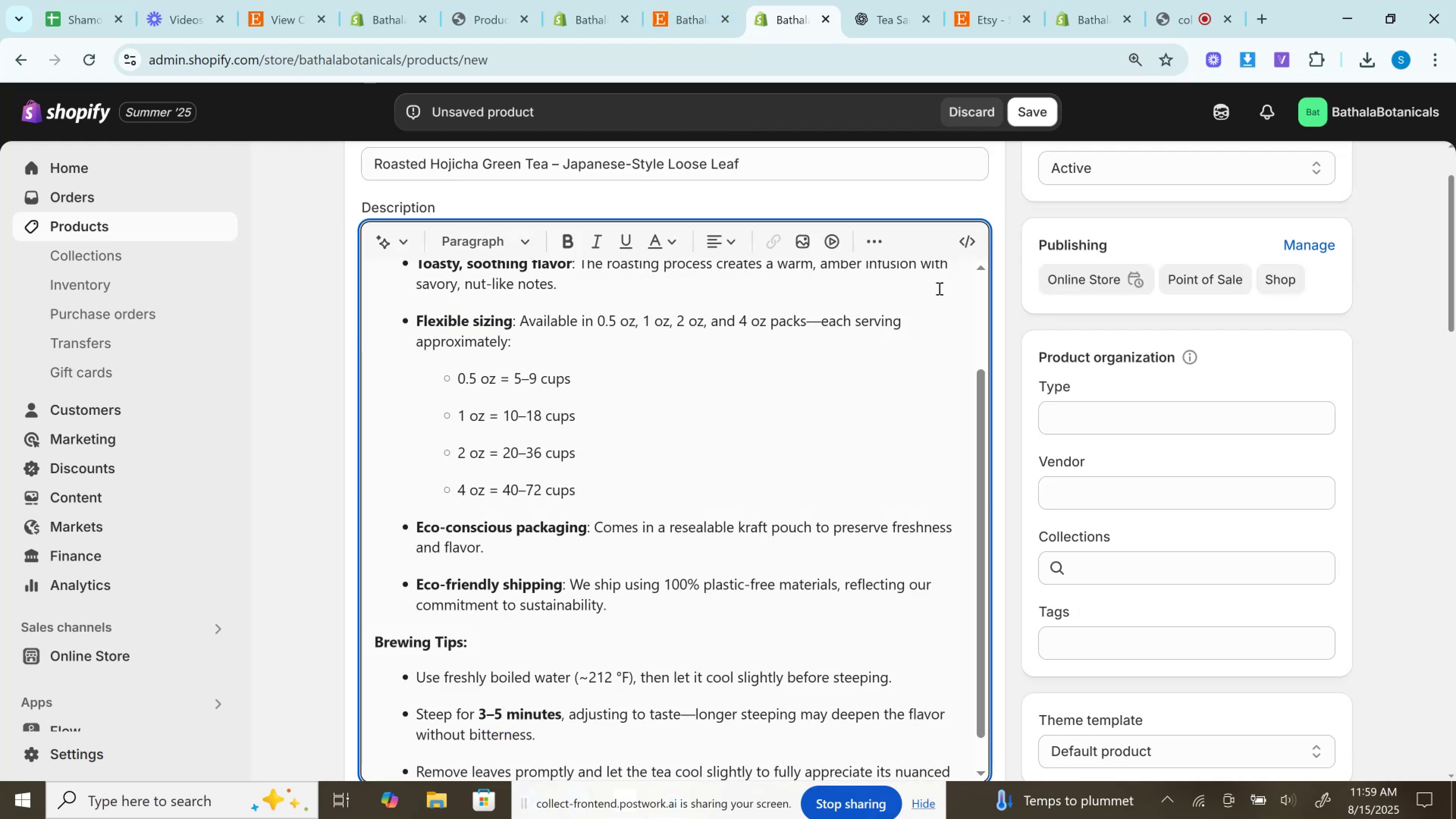 
scroll: coordinate [952, 366], scroll_direction: up, amount: 6.0
 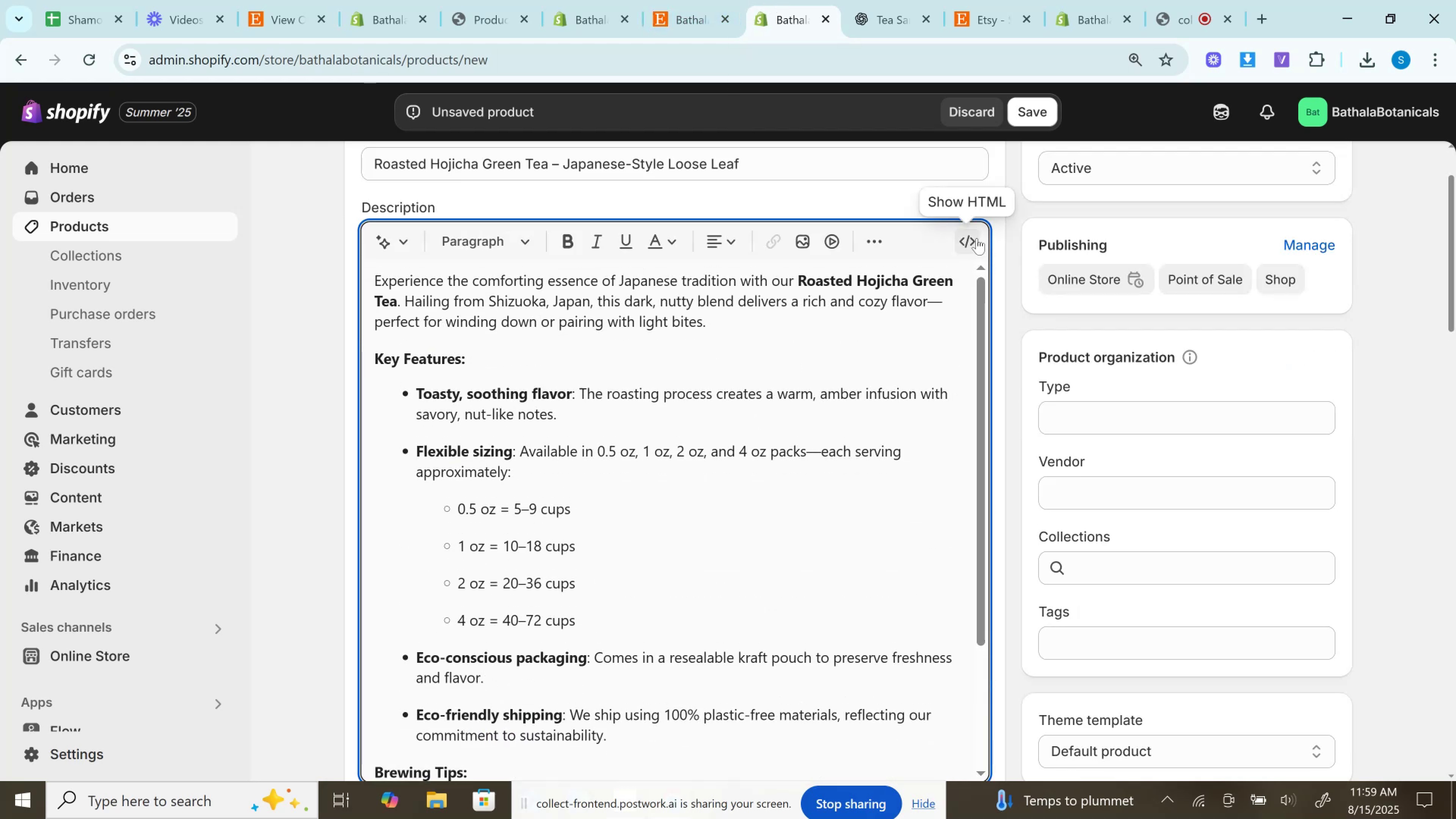 
left_click([977, 238])
 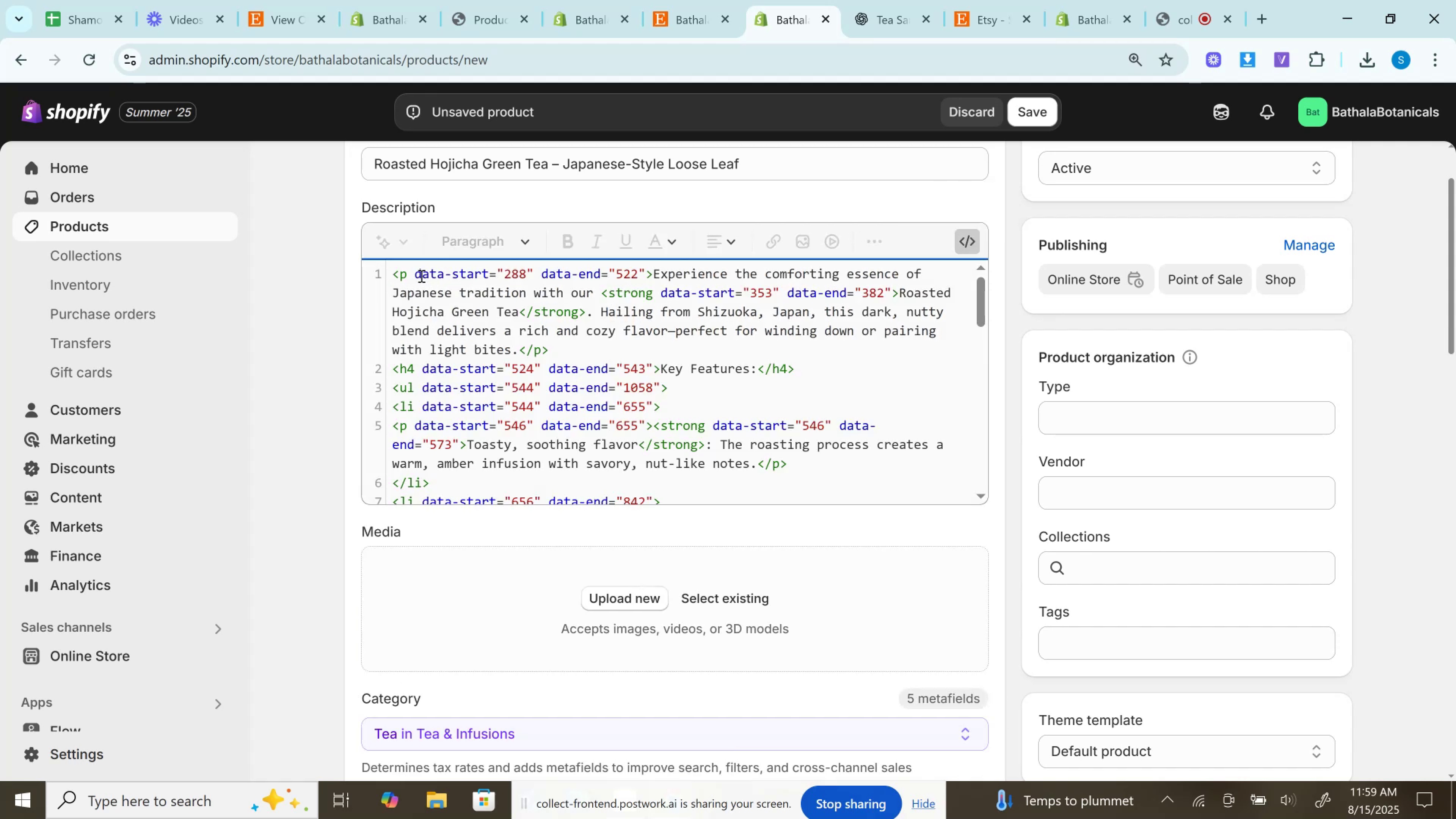 
left_click_drag(start_coordinate=[411, 272], to_coordinate=[648, 270])
 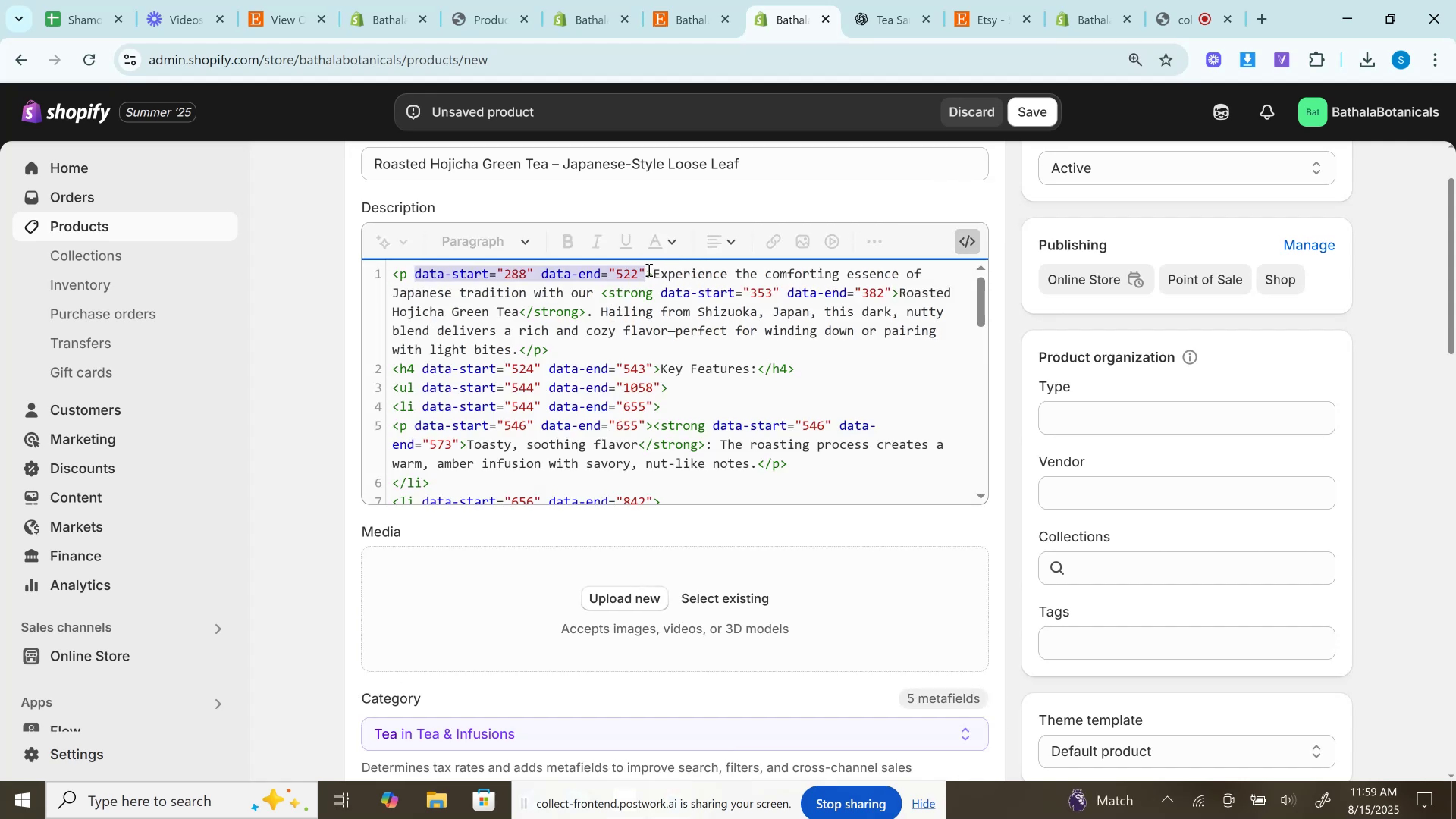 
key(Backspace)
 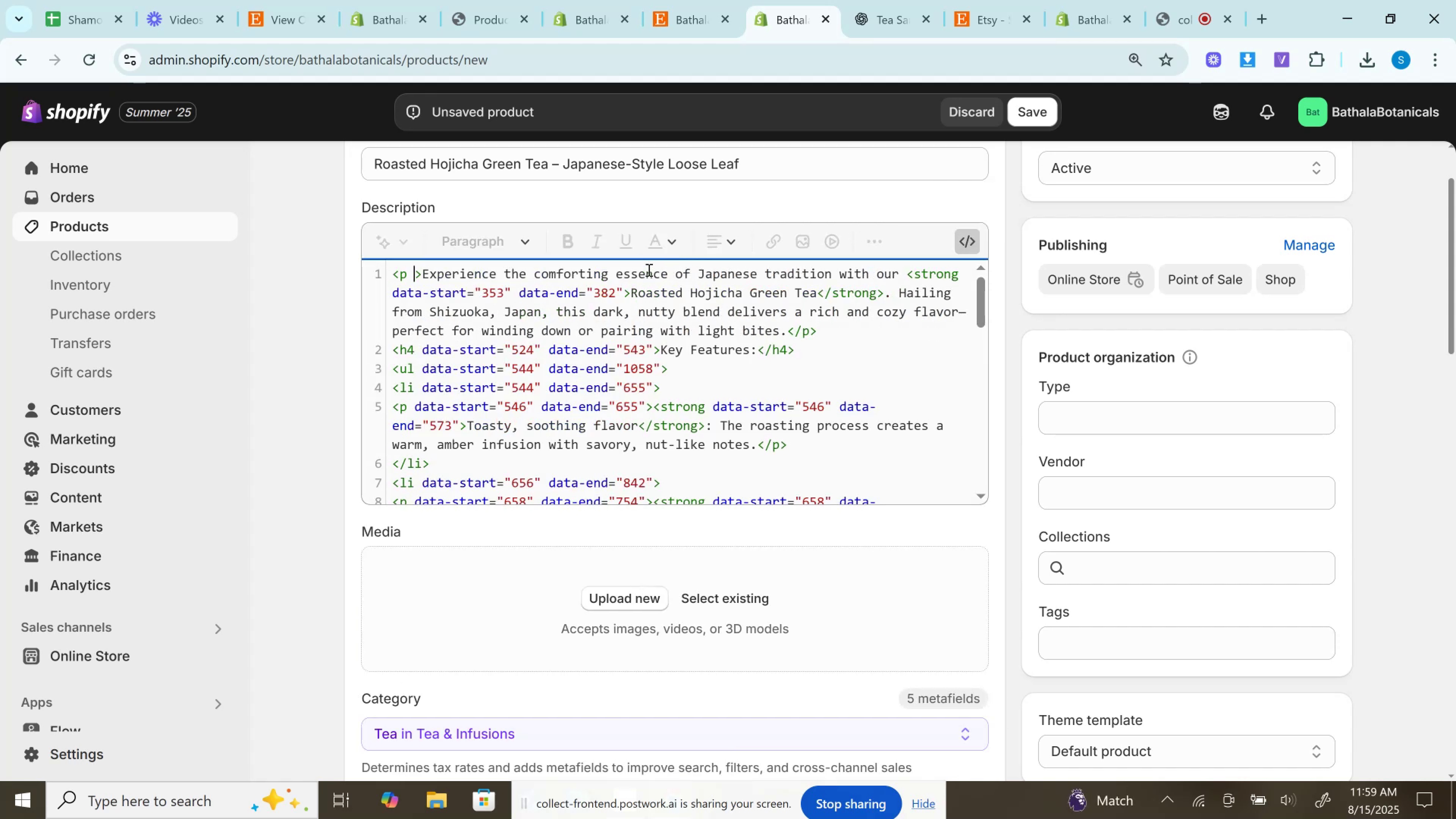 
key(Backspace)
 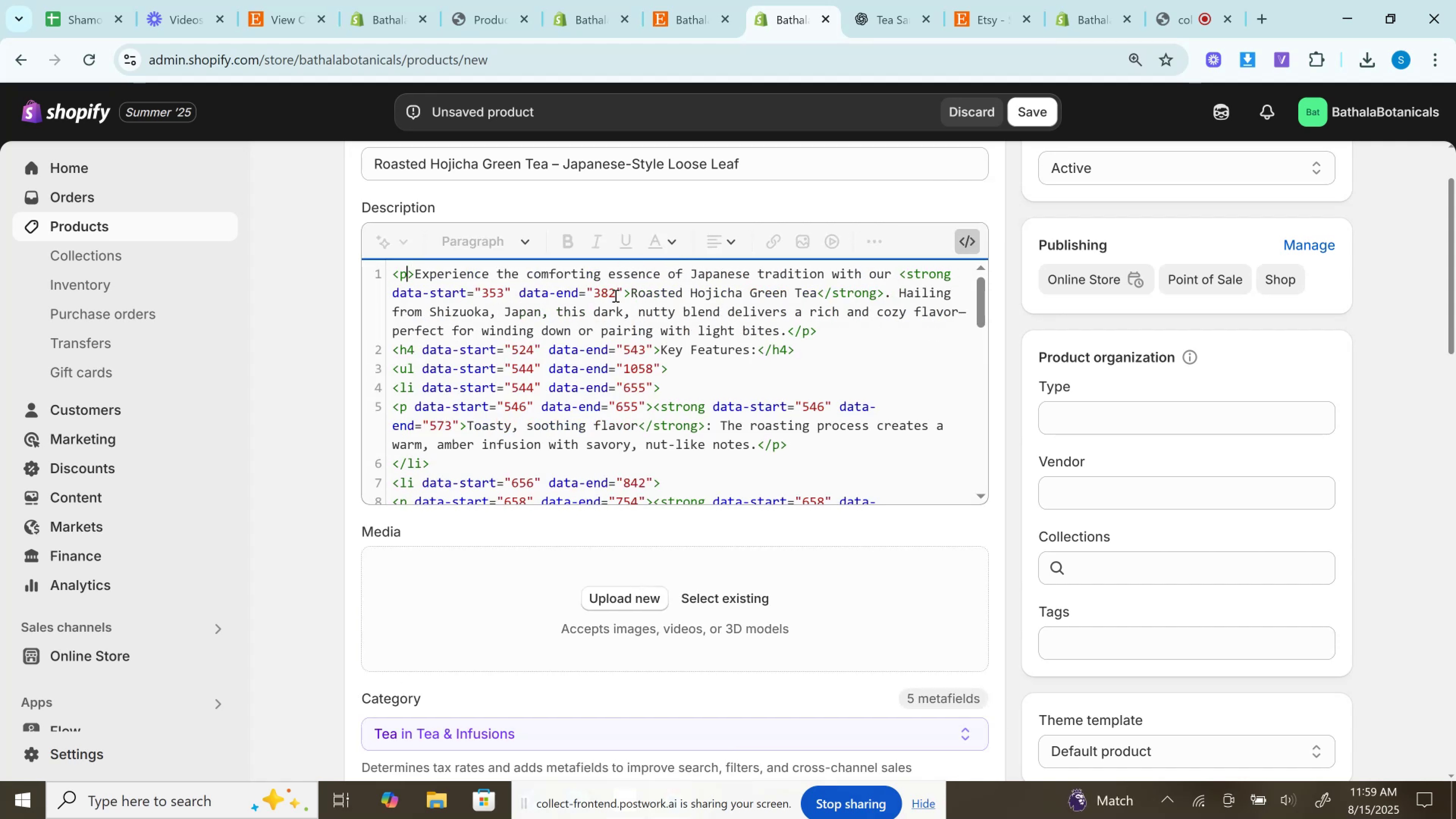 
left_click_drag(start_coordinate=[623, 292], to_coordinate=[358, 301])
 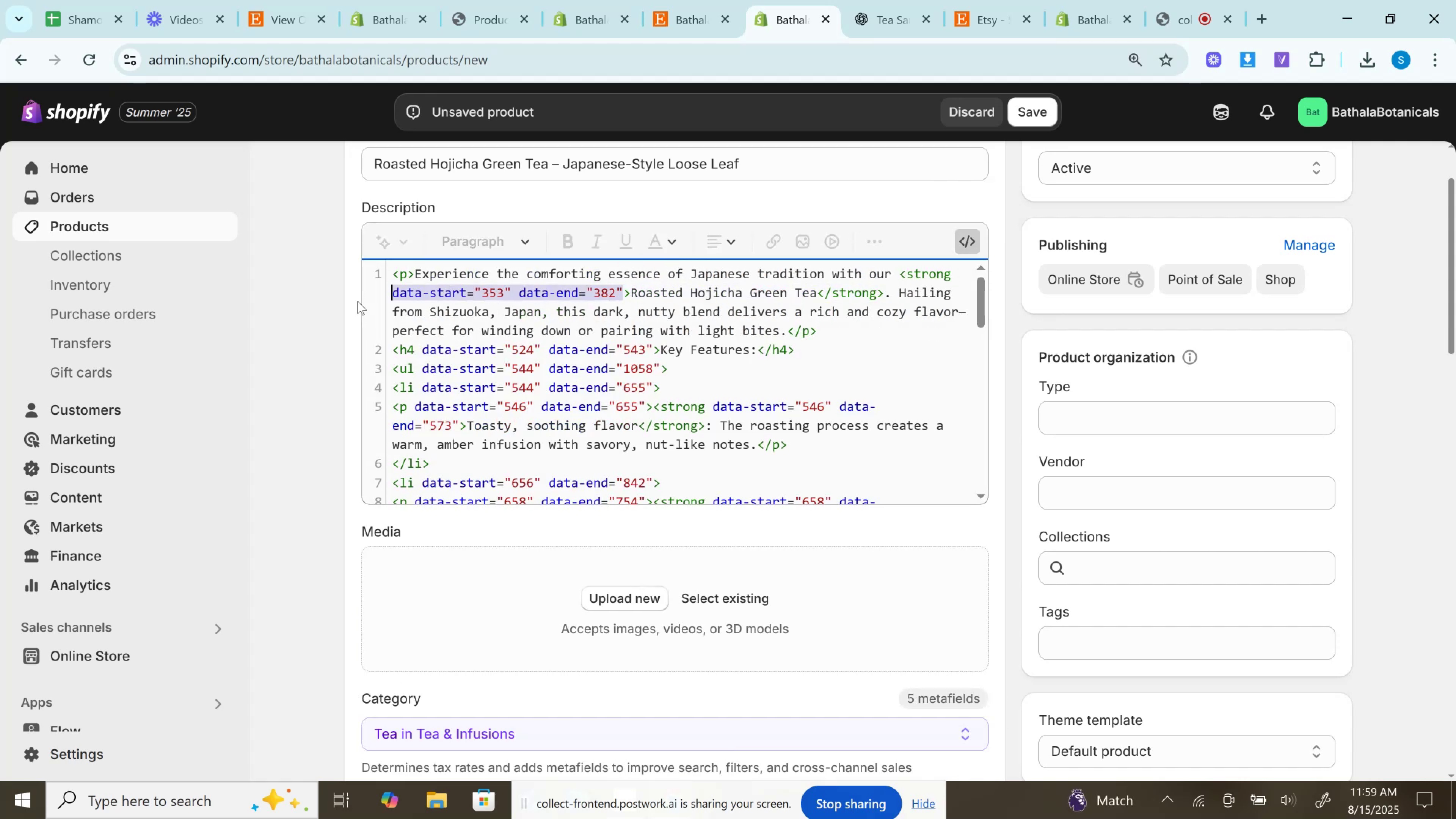 
key(Backspace)
 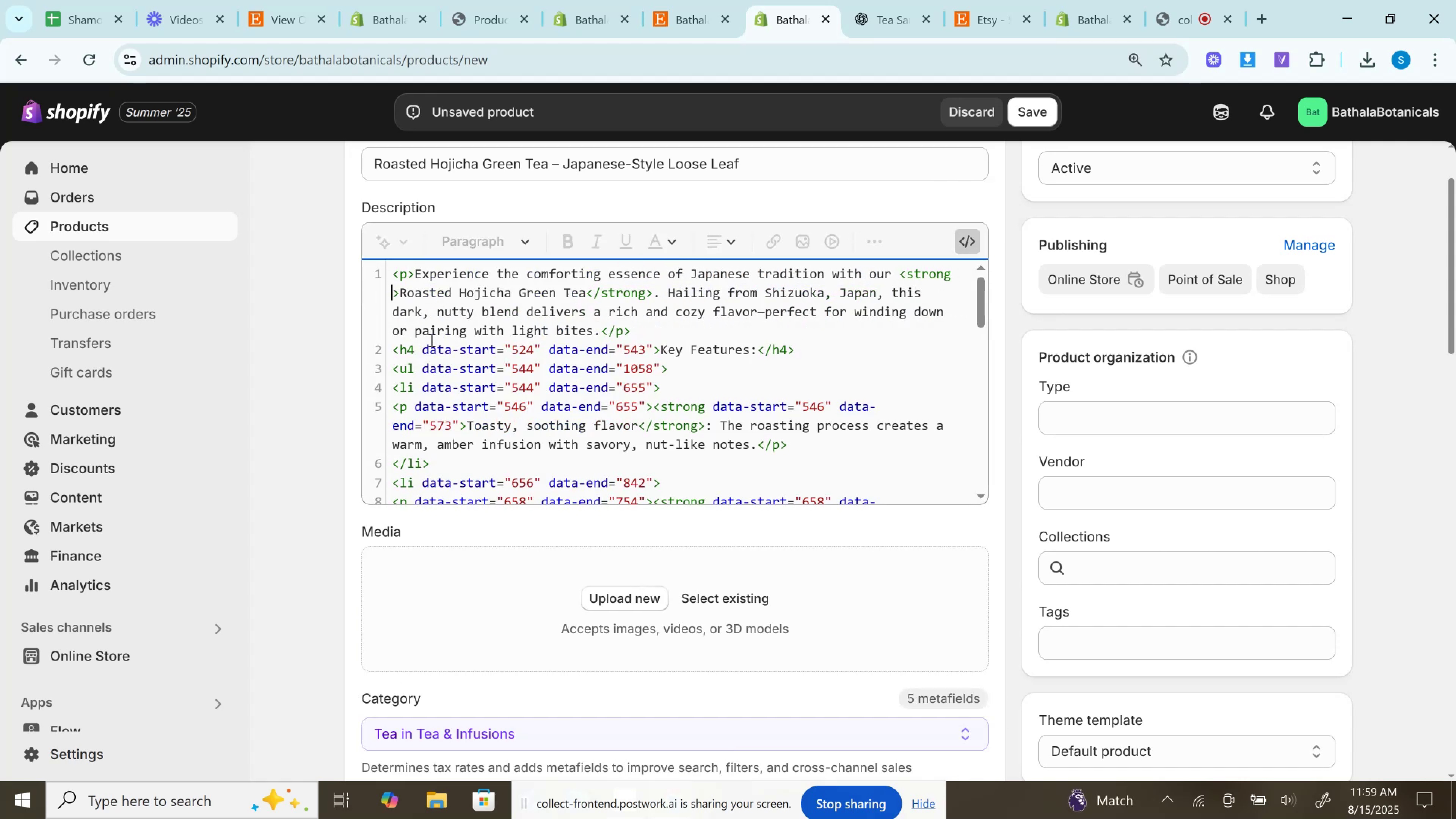 
left_click_drag(start_coordinate=[414, 350], to_coordinate=[653, 346])
 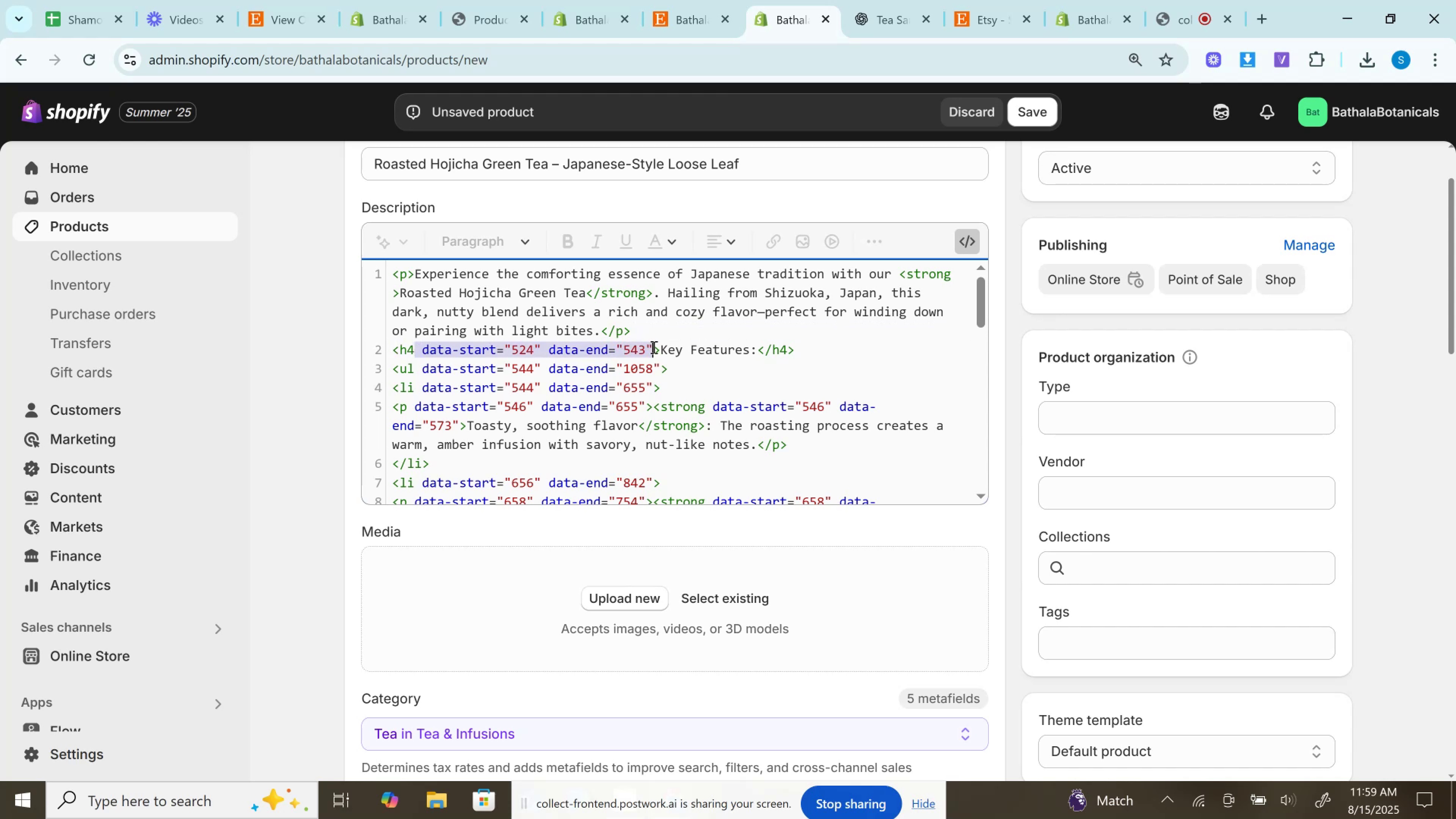 
key(Backspace)
 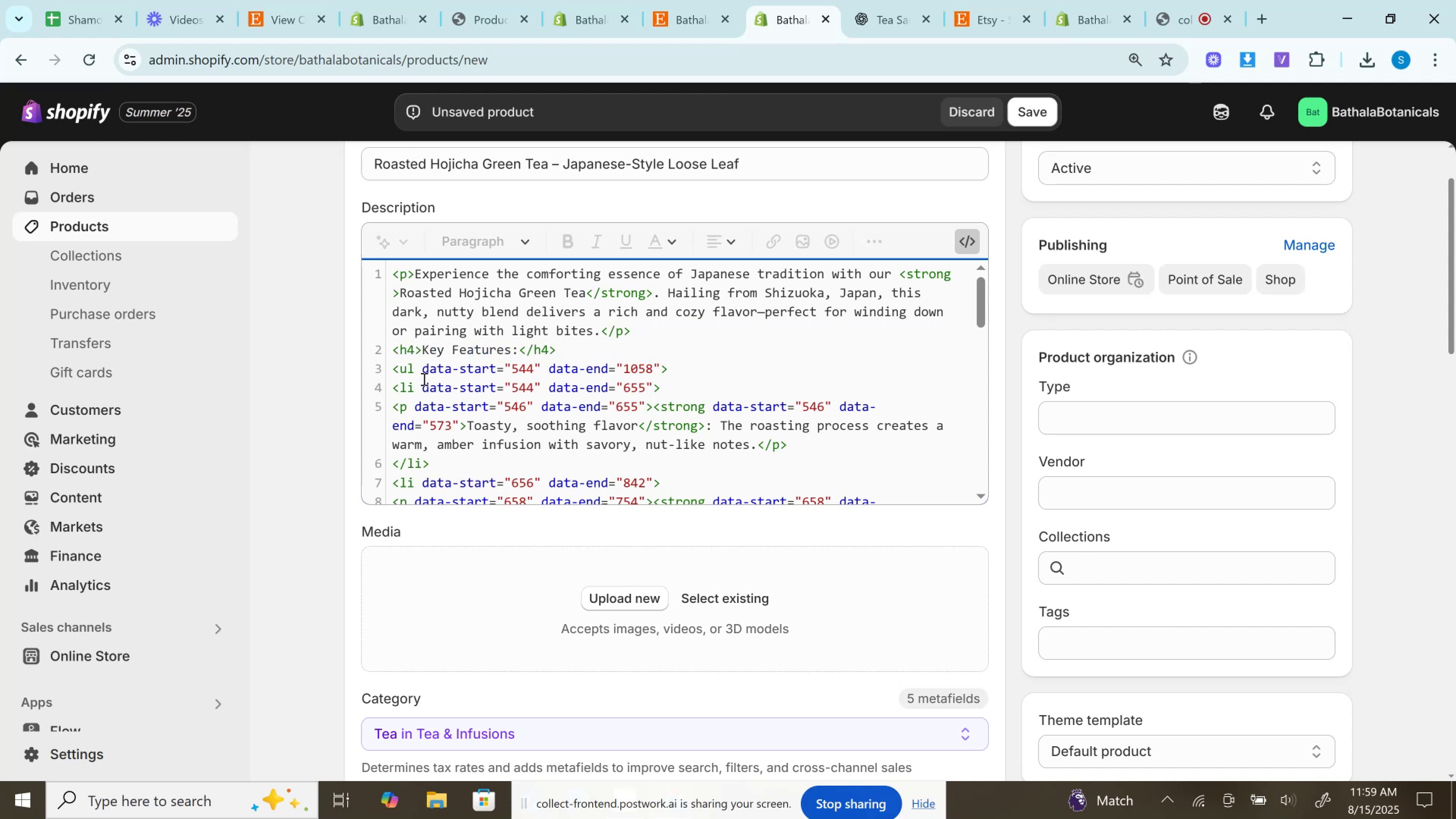 
left_click_drag(start_coordinate=[416, 369], to_coordinate=[661, 366])
 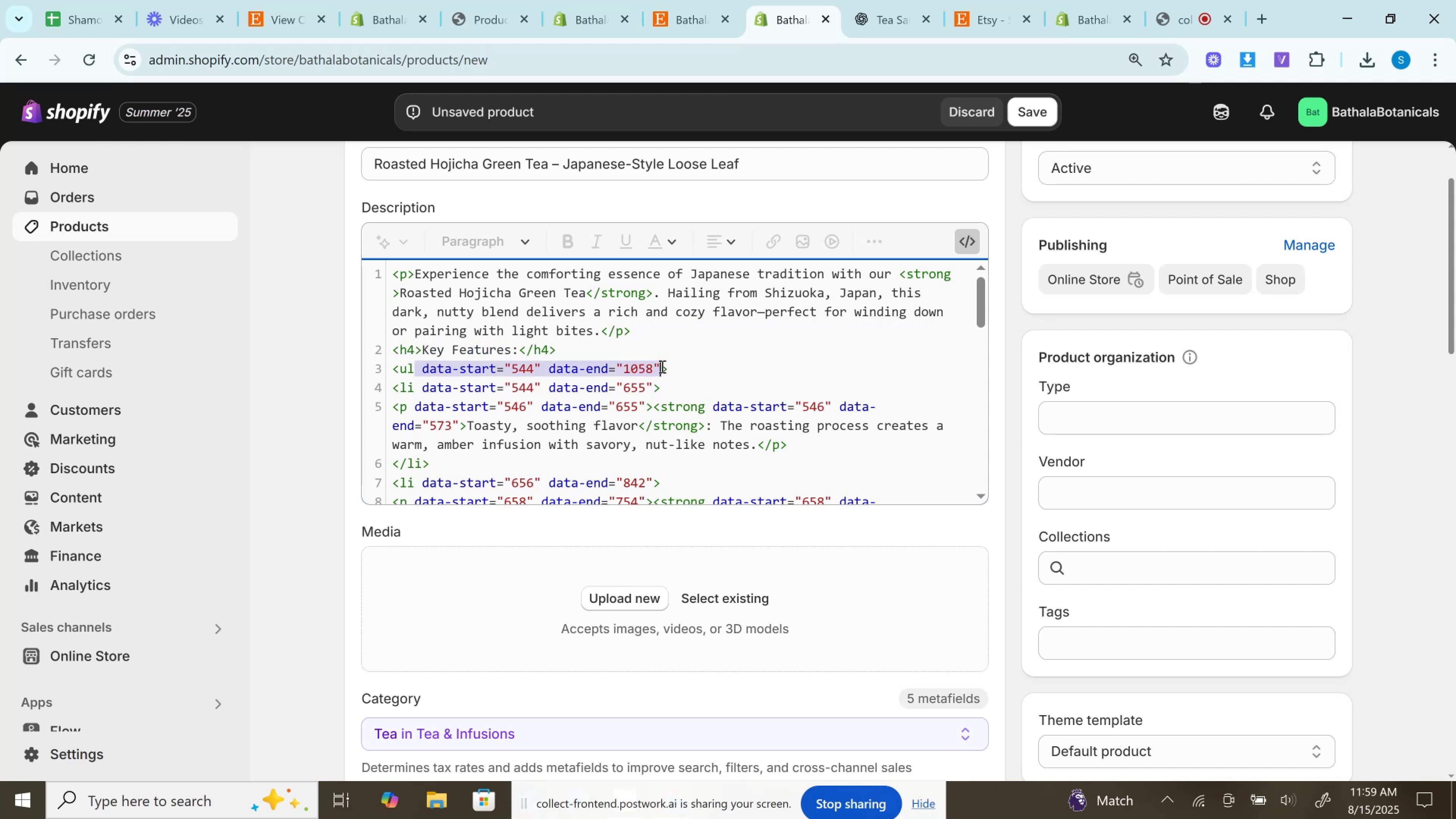 
key(Backspace)
 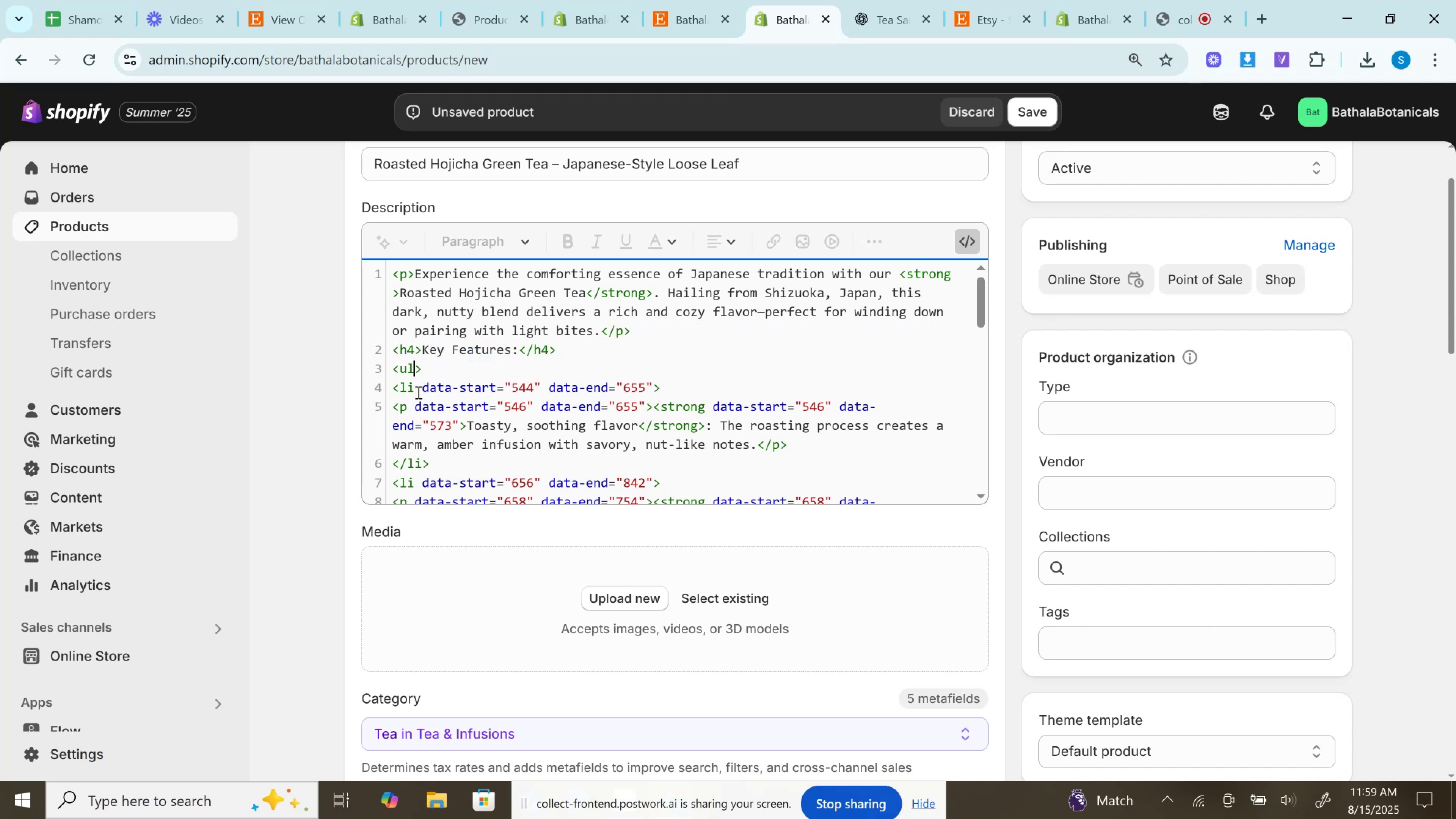 
left_click_drag(start_coordinate=[419, 387], to_coordinate=[656, 392])
 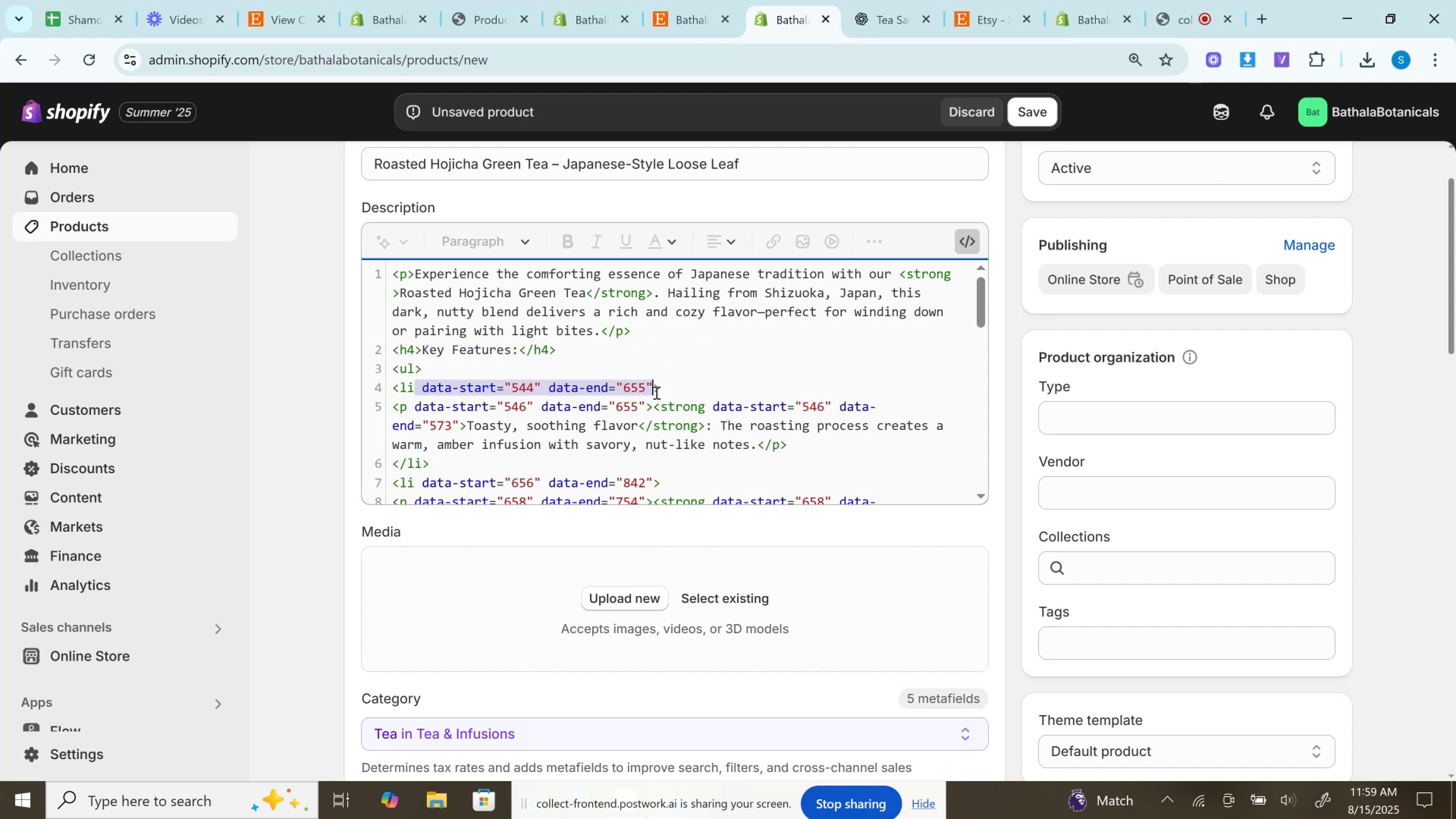 
key(Backspace)
 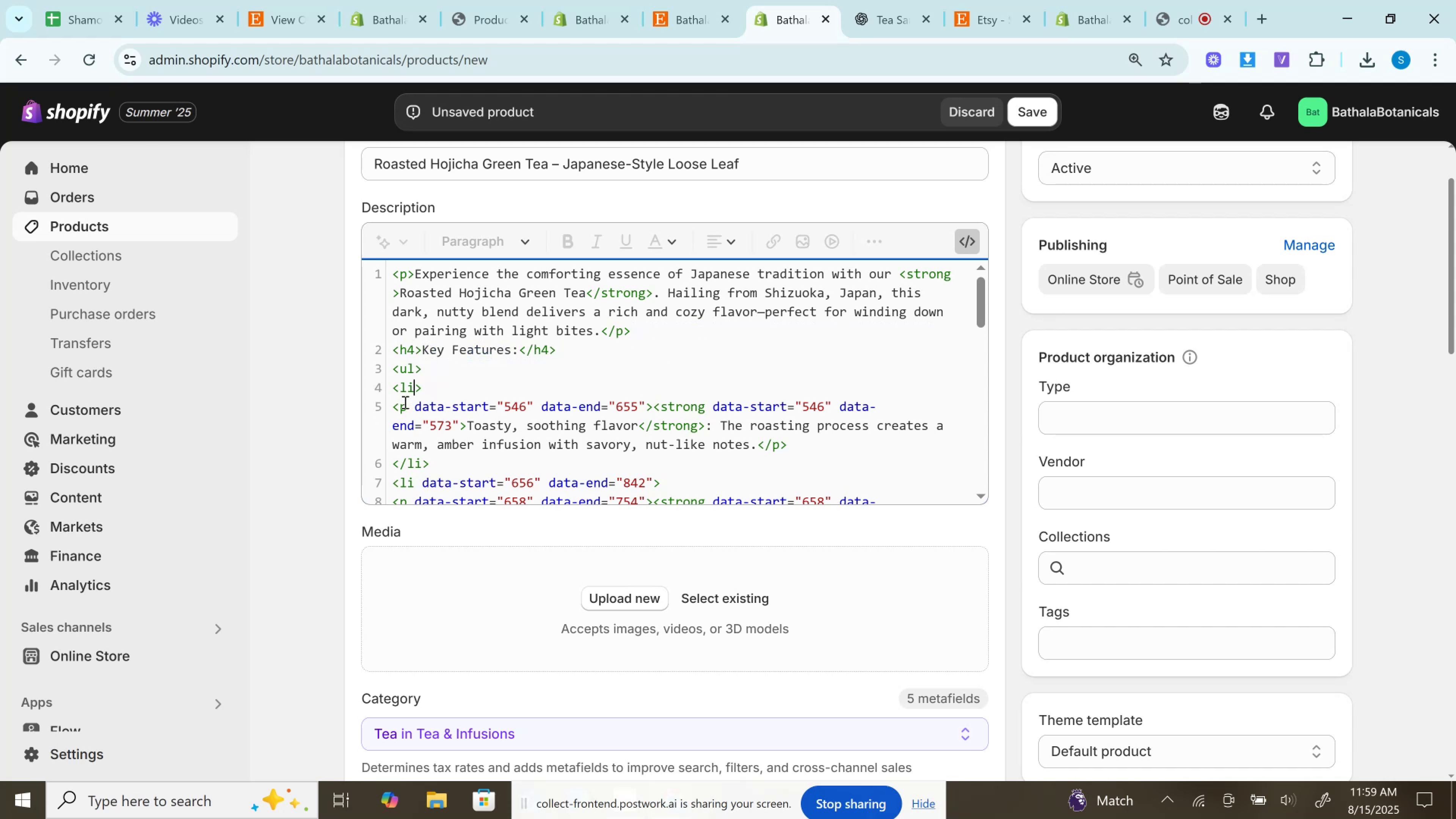 
left_click_drag(start_coordinate=[410, 405], to_coordinate=[647, 408])
 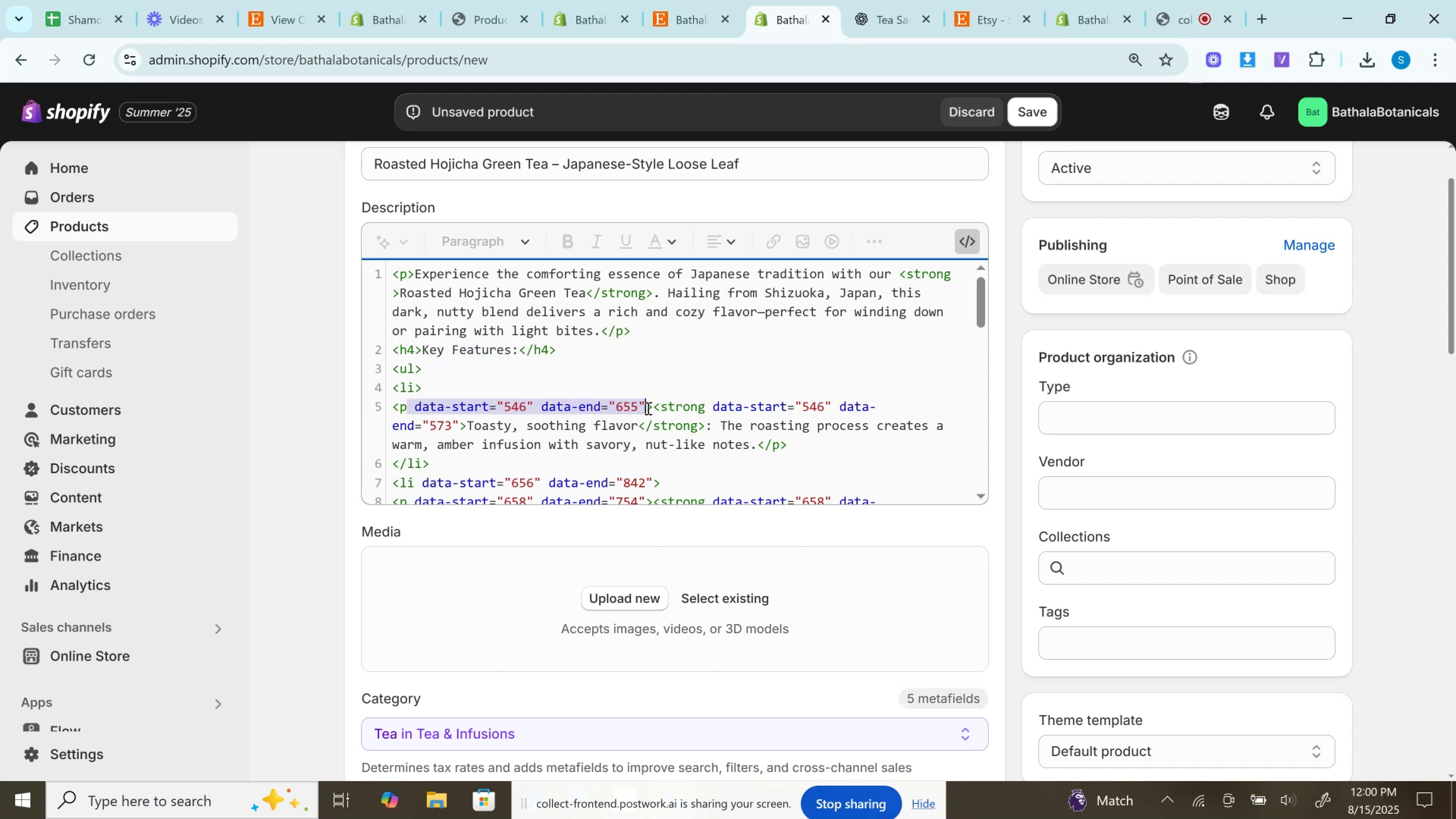 
key(Backspace)
 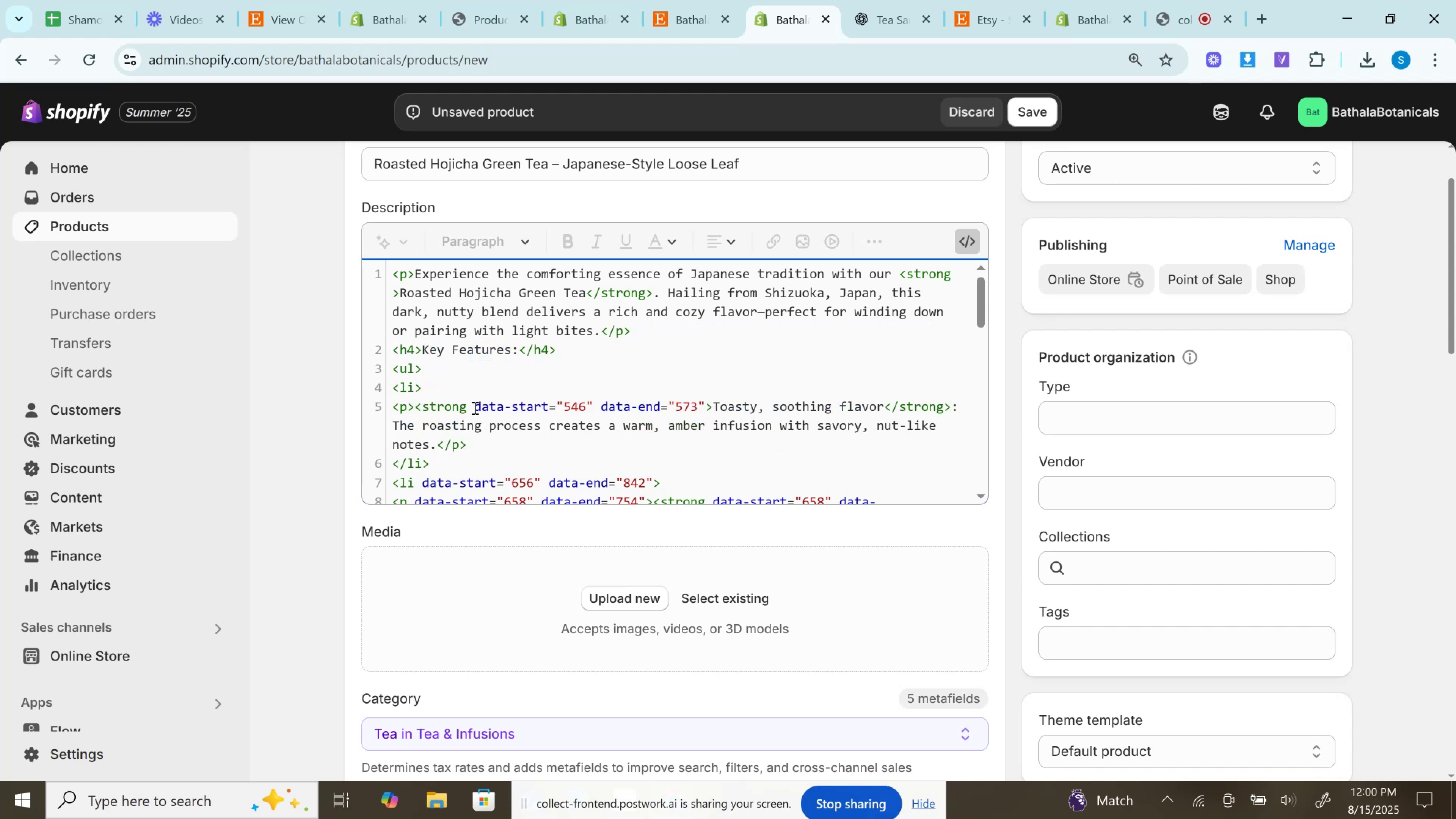 
left_click_drag(start_coordinate=[466, 408], to_coordinate=[703, 416])
 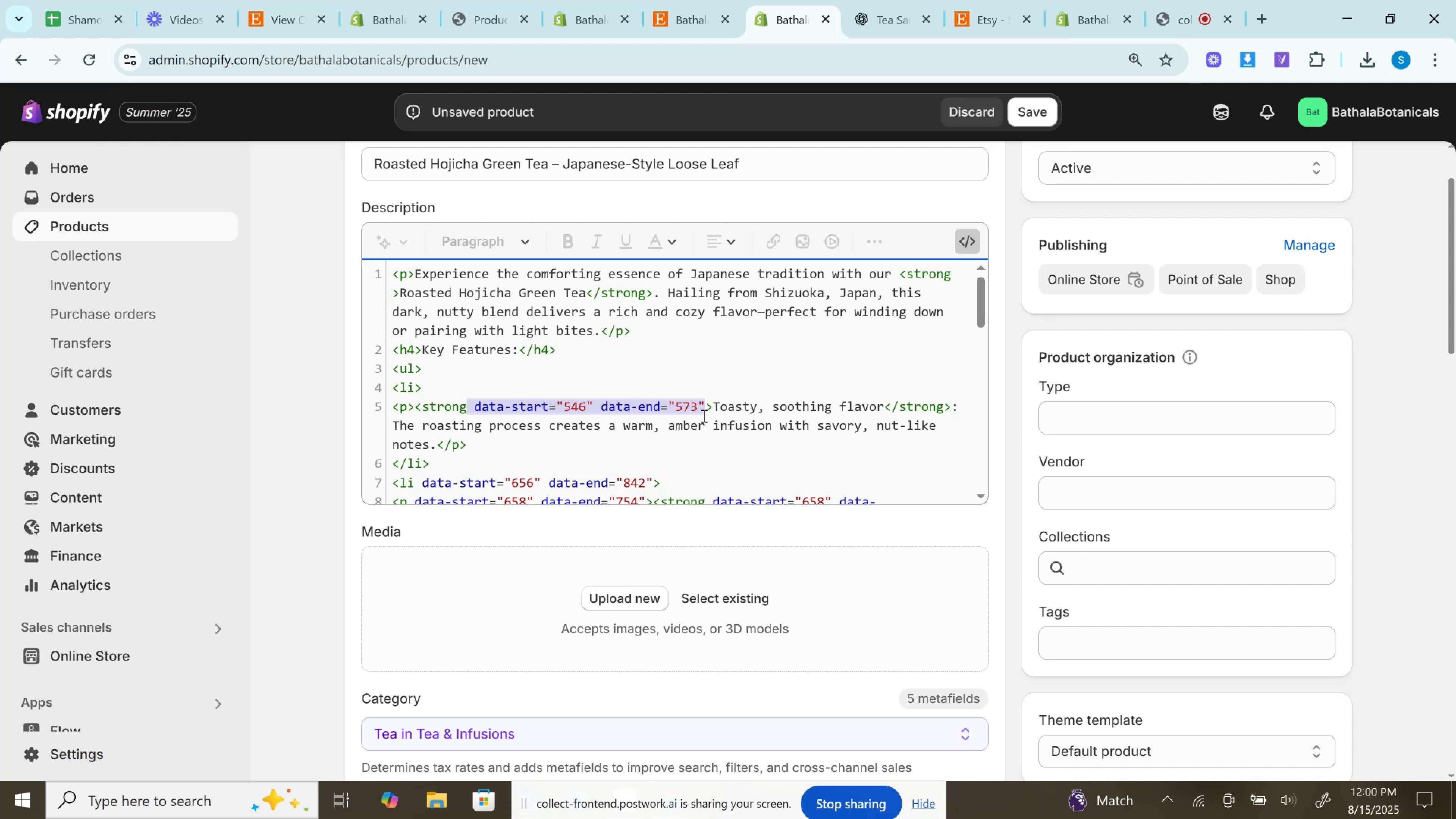 
key(Backspace)
 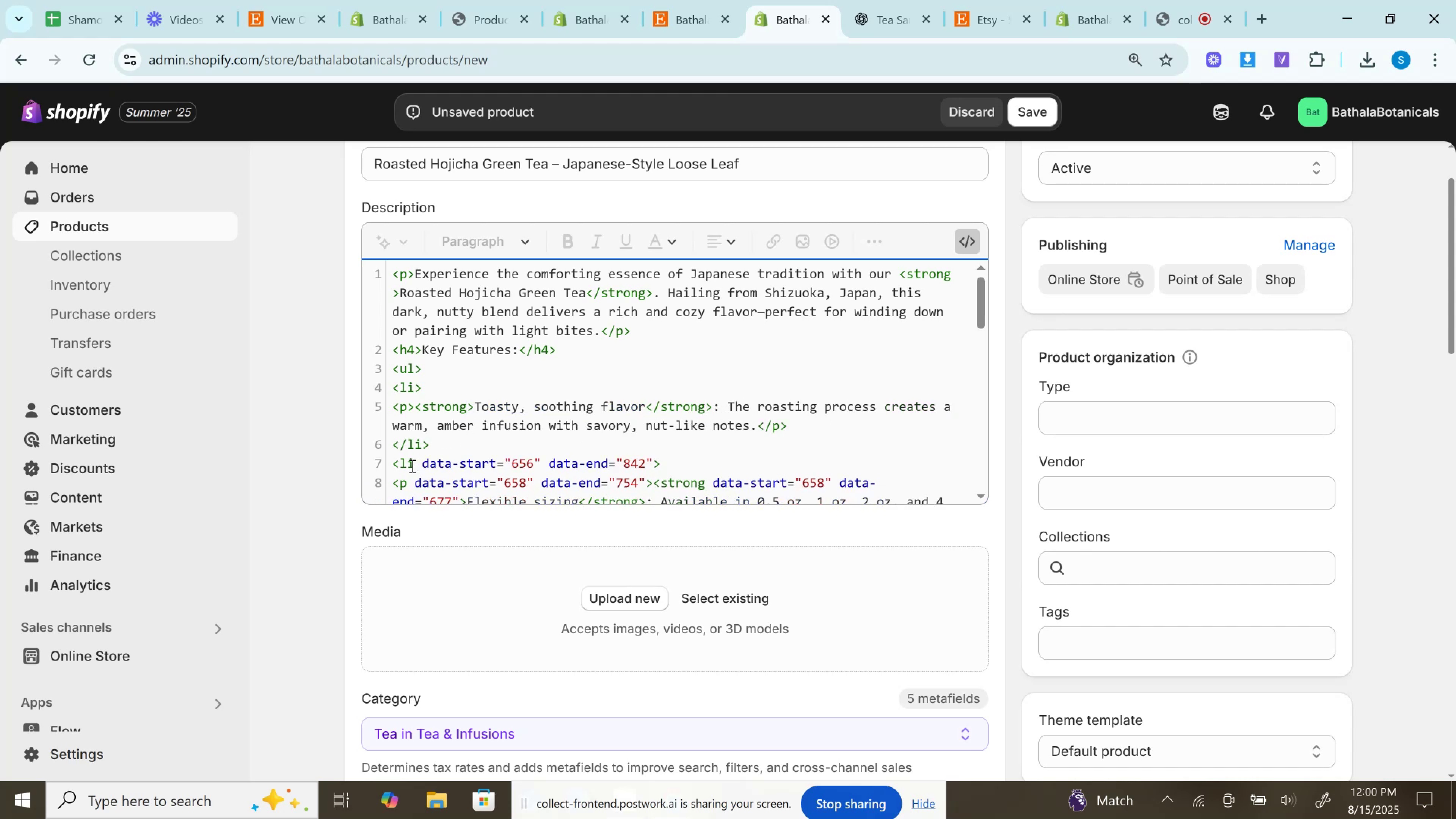 
left_click_drag(start_coordinate=[411, 466], to_coordinate=[652, 463])
 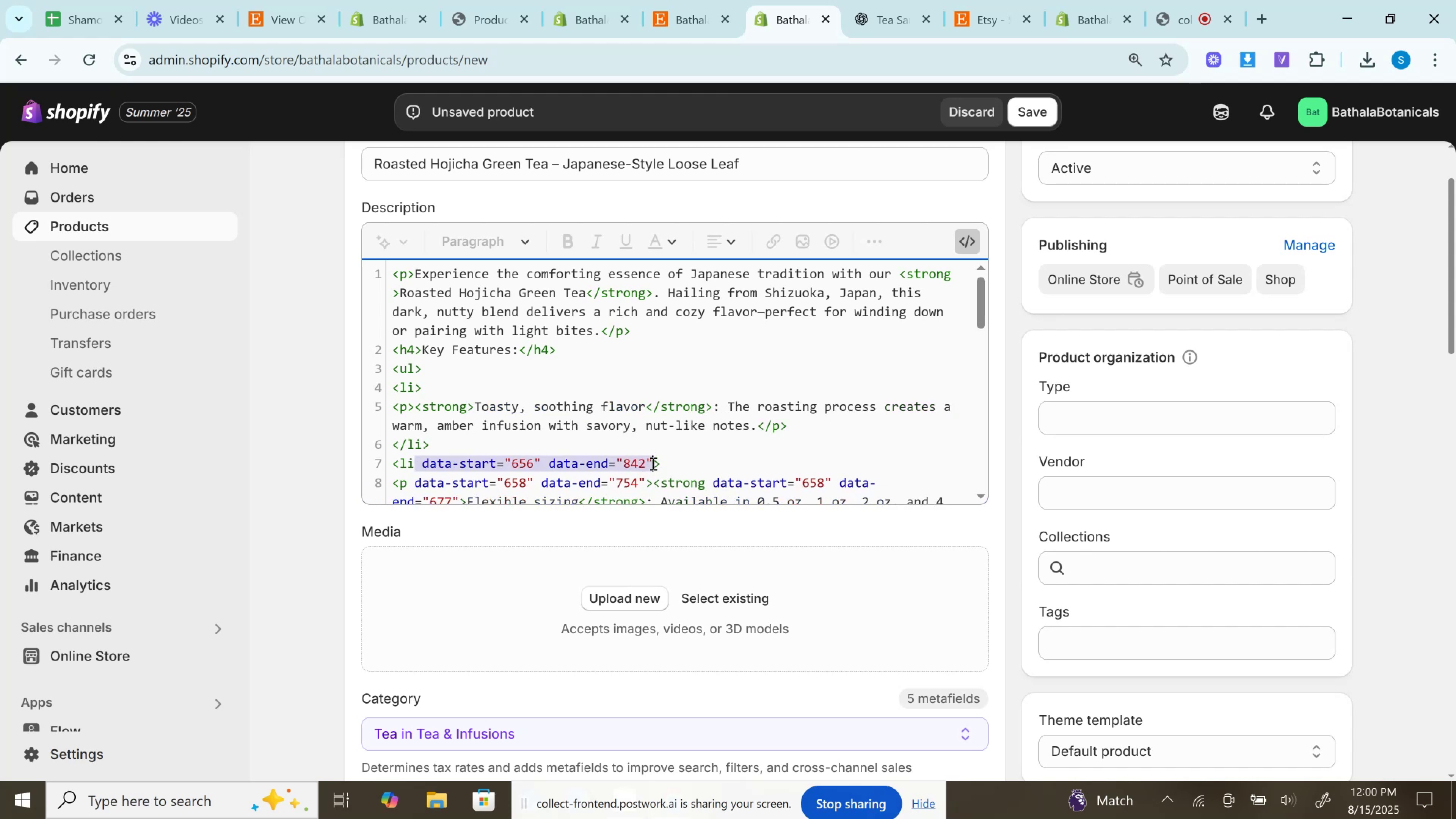 
key(Backspace)
 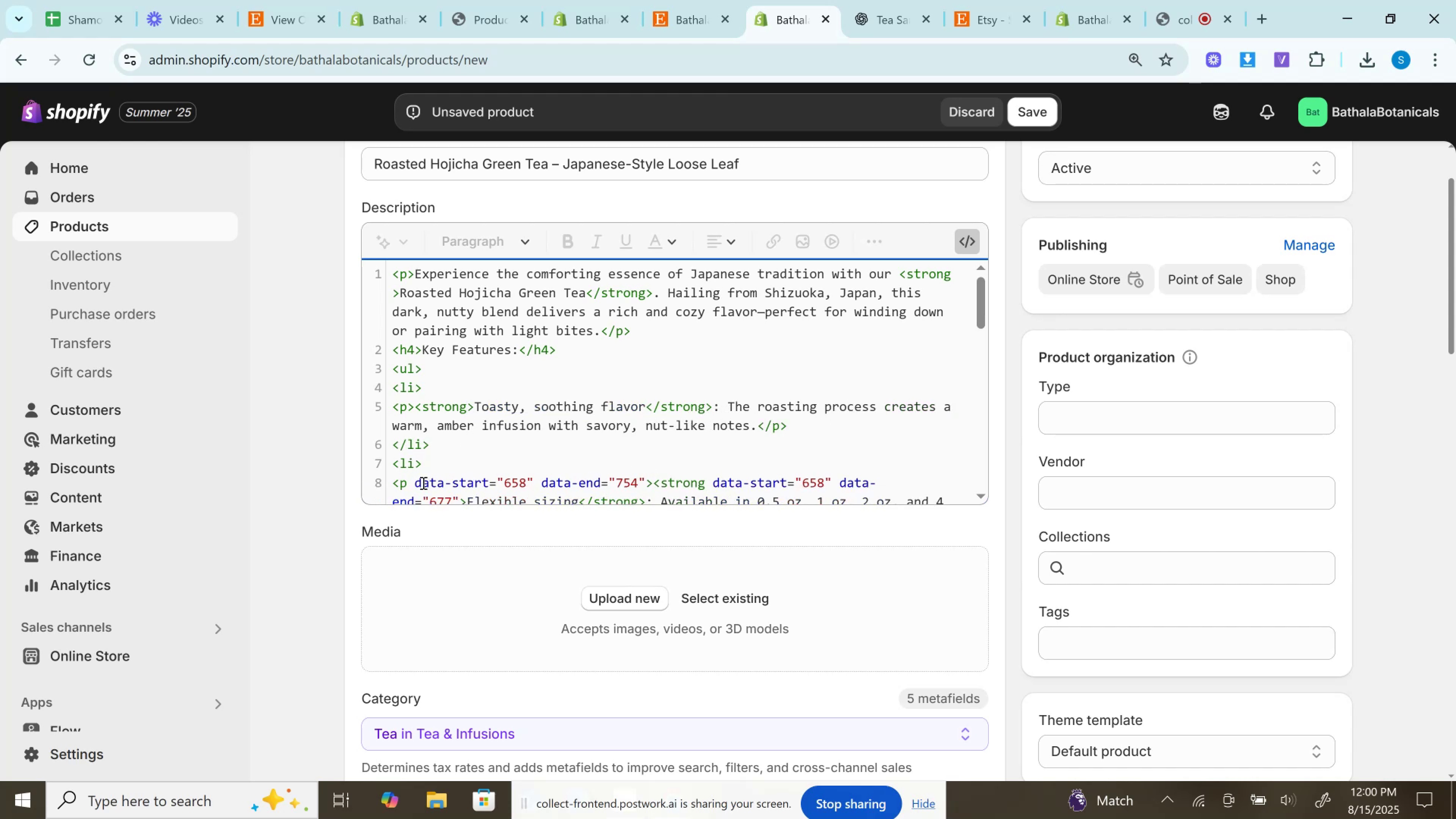 
left_click_drag(start_coordinate=[410, 481], to_coordinate=[645, 481])
 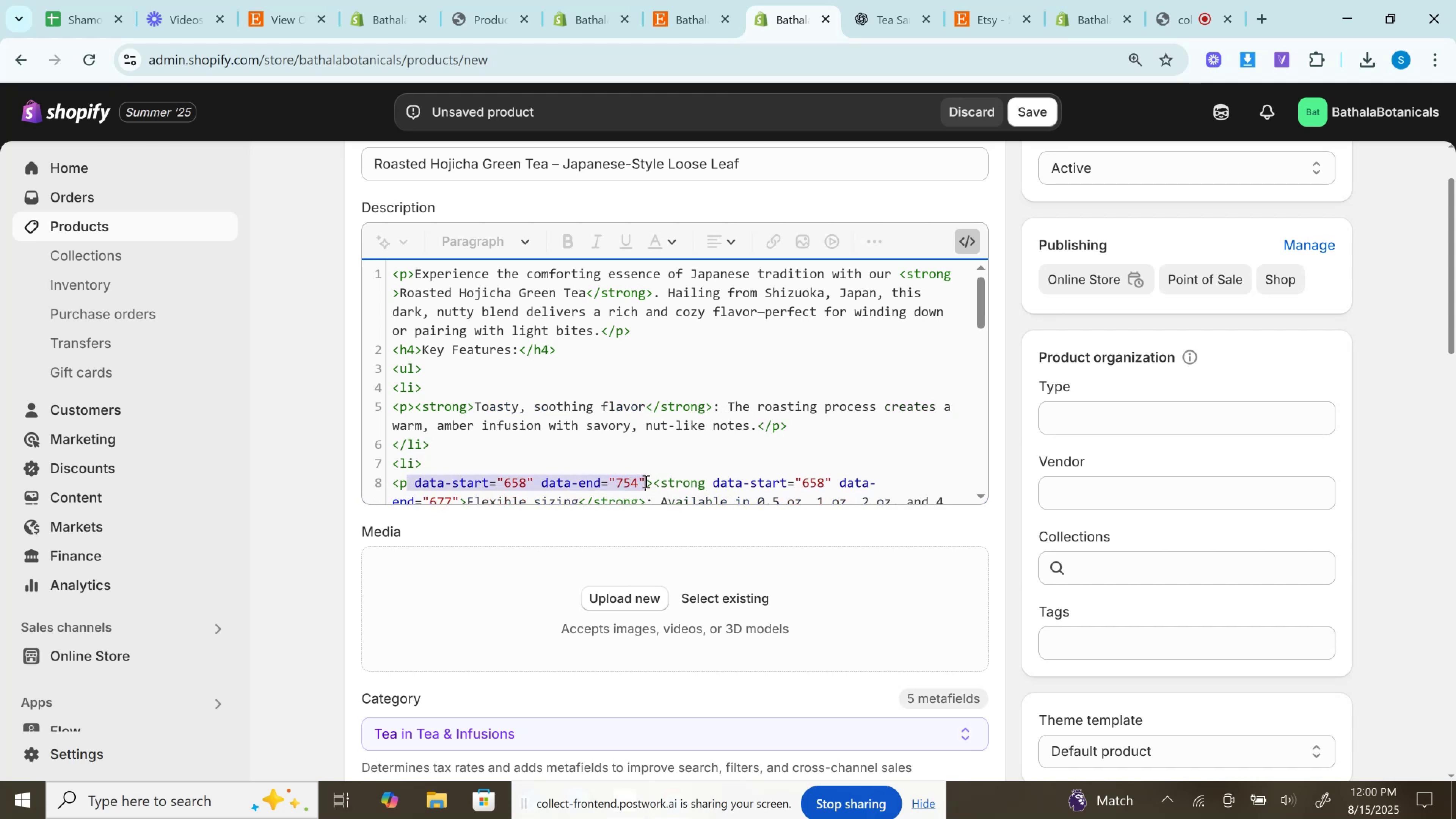 
key(Backspace)
 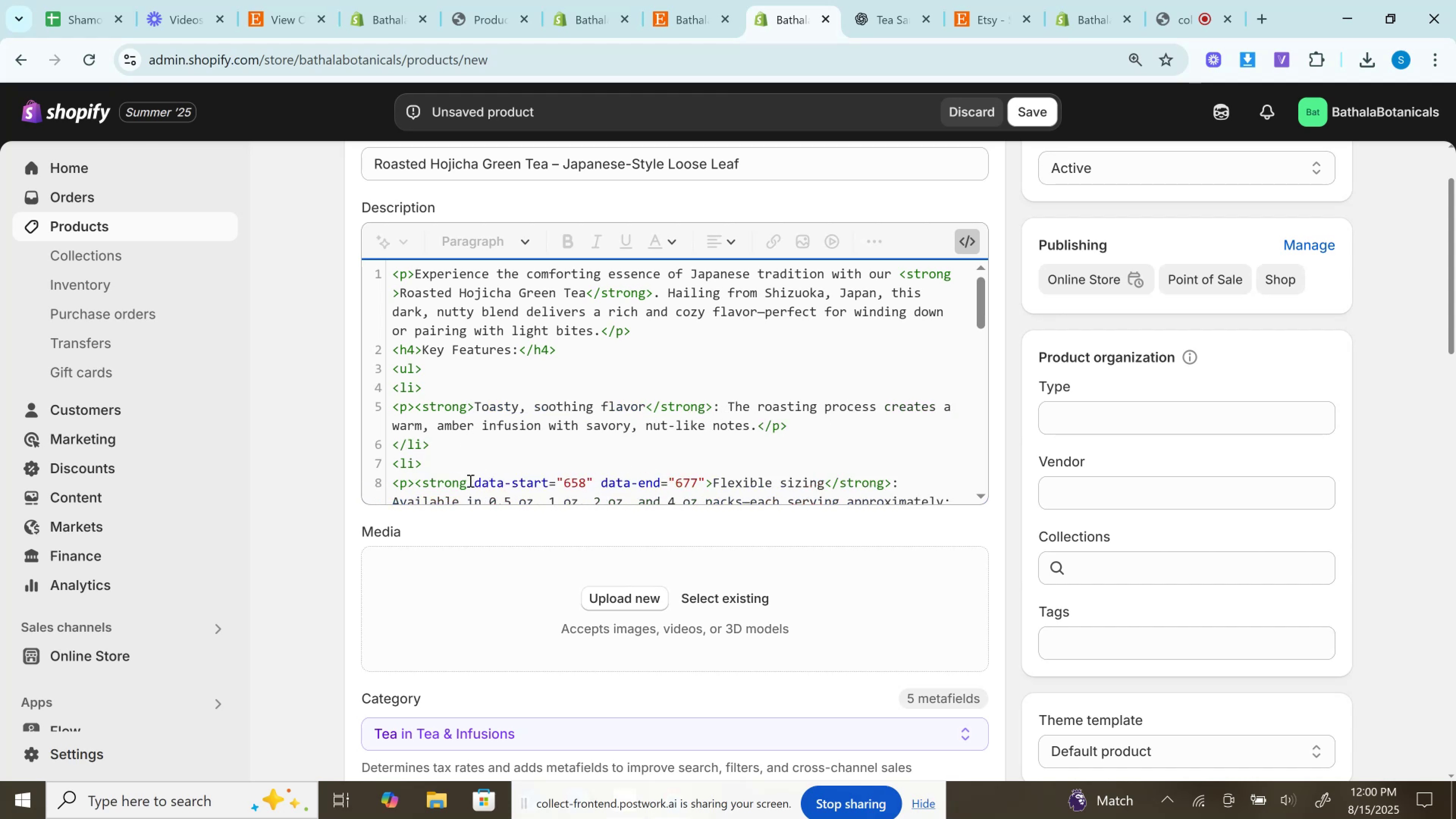 
left_click_drag(start_coordinate=[468, 478], to_coordinate=[704, 478])
 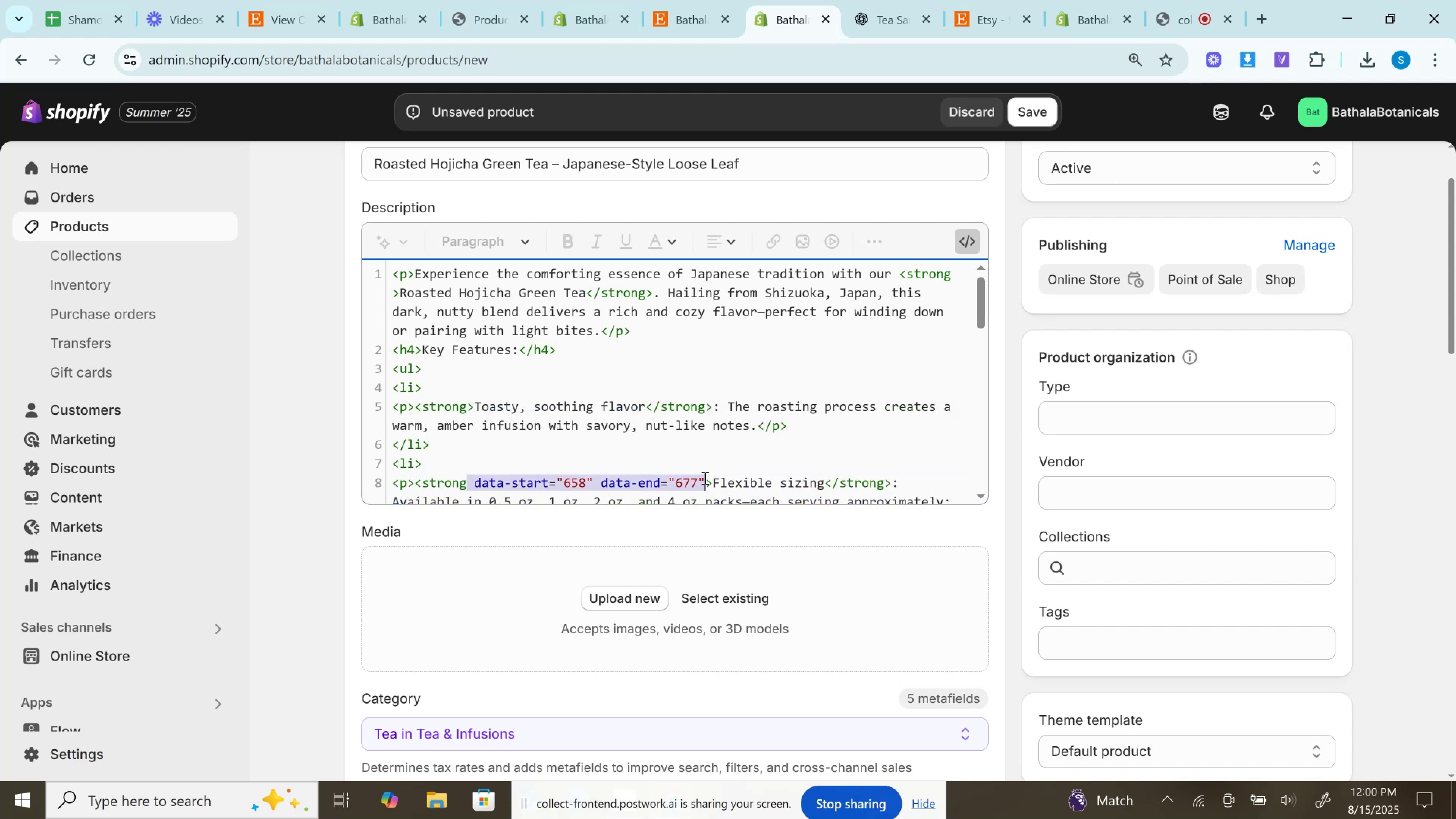 
key(Backspace)
 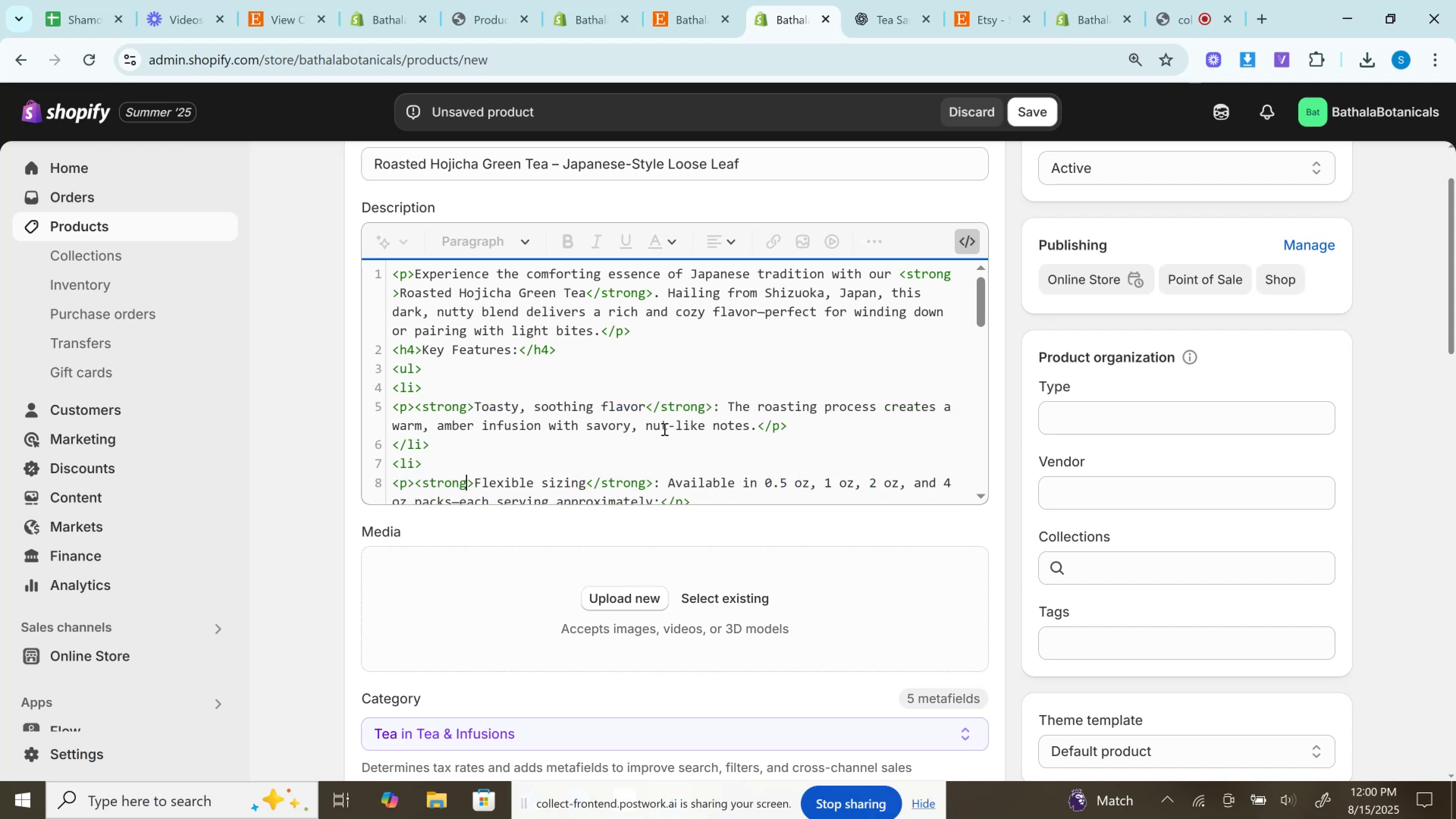 
scroll: coordinate [662, 423], scroll_direction: down, amount: 1.0
 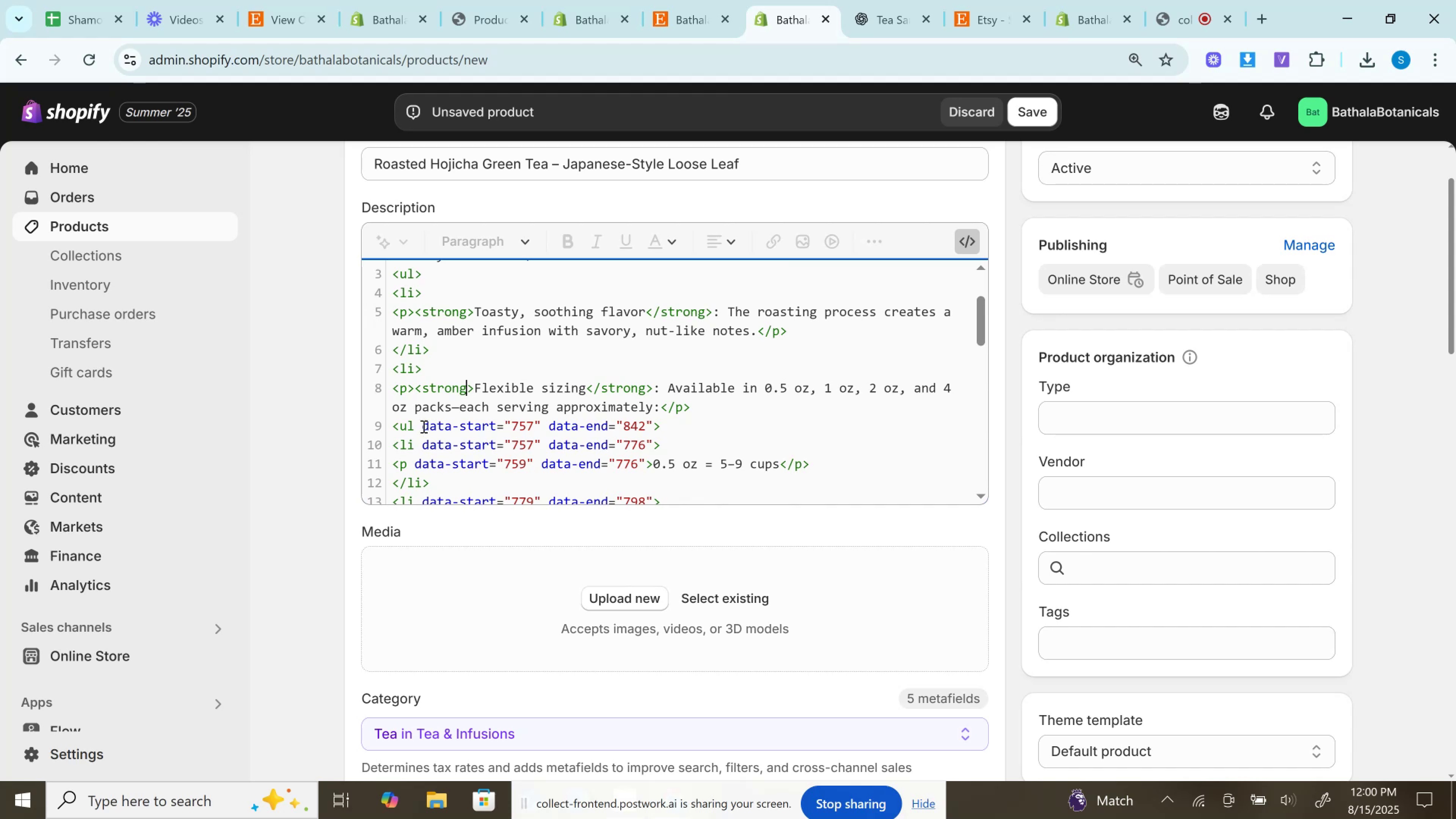 
left_click_drag(start_coordinate=[414, 425], to_coordinate=[654, 424])
 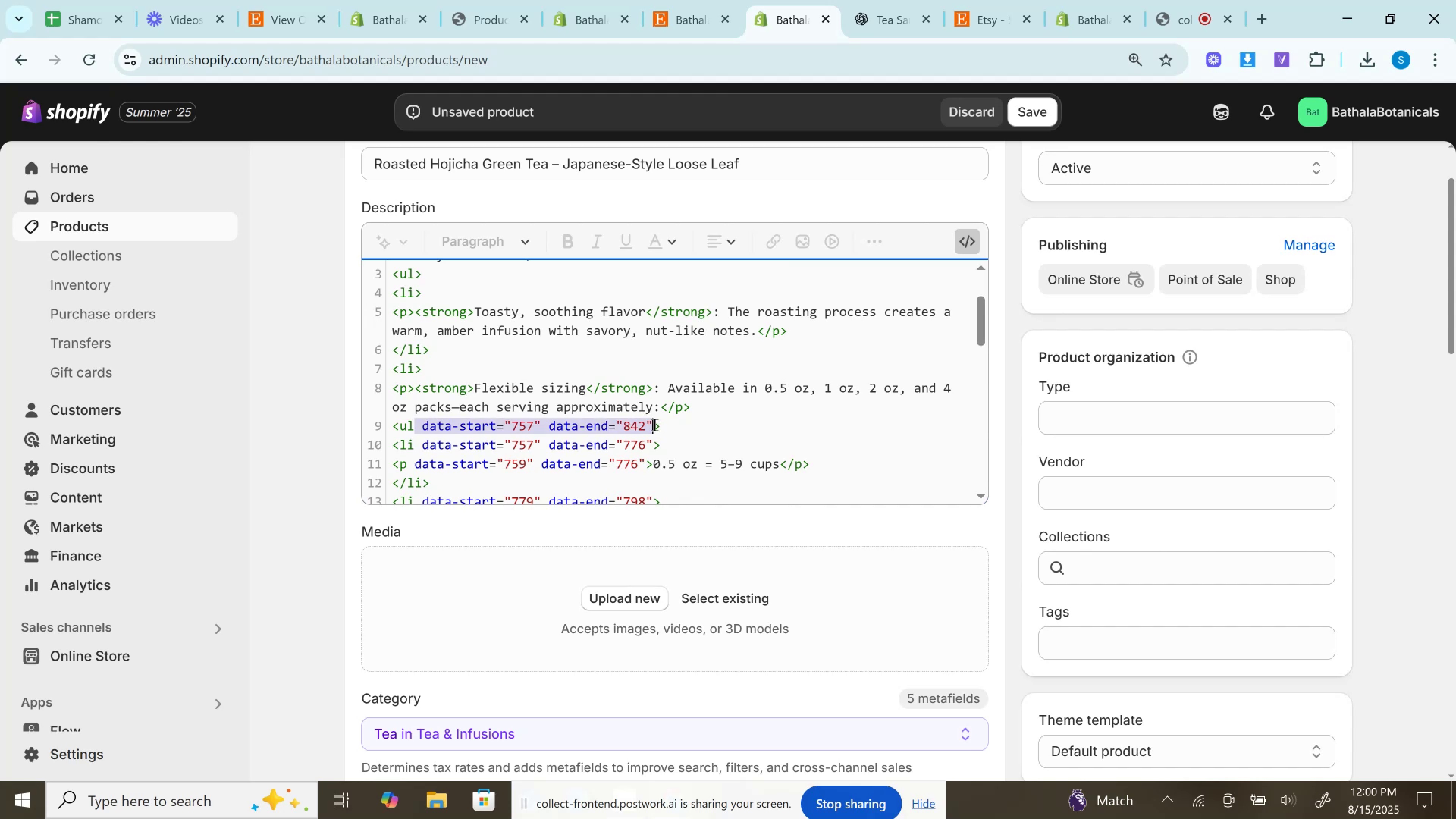 
key(Backspace)
 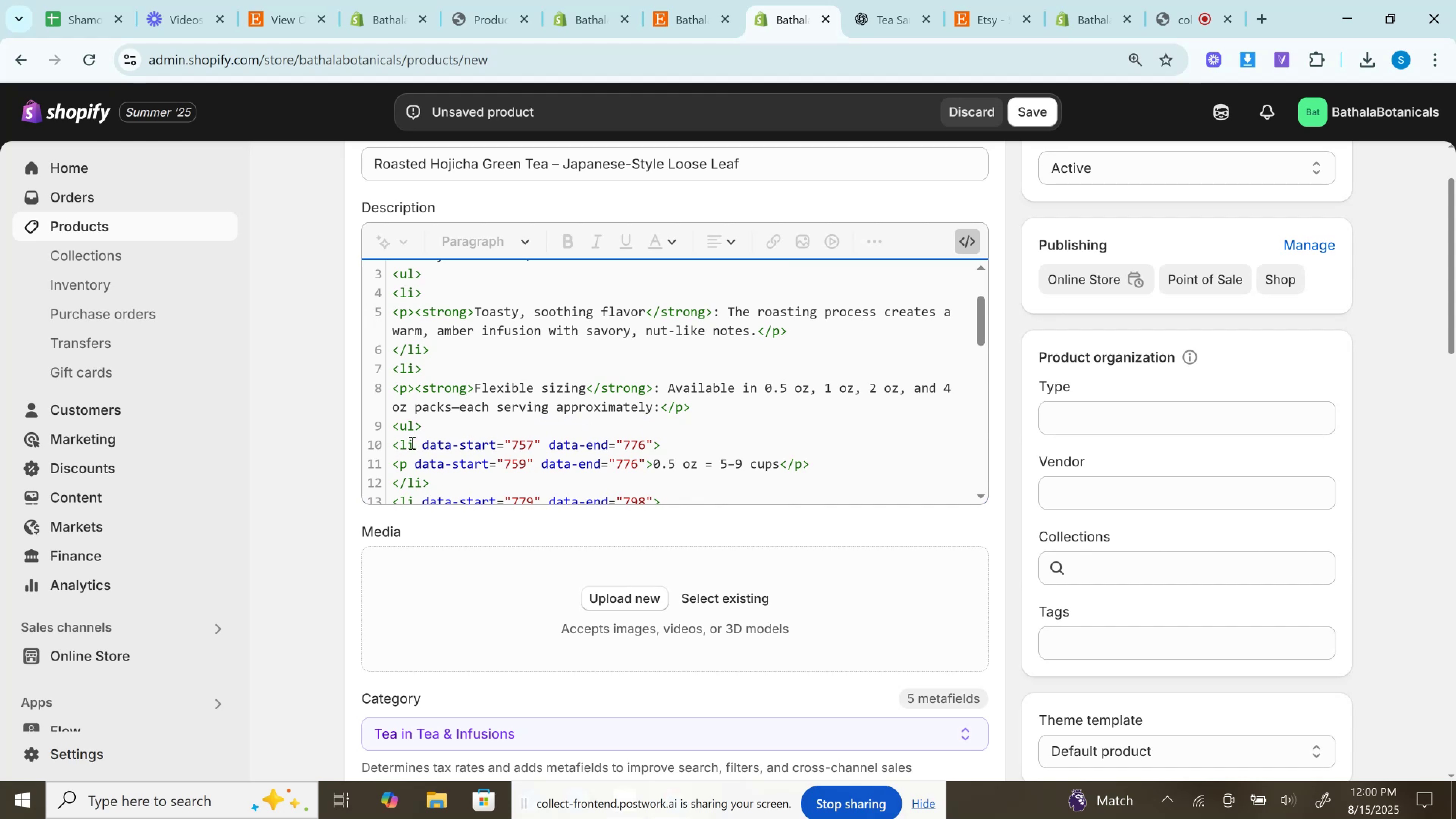 
left_click_drag(start_coordinate=[419, 443], to_coordinate=[654, 447])
 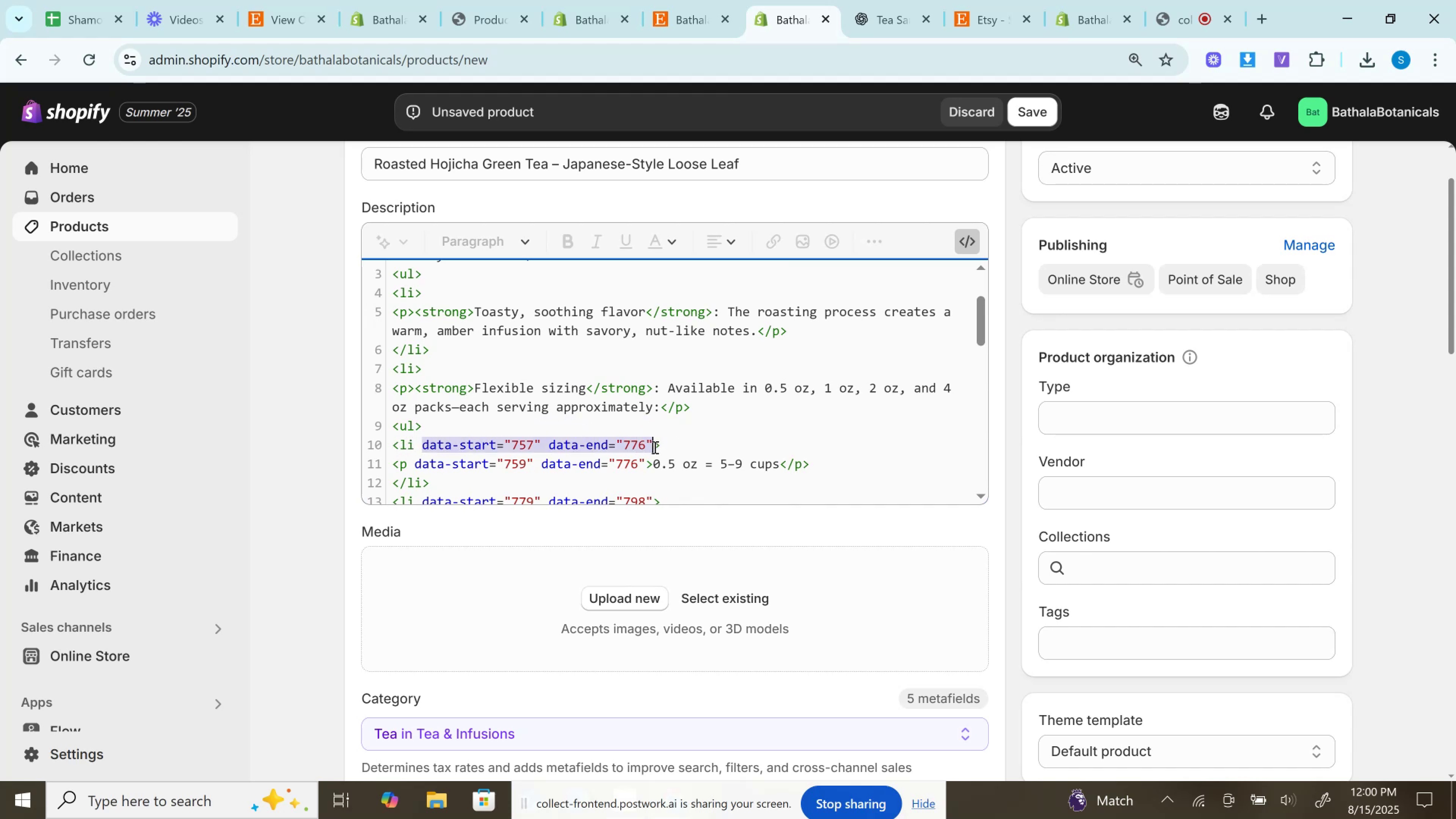 
key(Backspace)
 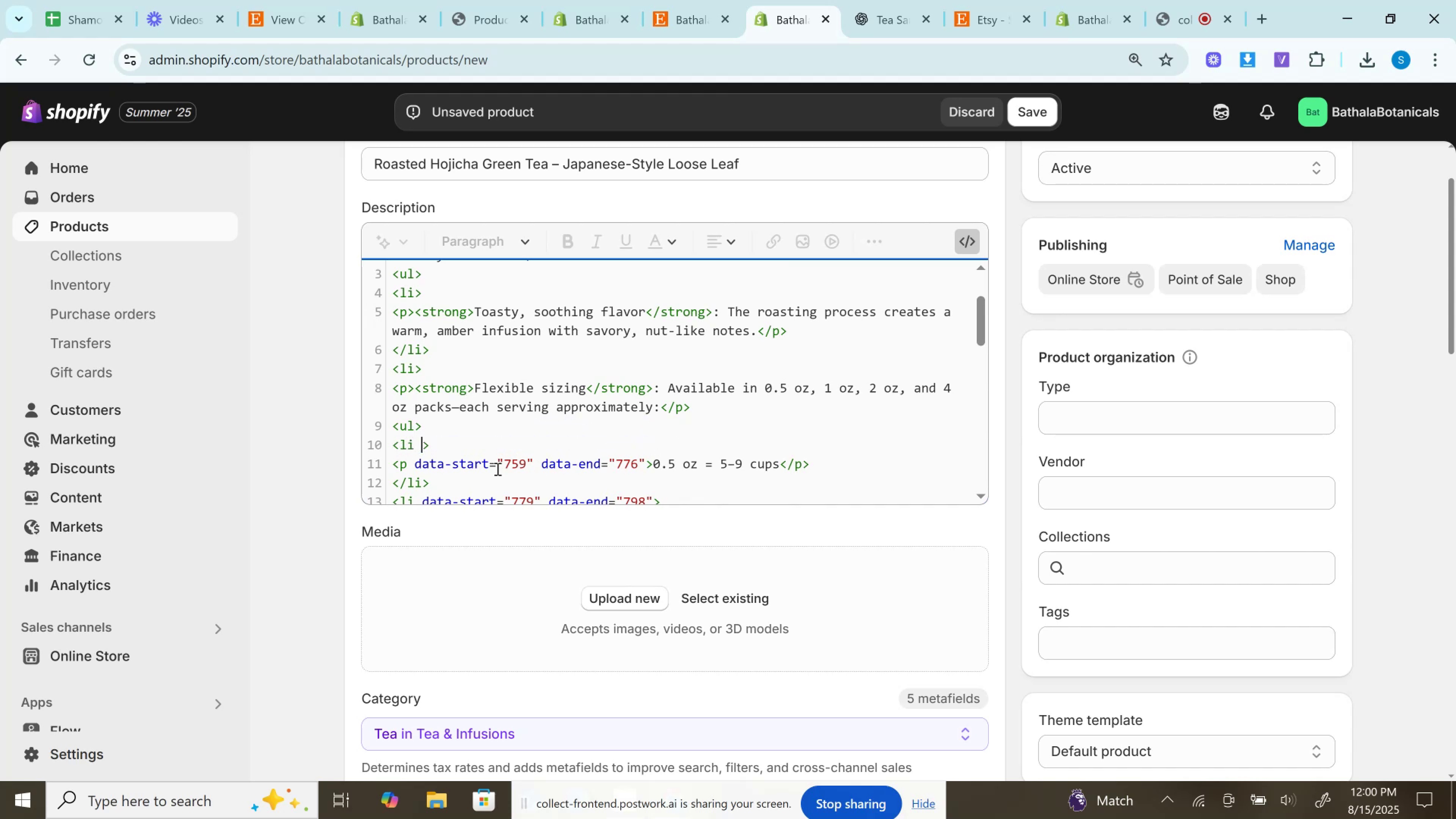 
key(Backspace)
 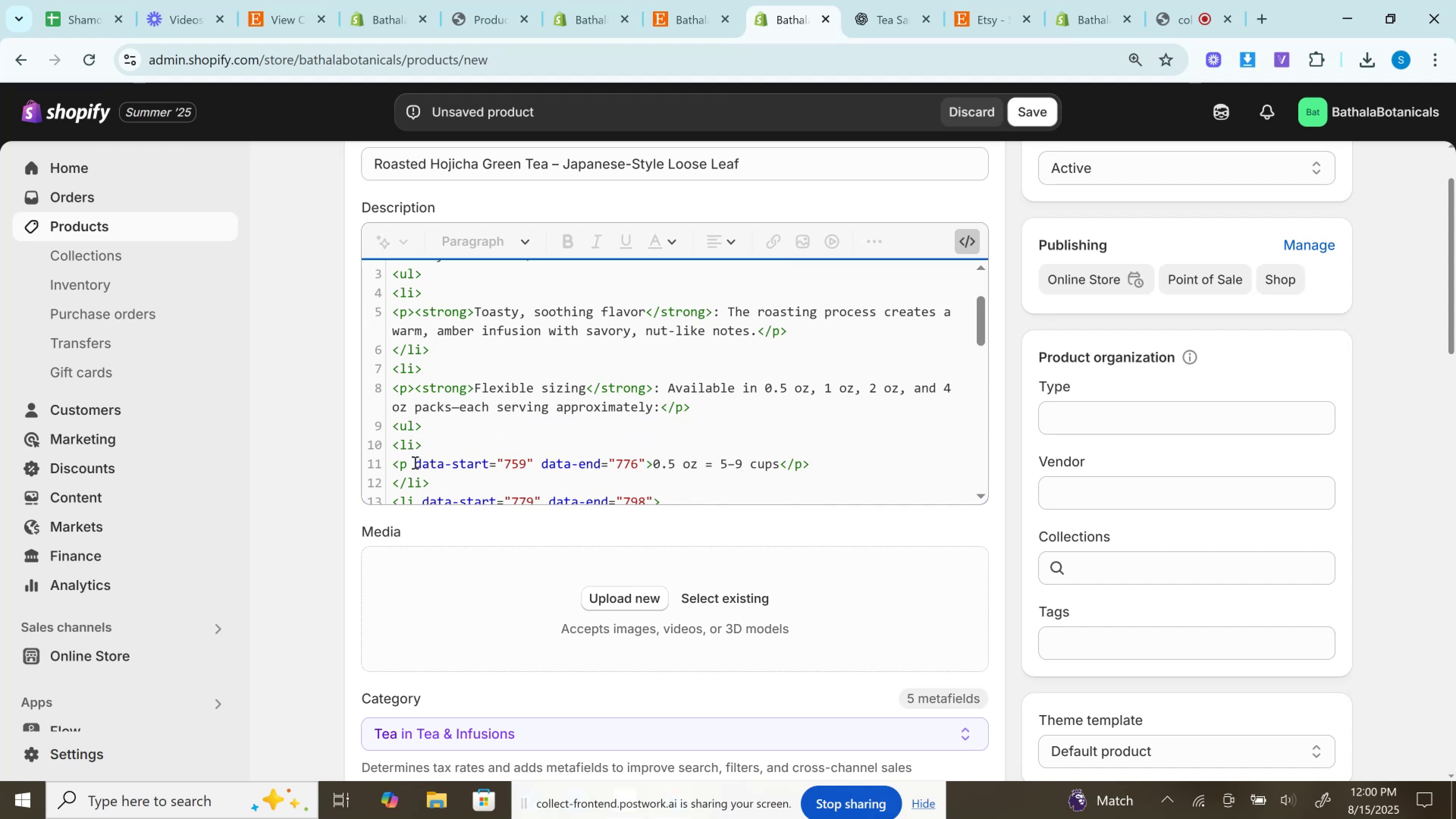 
left_click_drag(start_coordinate=[411, 461], to_coordinate=[648, 455])
 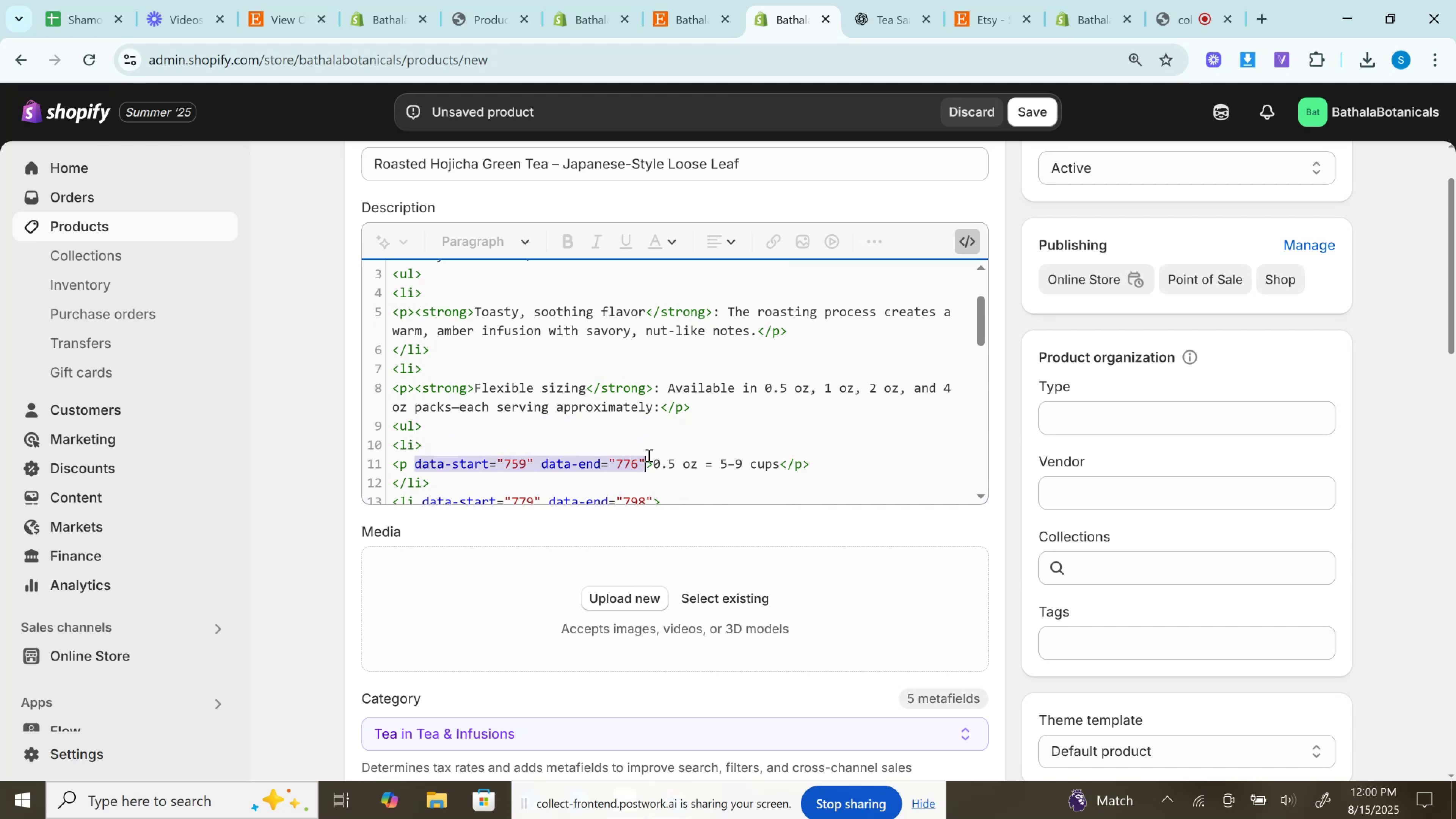 
key(Backspace)
 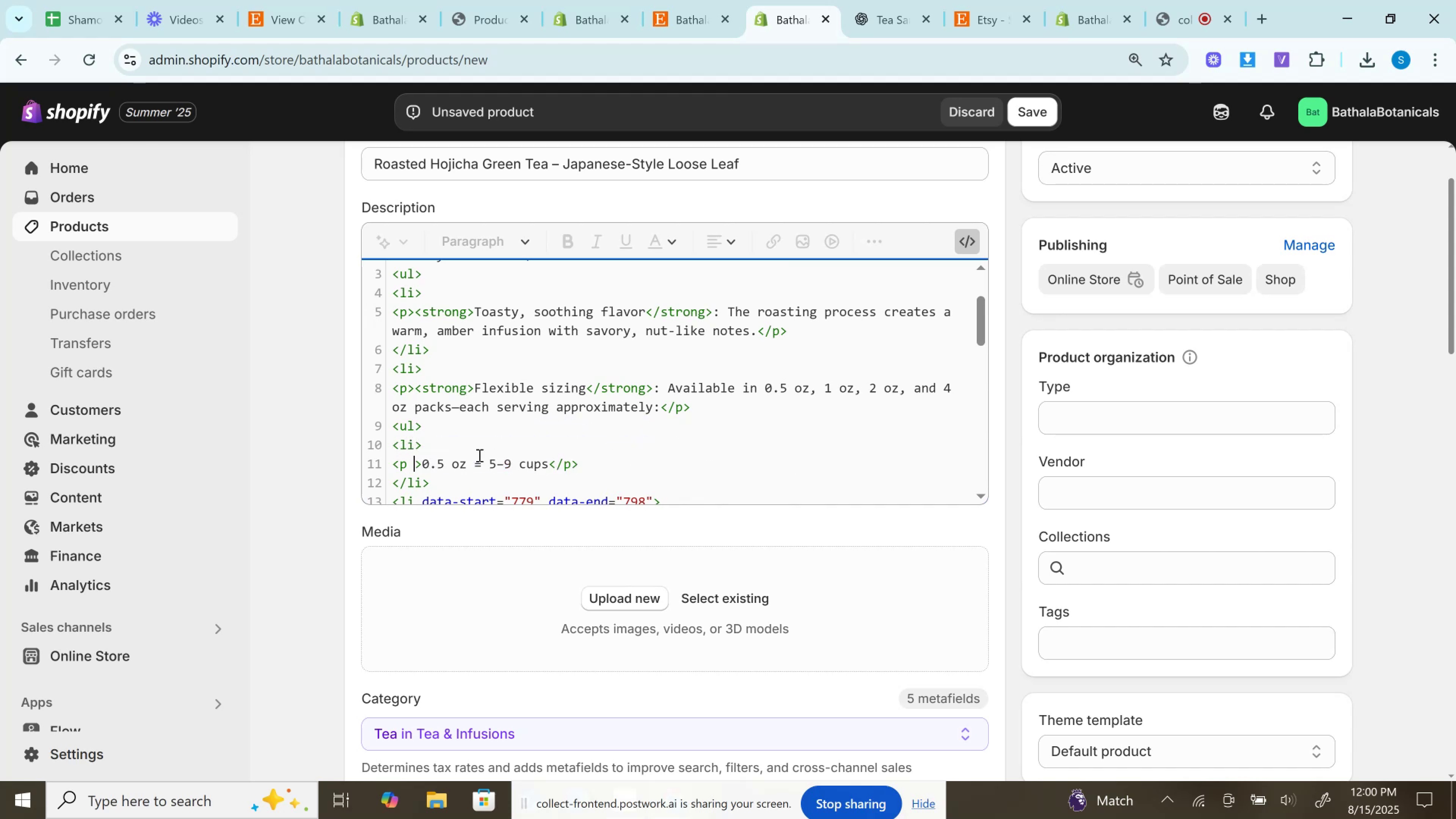 
key(Backspace)
 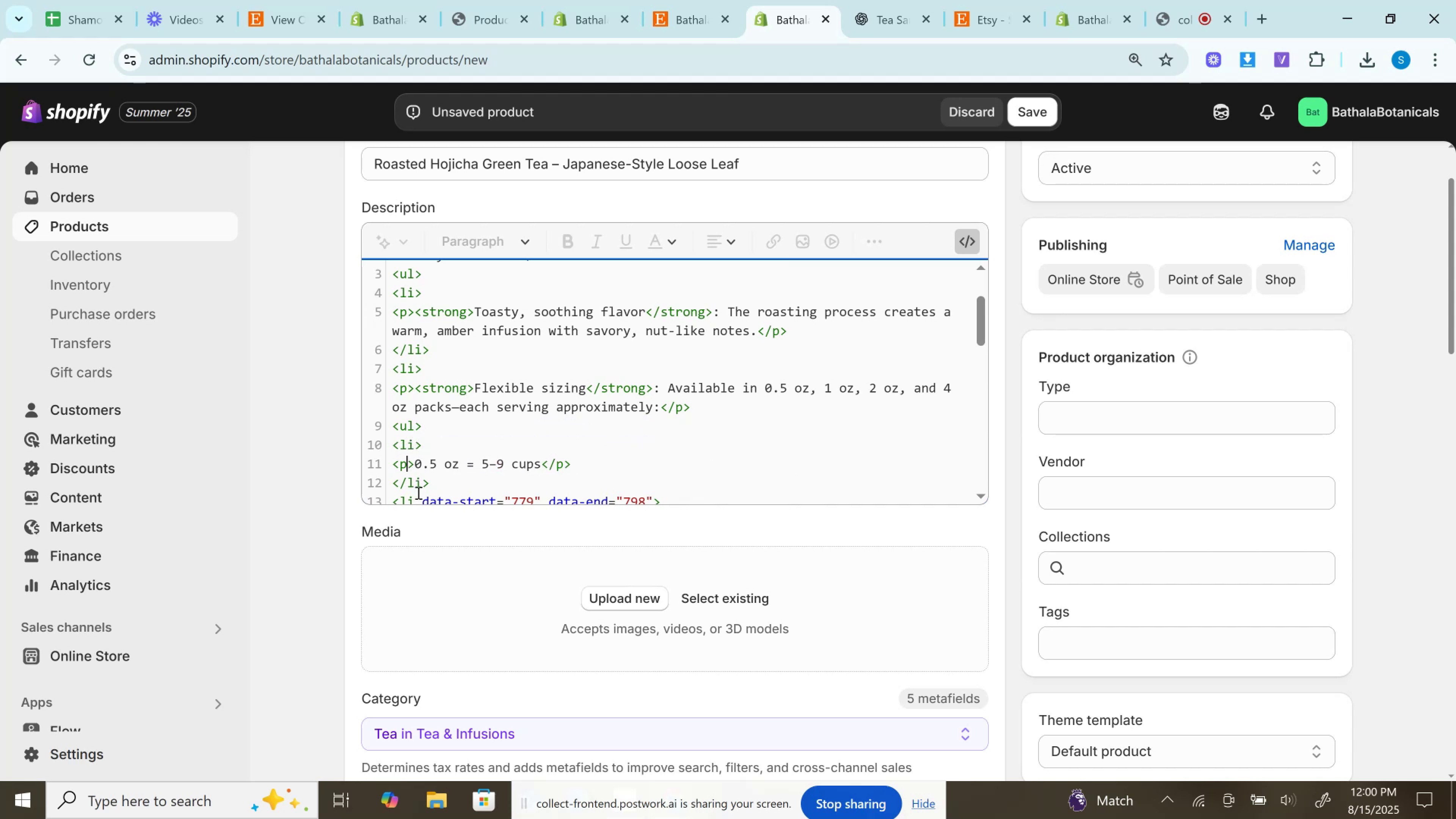 
left_click_drag(start_coordinate=[417, 498], to_coordinate=[654, 455])
 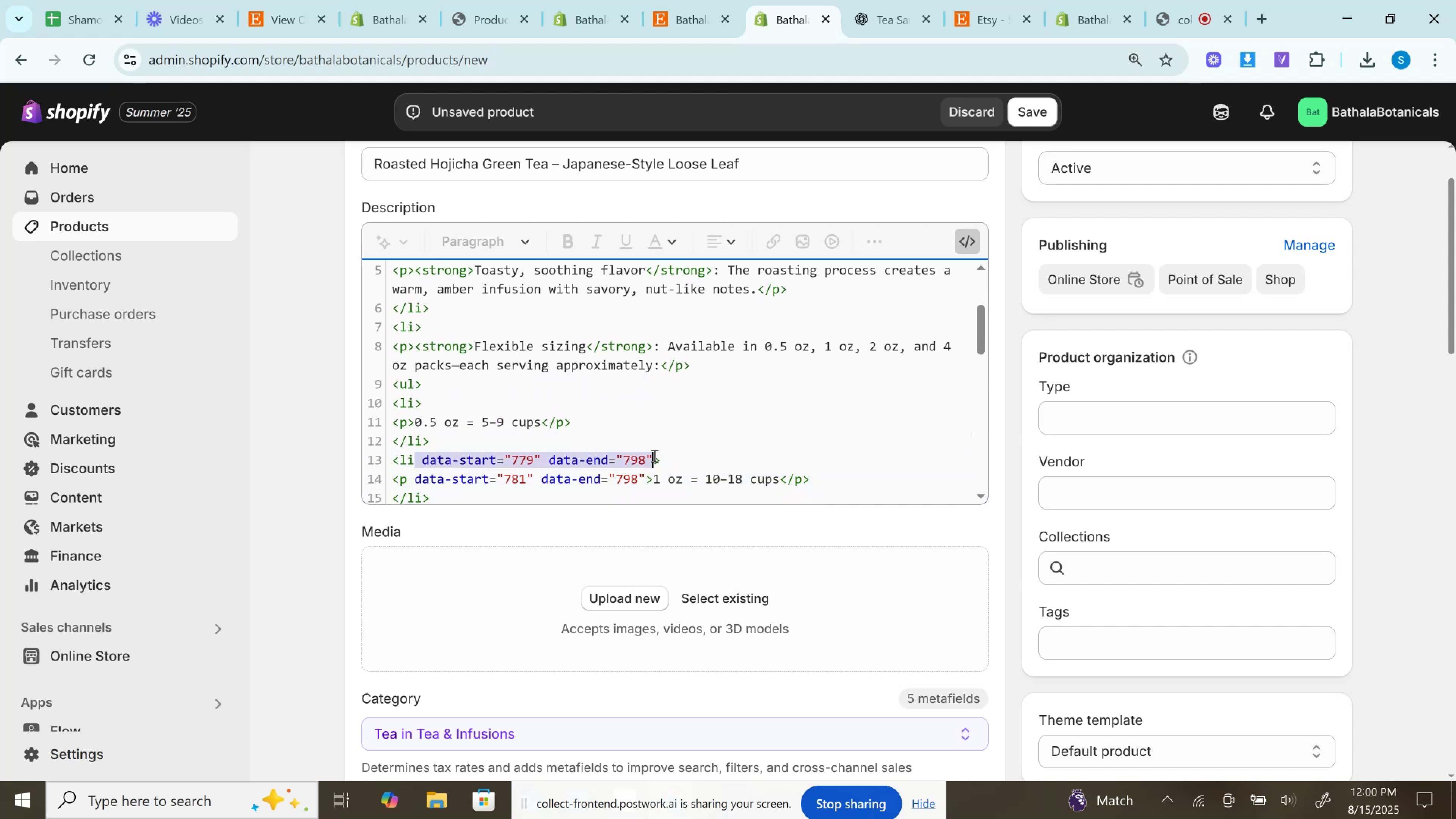 
key(Backspace)
 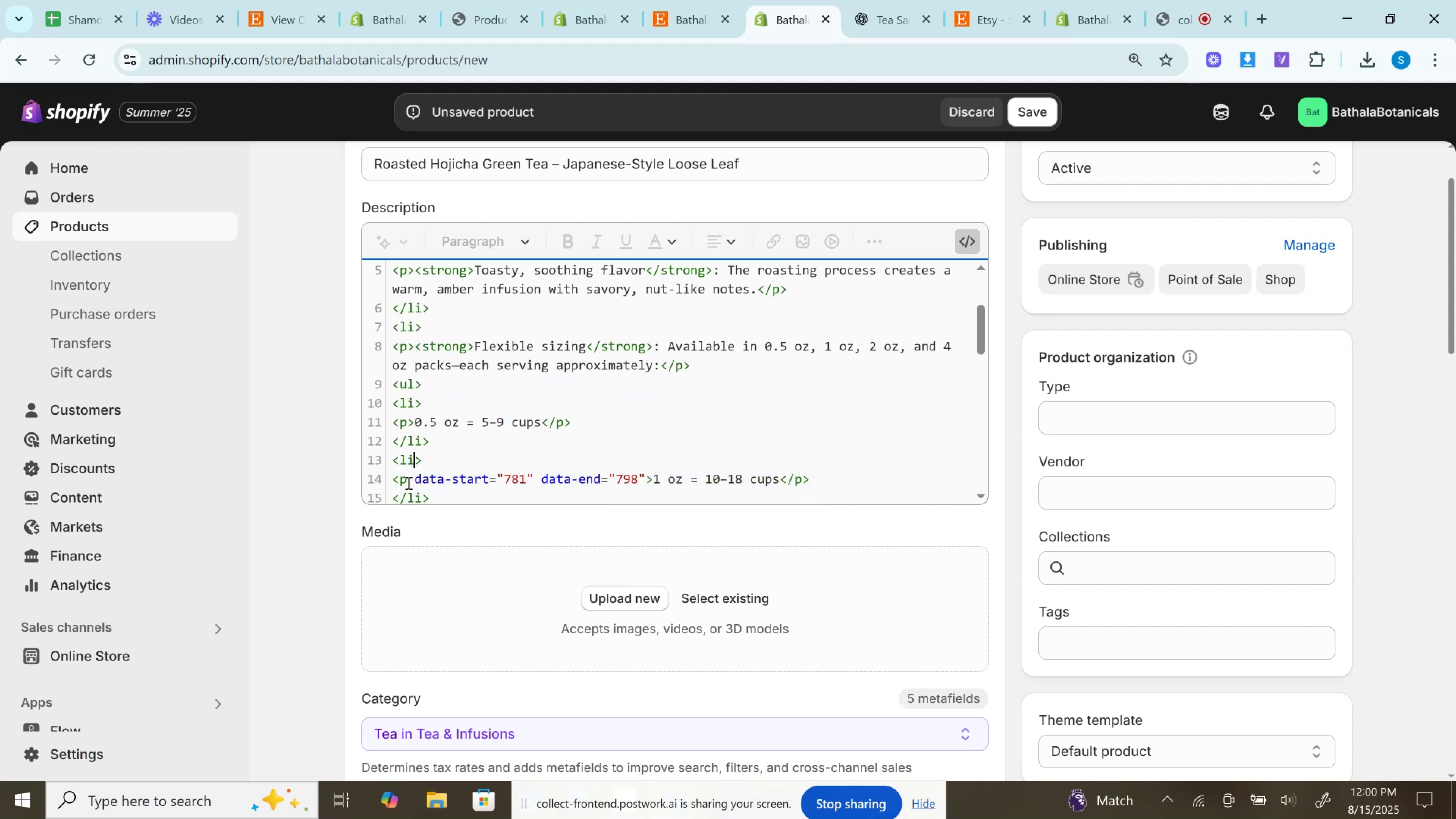 
left_click_drag(start_coordinate=[407, 480], to_coordinate=[649, 479])
 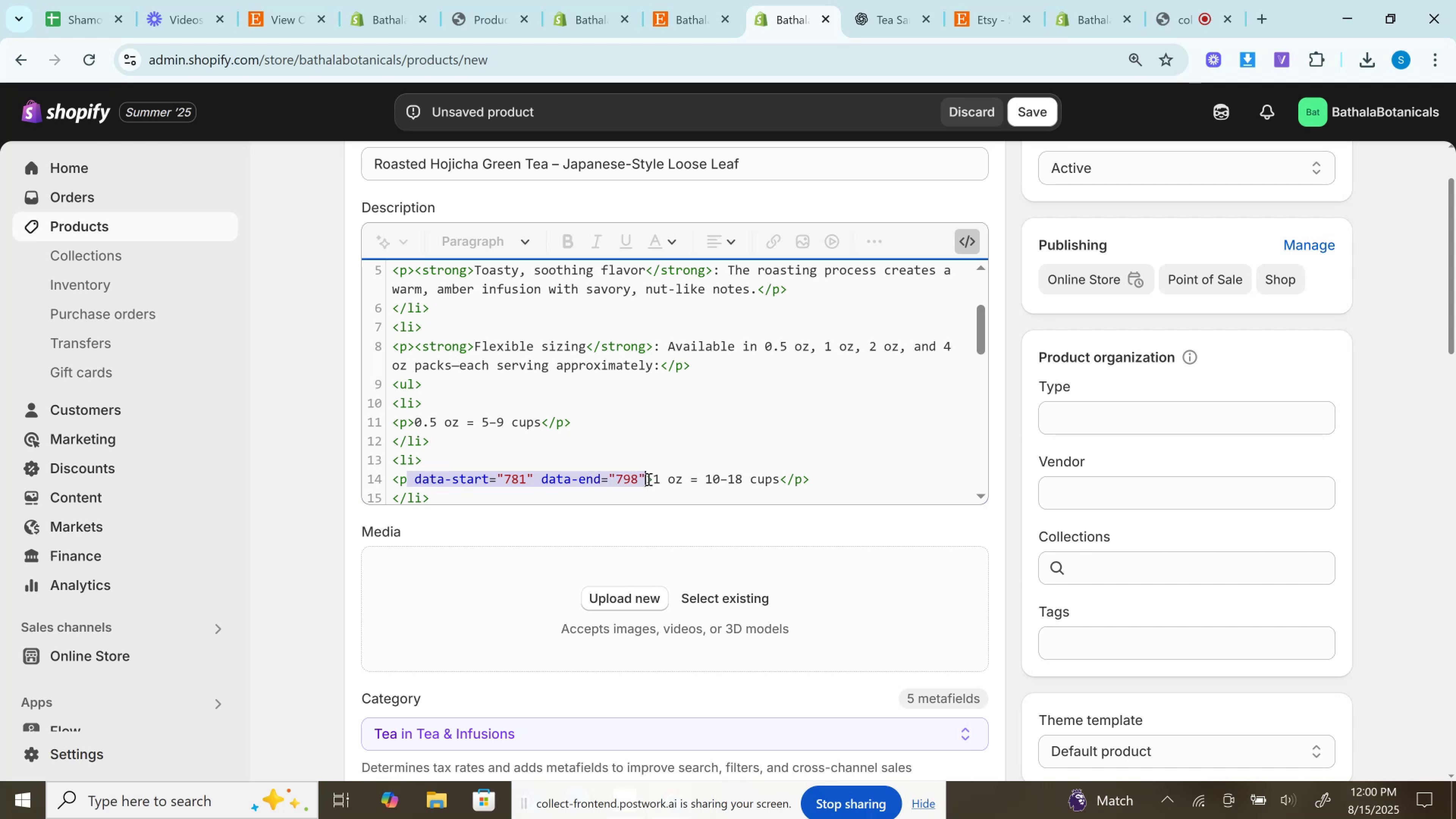 
key(Backspace)
 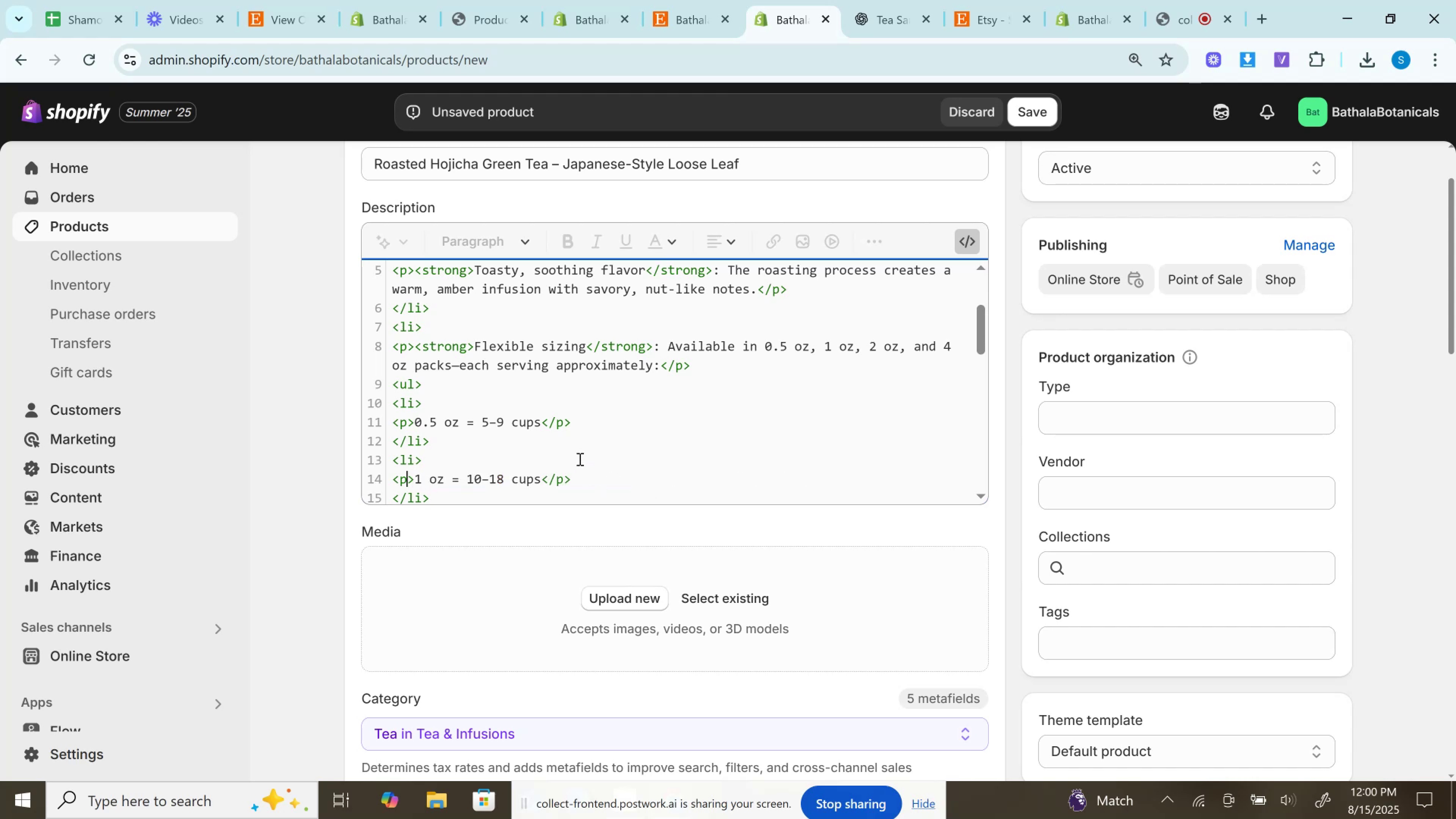 
scroll: coordinate [565, 425], scroll_direction: down, amount: 1.0
 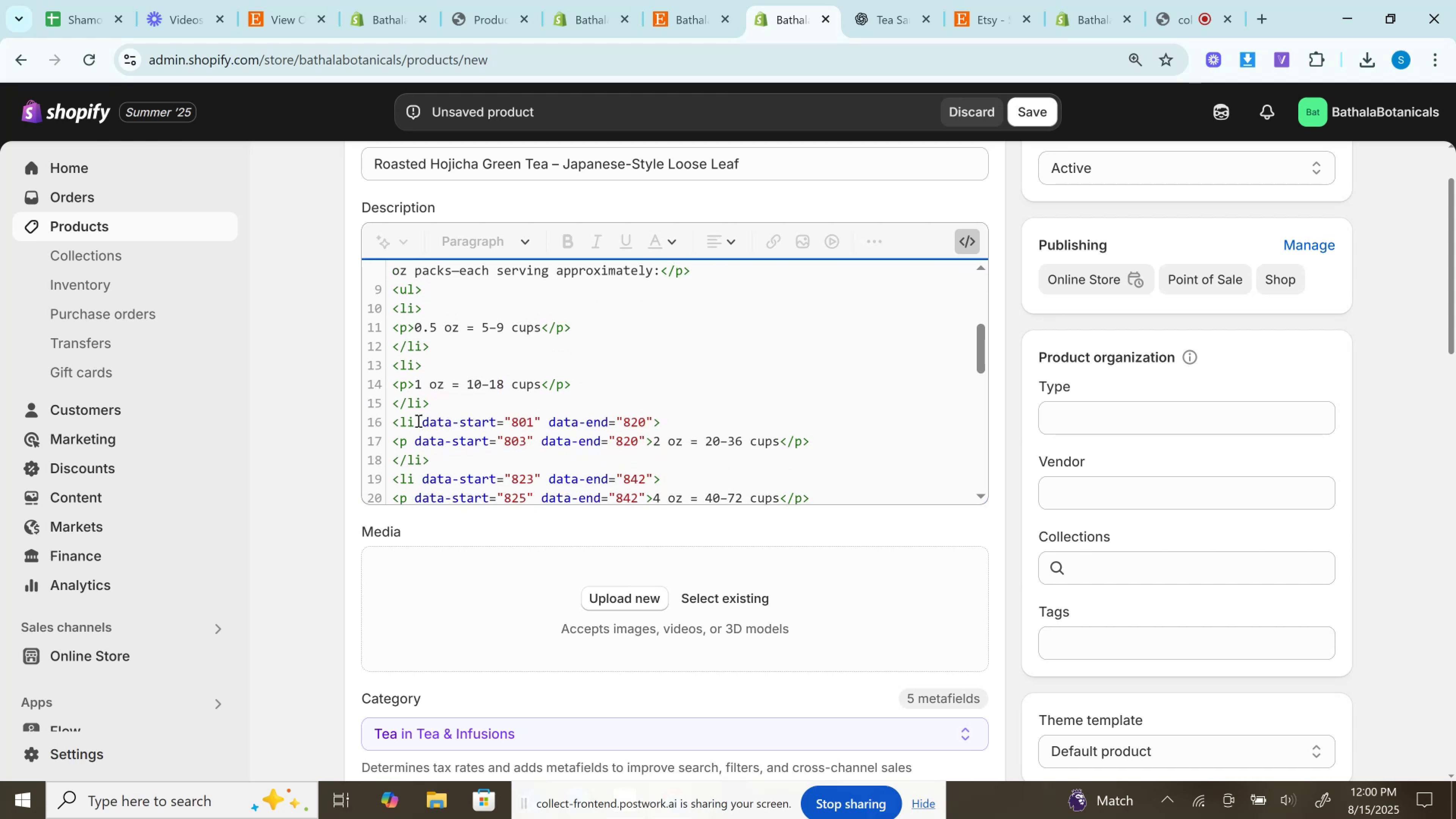 
left_click([413, 420])
 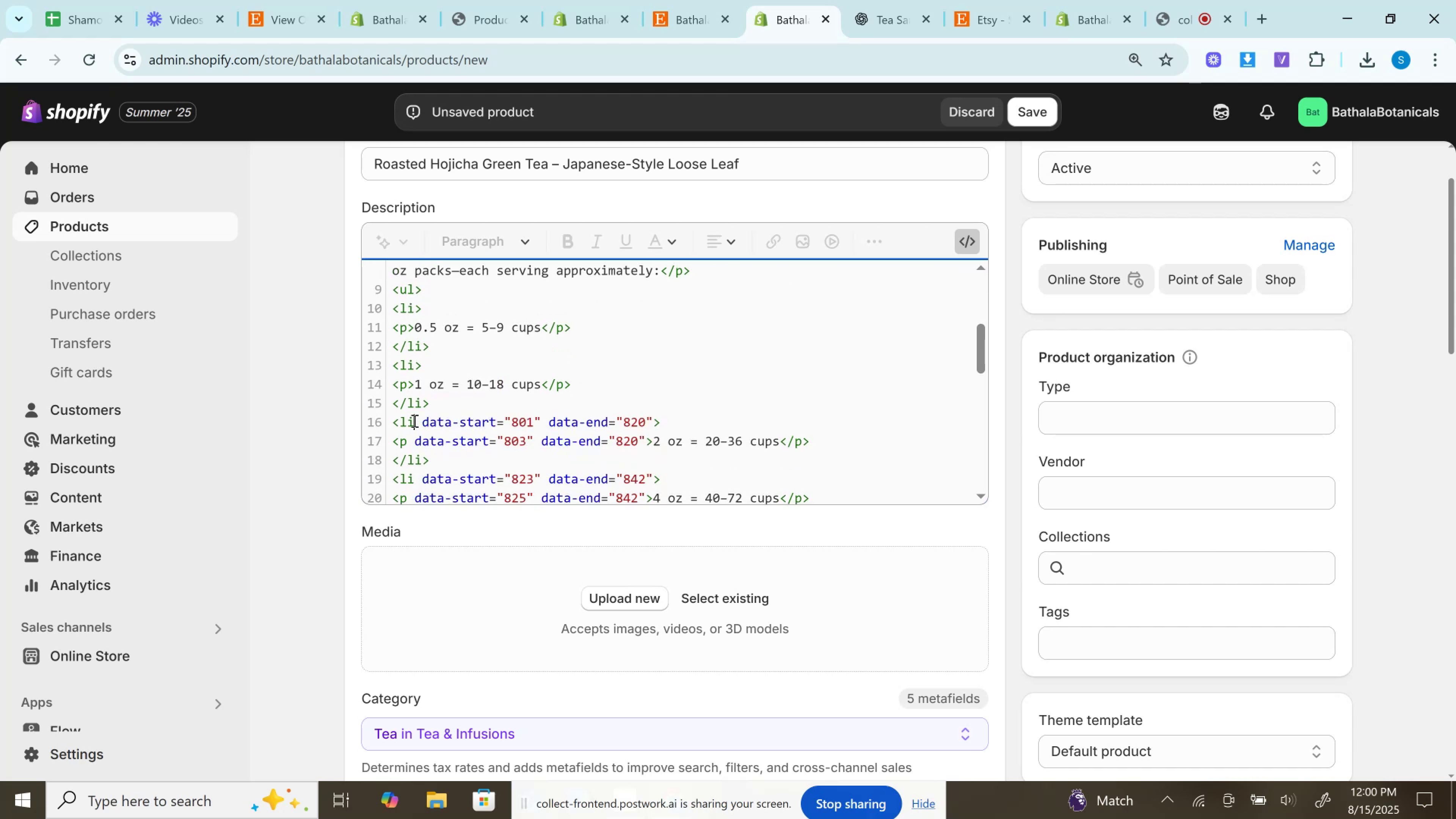 
left_click_drag(start_coordinate=[414, 420], to_coordinate=[423, 419])
 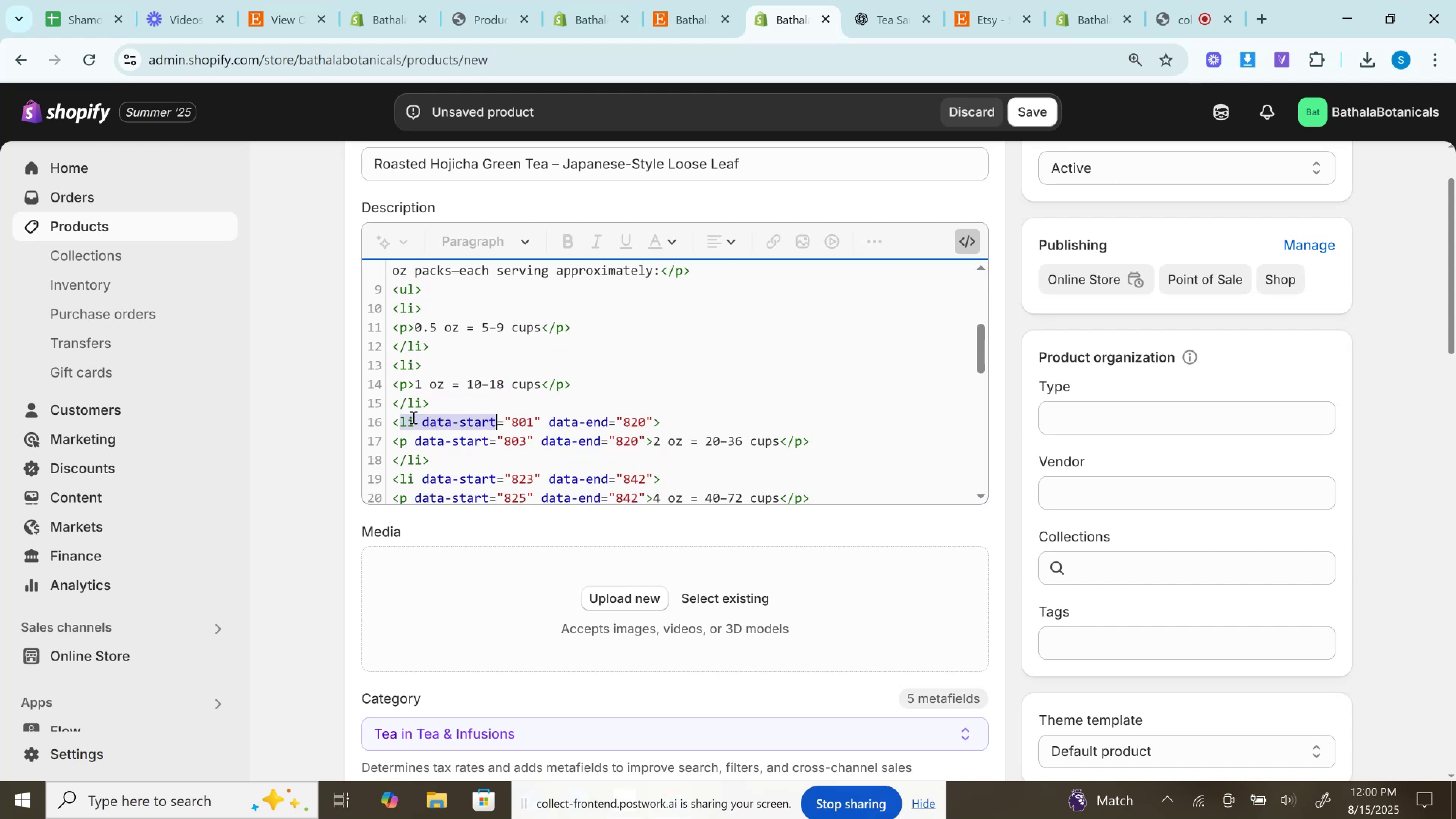 
left_click([413, 417])
 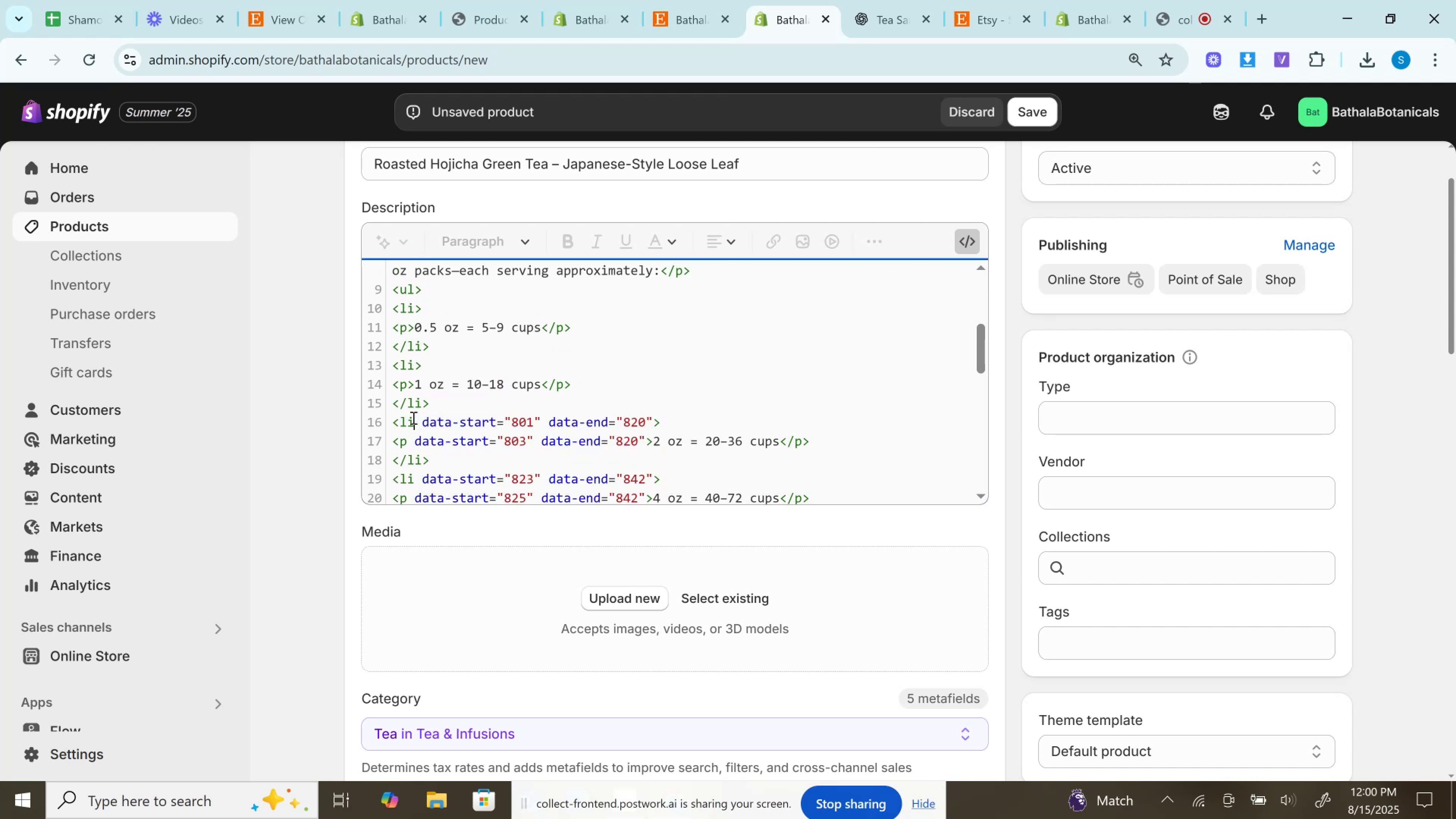 
left_click_drag(start_coordinate=[414, 417], to_coordinate=[654, 417])
 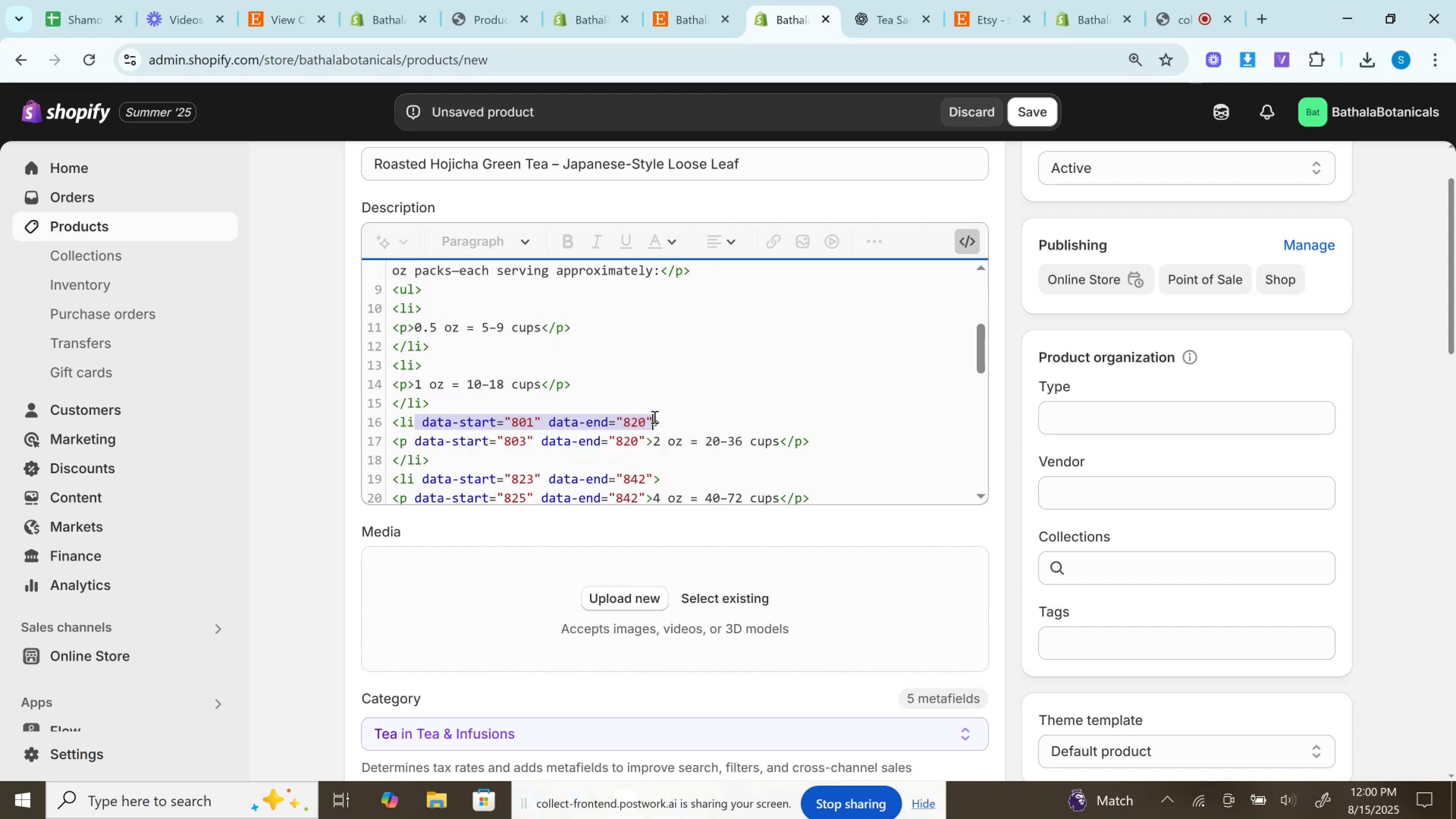 
key(Backspace)
 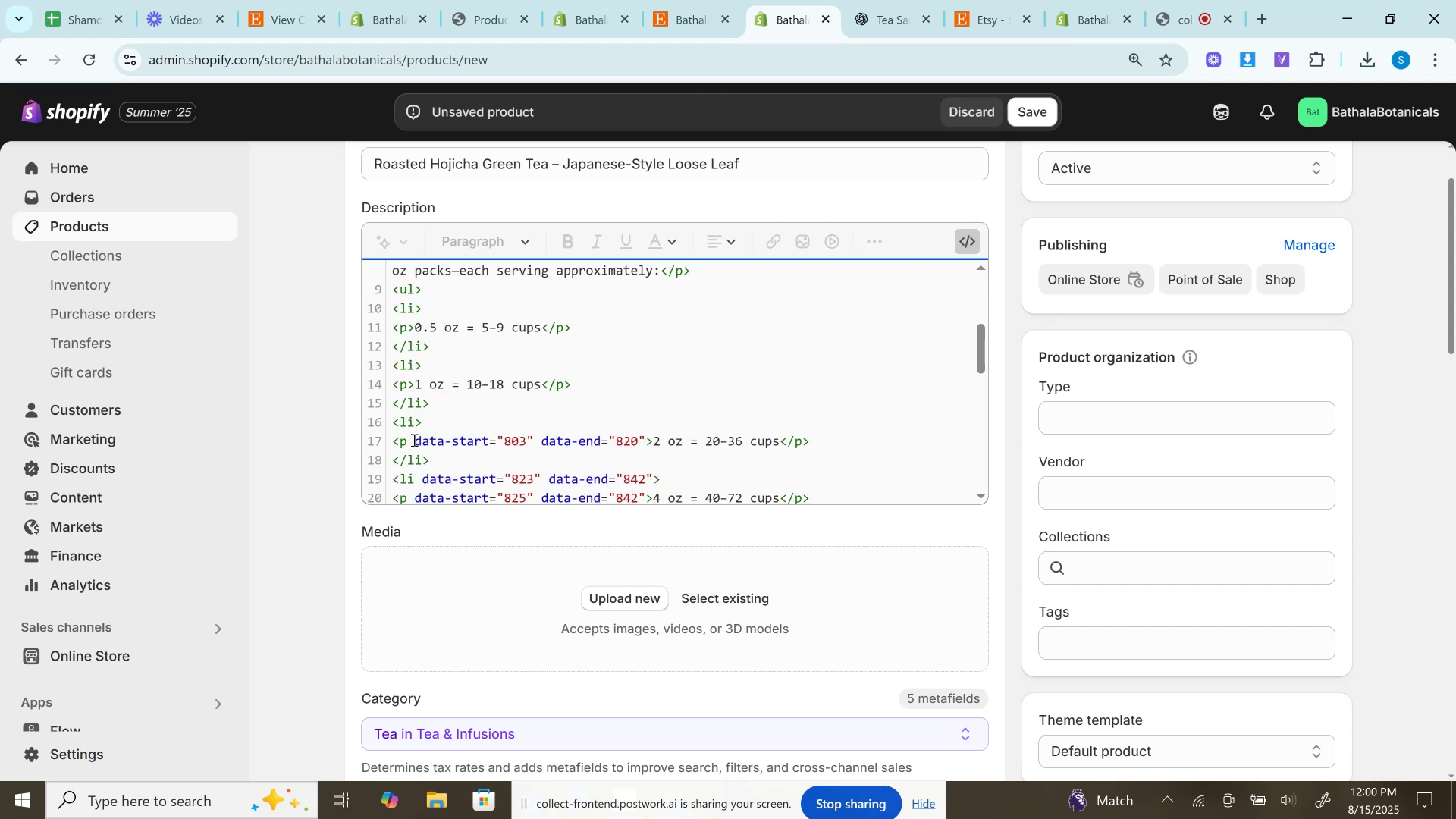 
left_click_drag(start_coordinate=[410, 439], to_coordinate=[648, 437])
 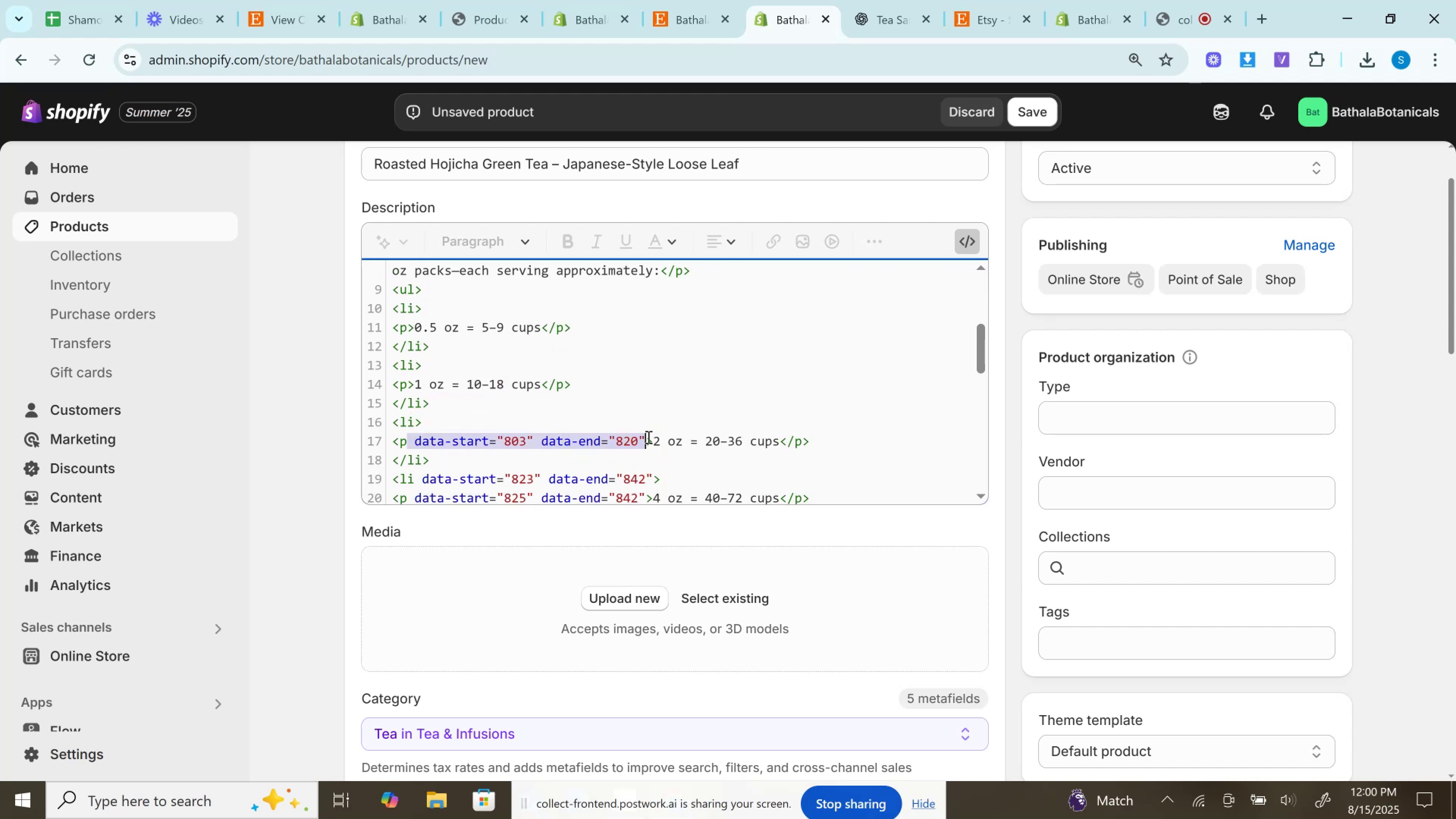 
key(Backspace)
 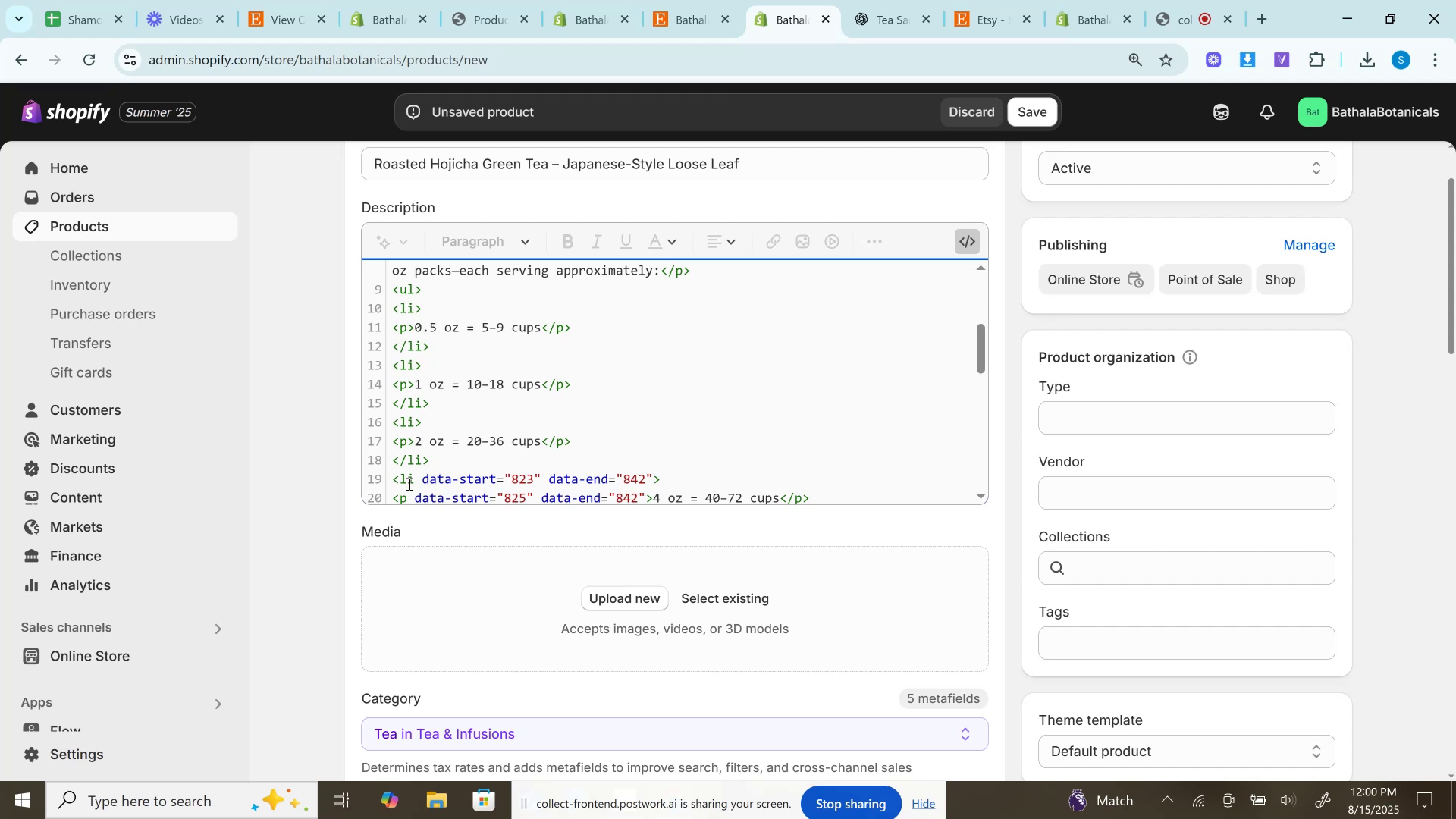 
left_click_drag(start_coordinate=[413, 481], to_coordinate=[652, 473])
 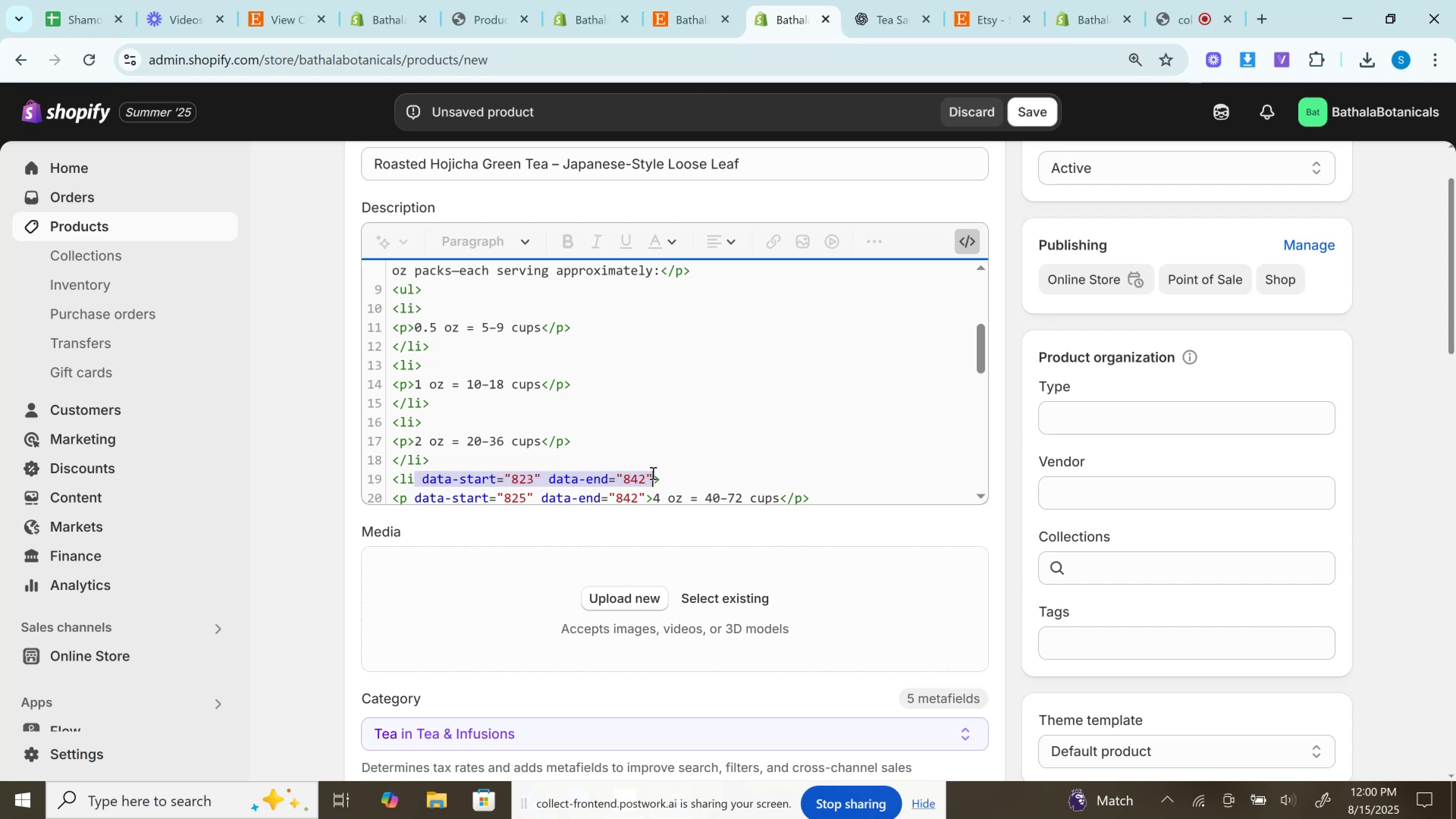 
key(Backspace)
 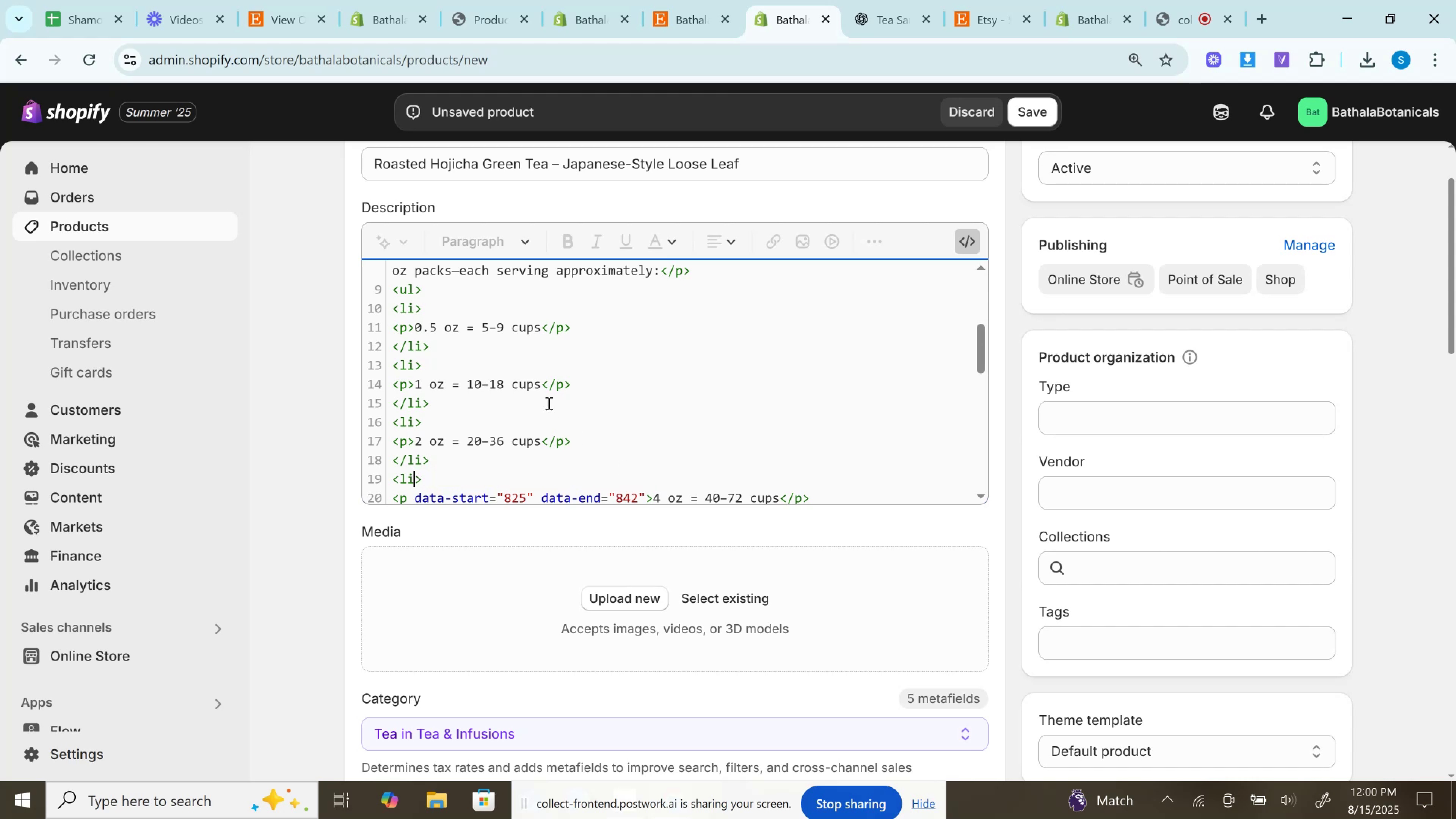 
scroll: coordinate [536, 391], scroll_direction: down, amount: 1.0
 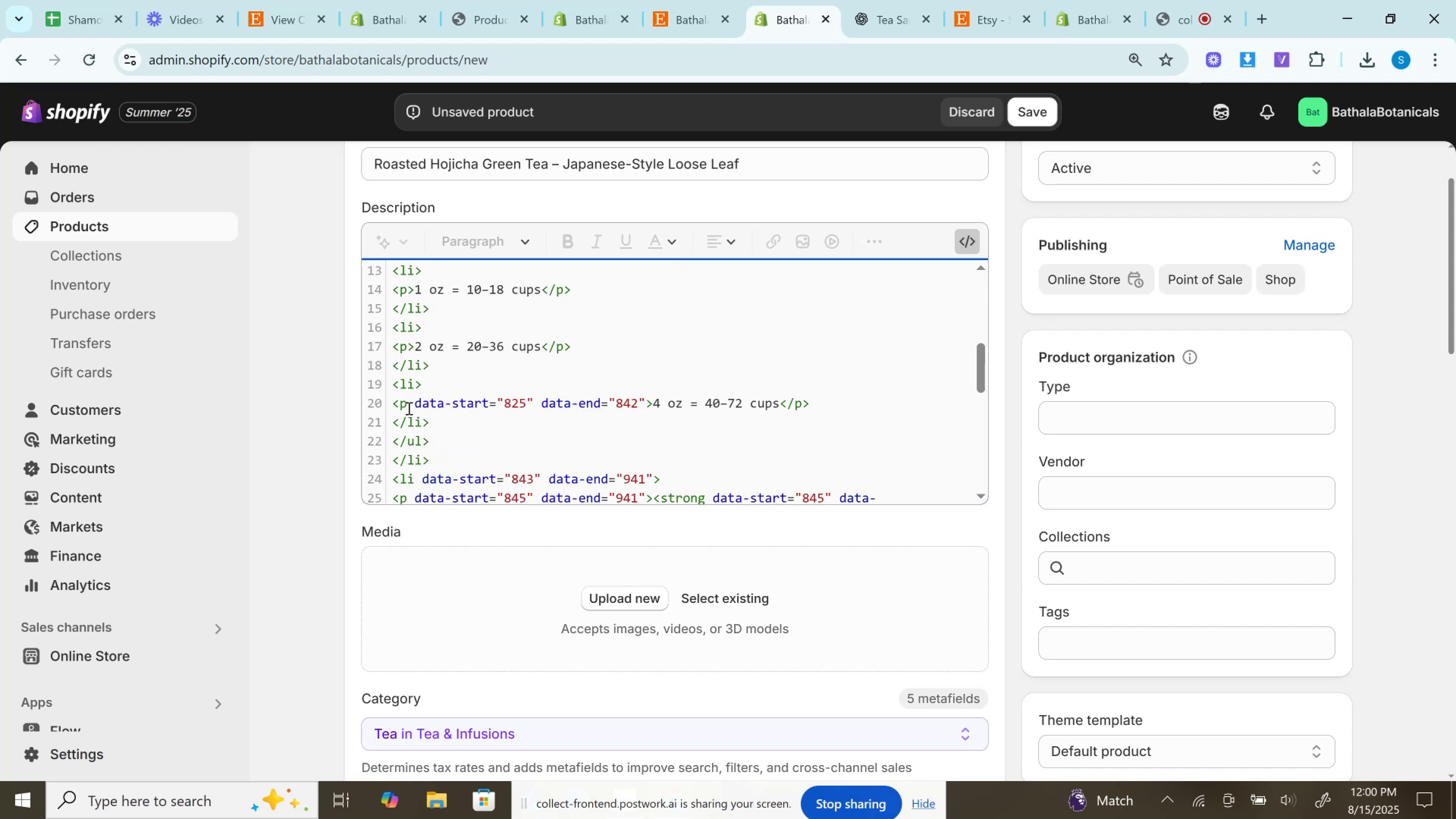 
left_click_drag(start_coordinate=[408, 403], to_coordinate=[646, 399])
 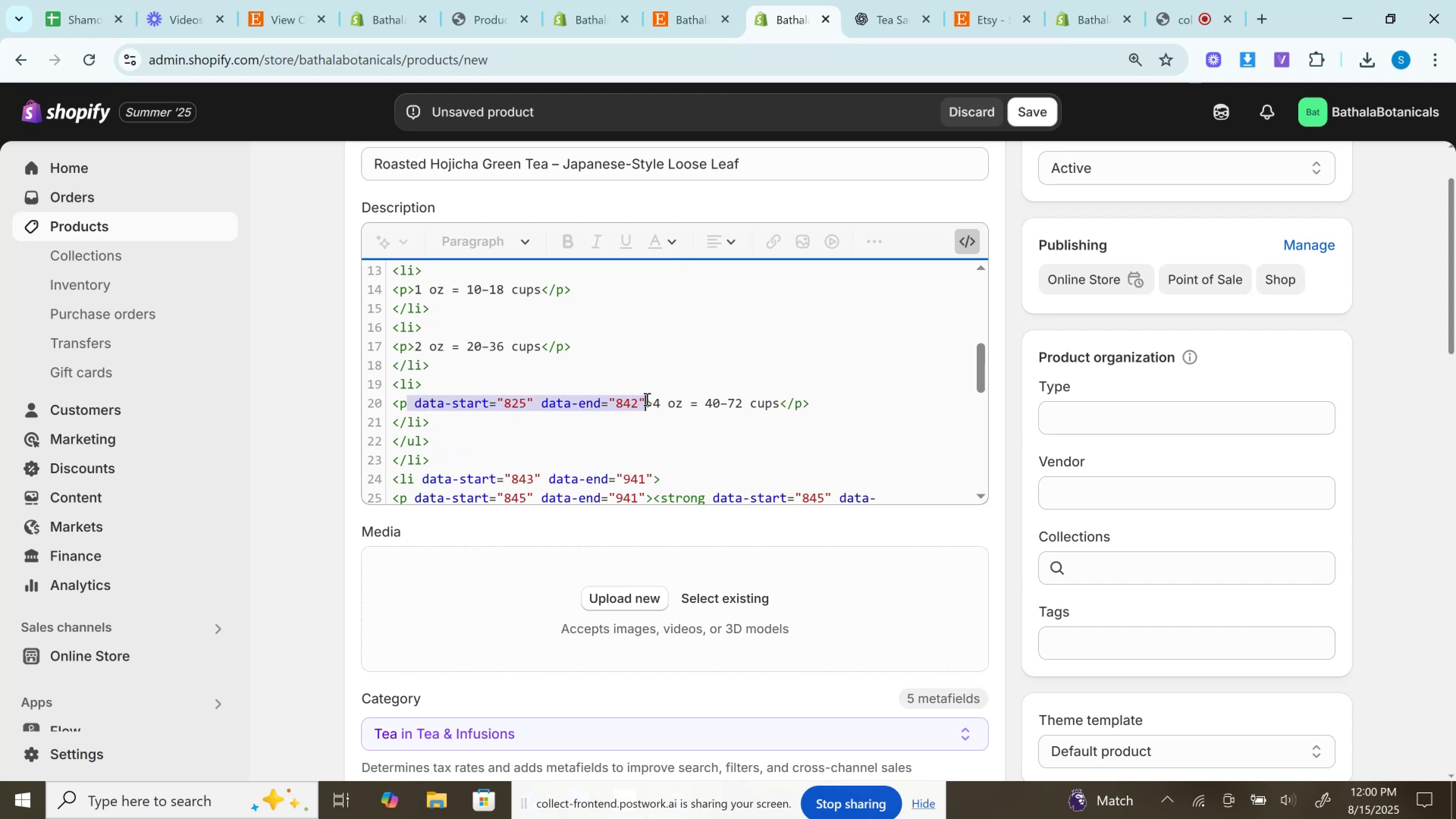 
key(Backspace)
 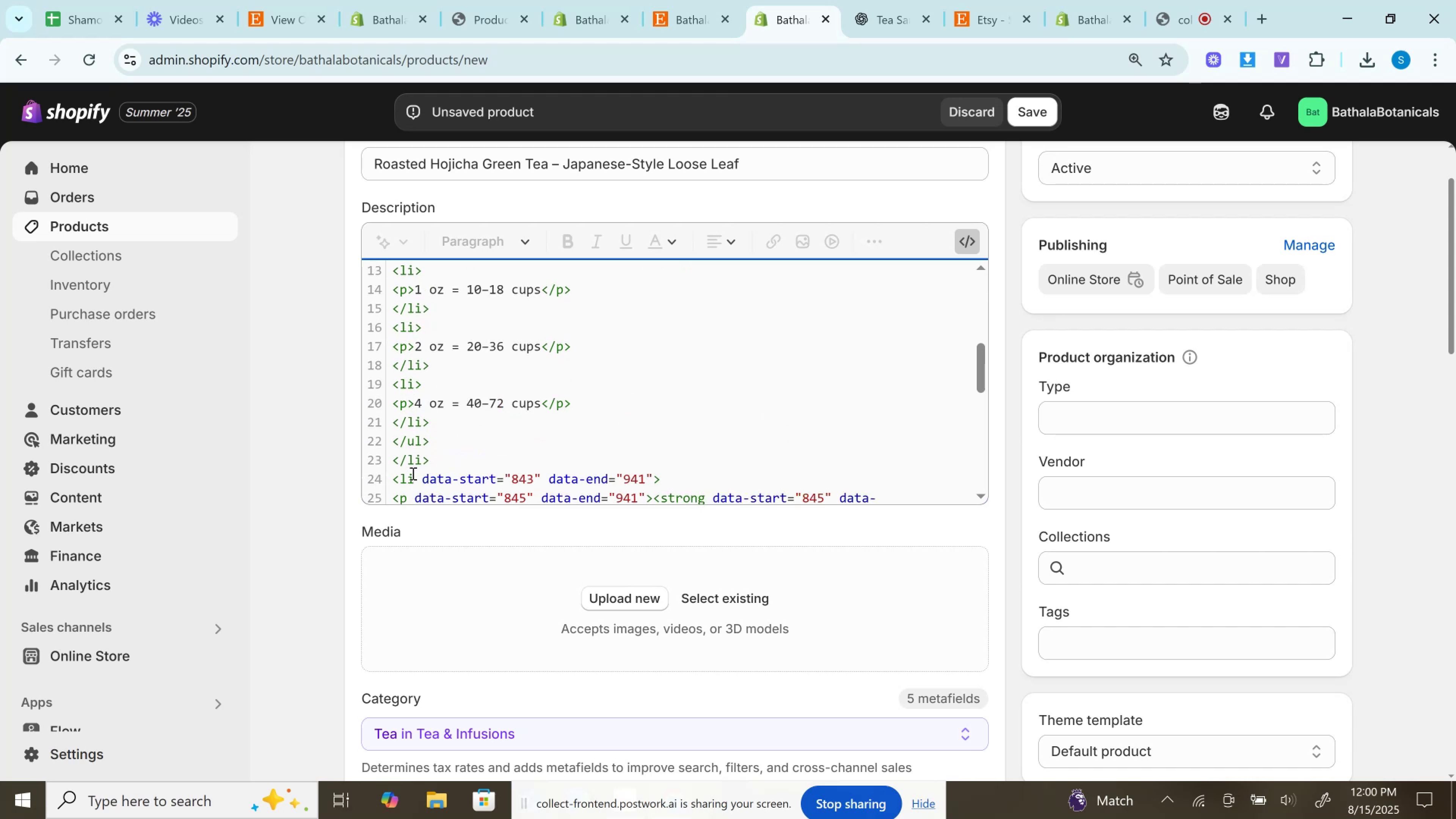 
left_click_drag(start_coordinate=[412, 474], to_coordinate=[650, 478])
 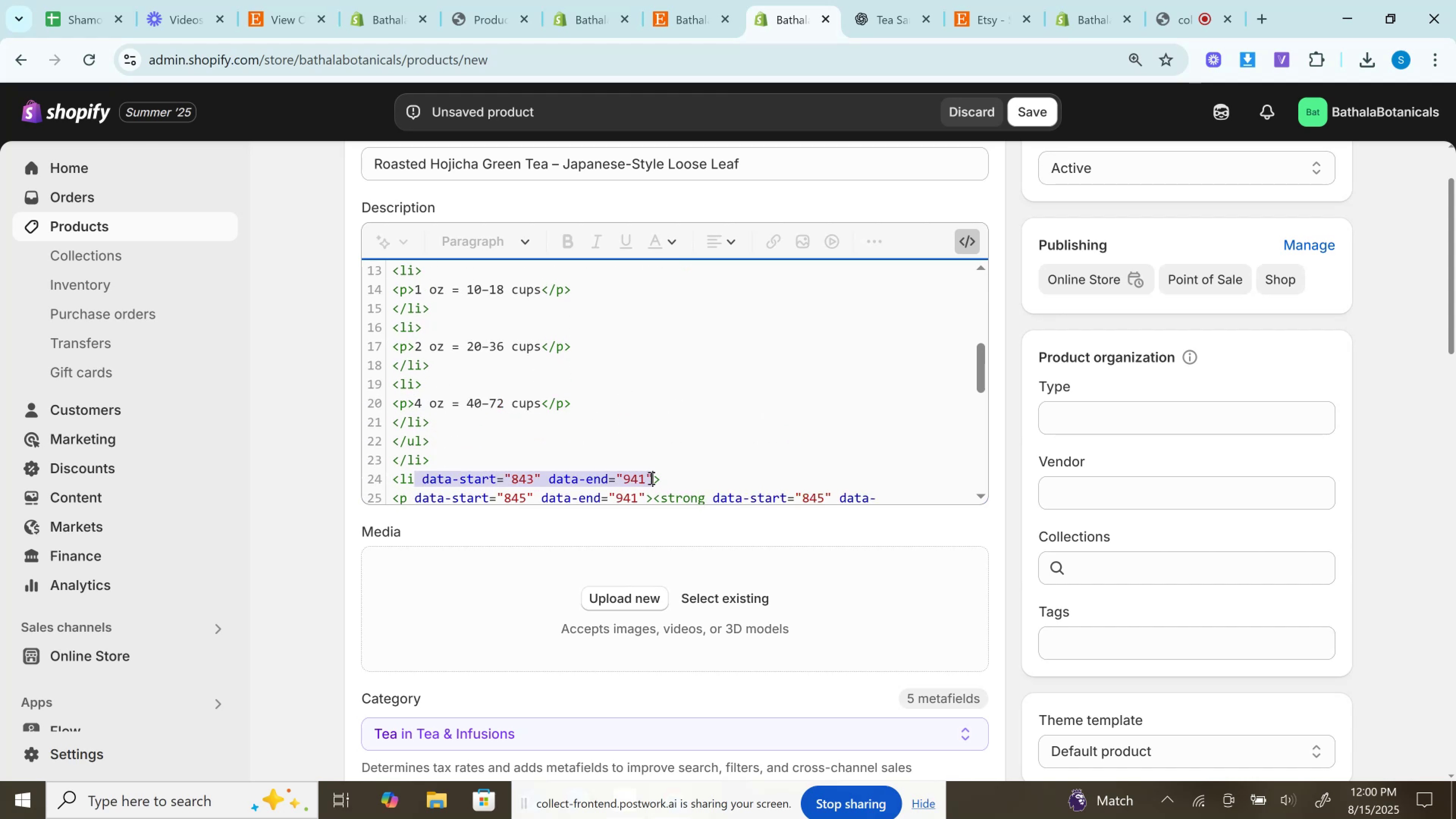 
key(Backspace)
 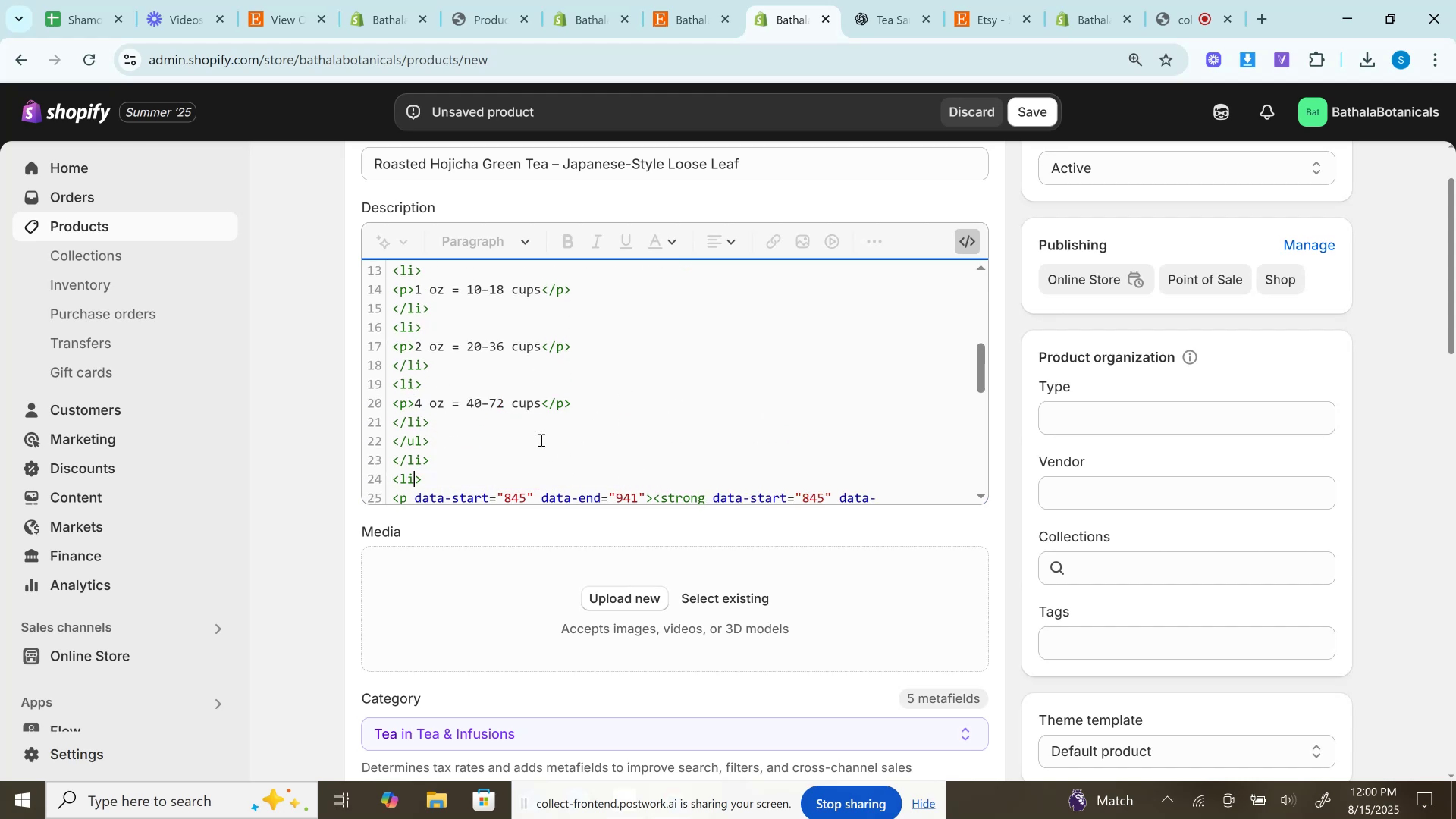 
scroll: coordinate [528, 421], scroll_direction: down, amount: 2.0
 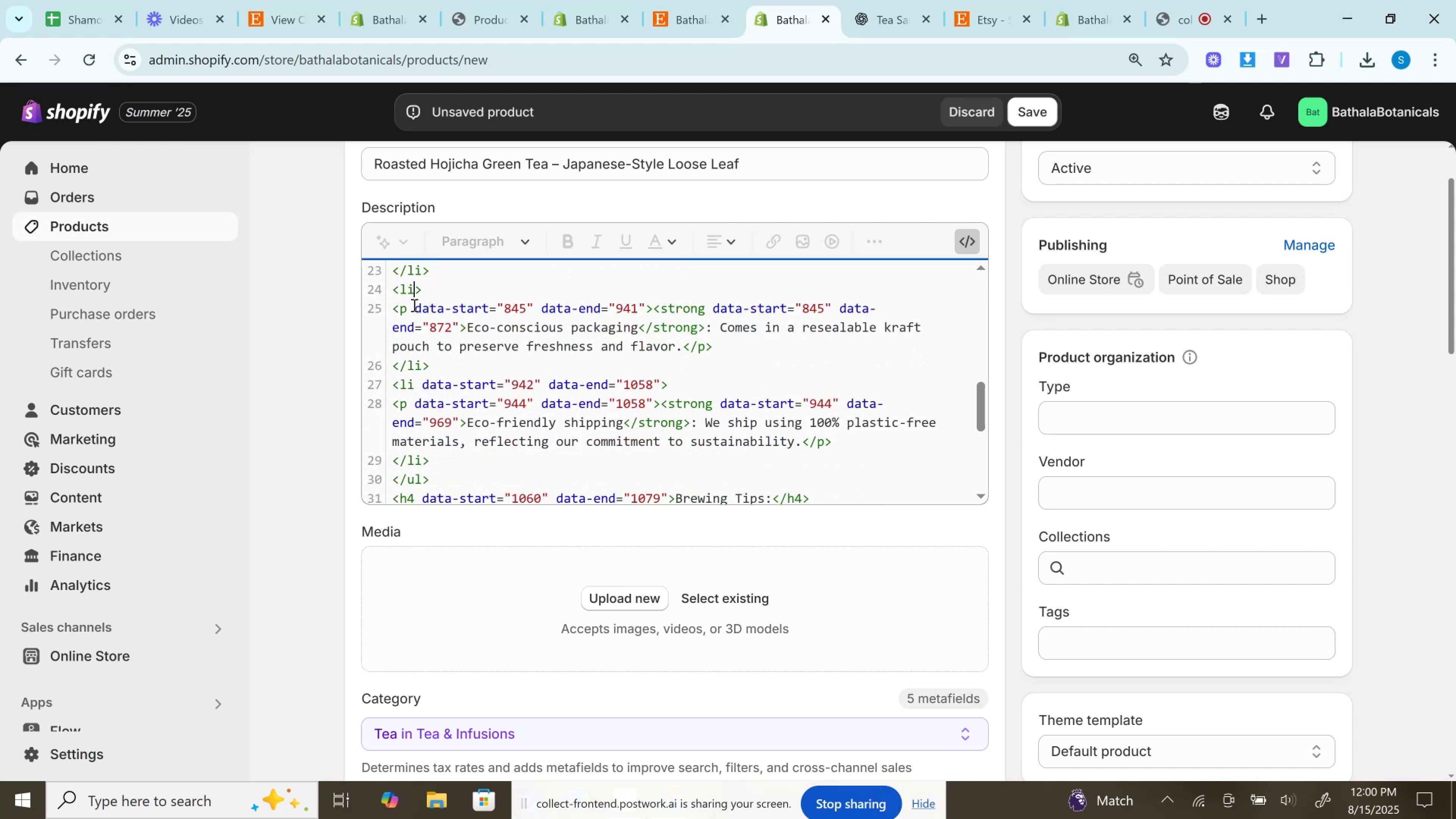 
left_click_drag(start_coordinate=[408, 312], to_coordinate=[646, 309])
 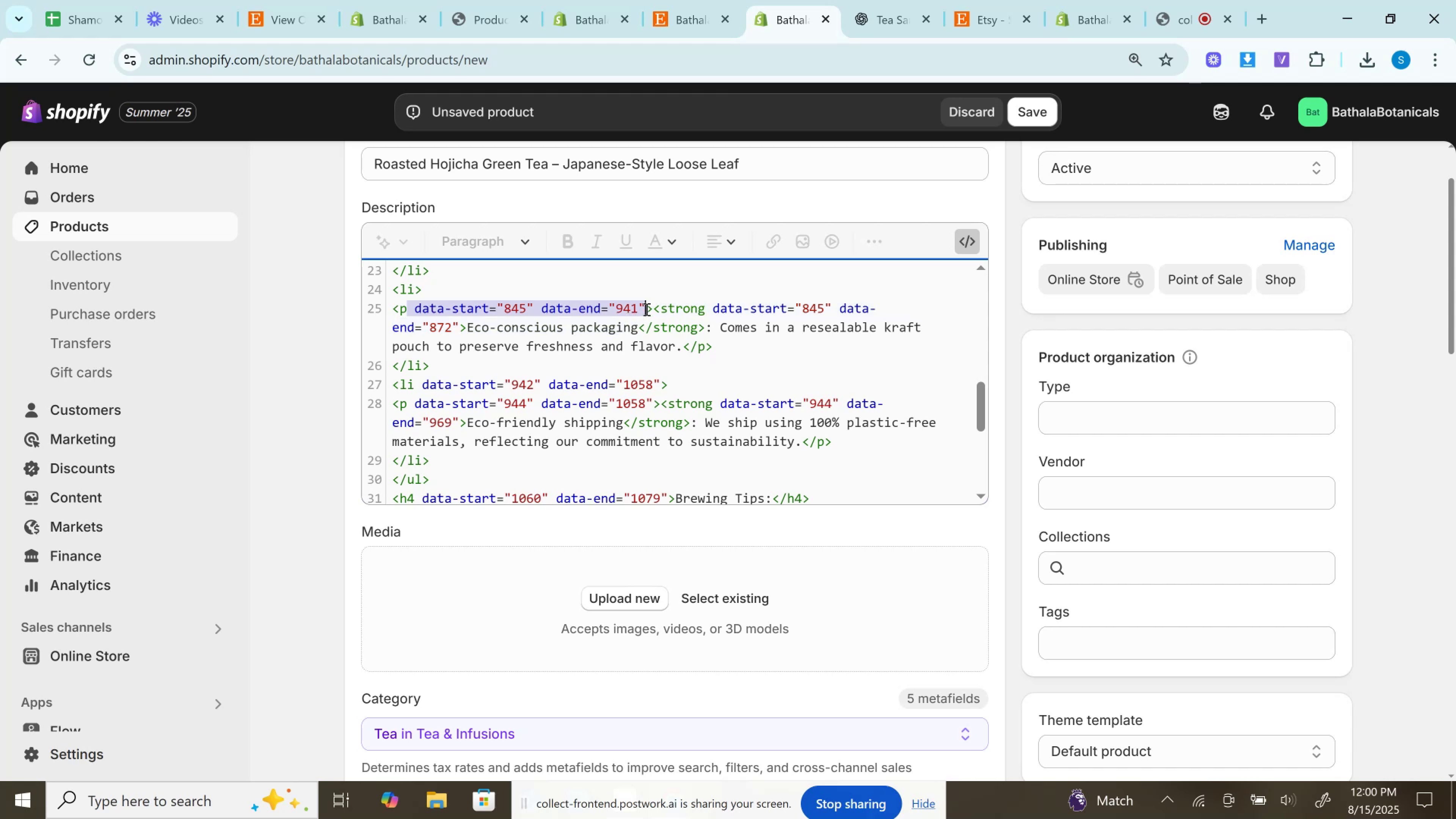 
key(Backspace)
 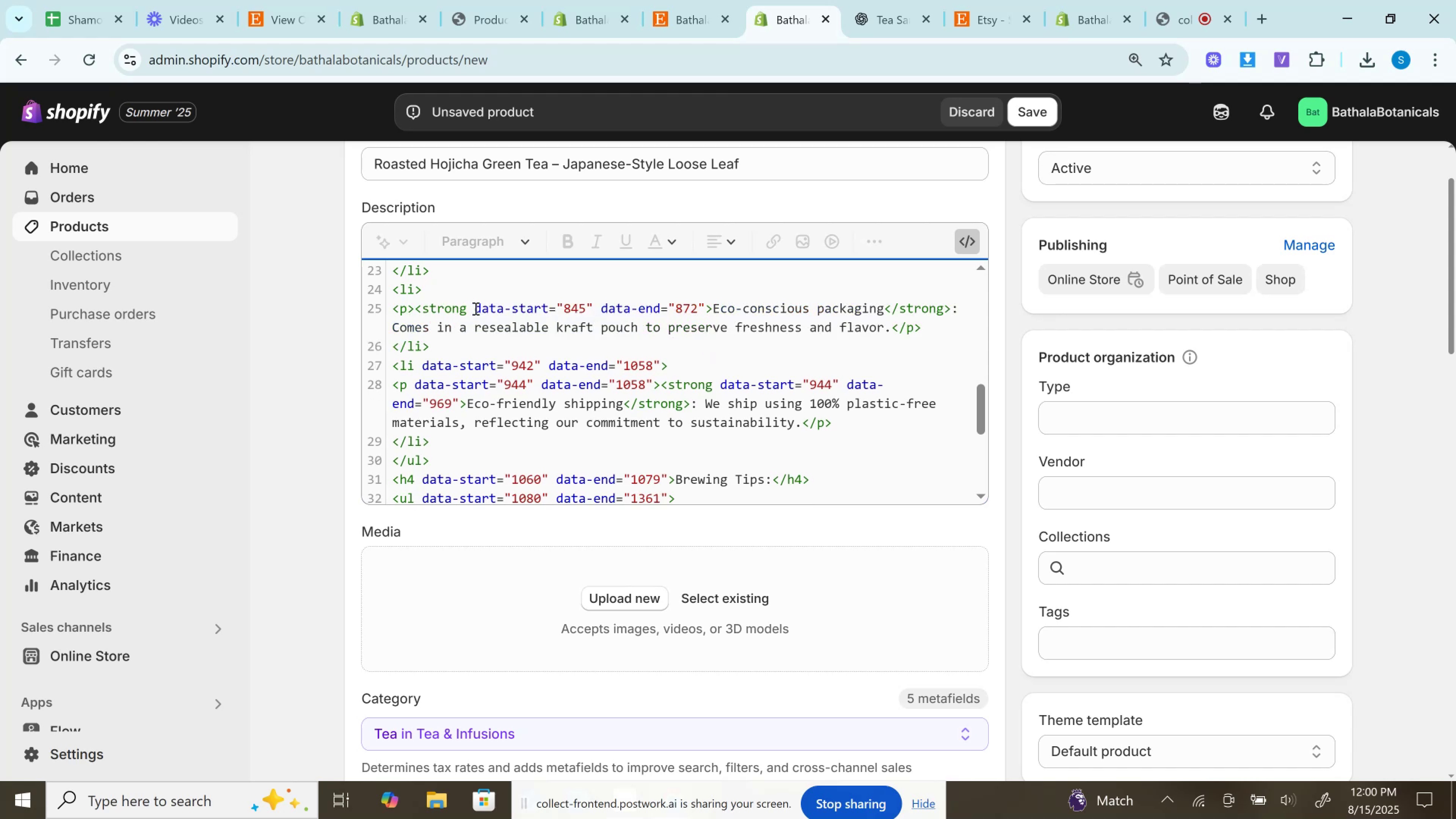 
left_click_drag(start_coordinate=[470, 309], to_coordinate=[702, 315])
 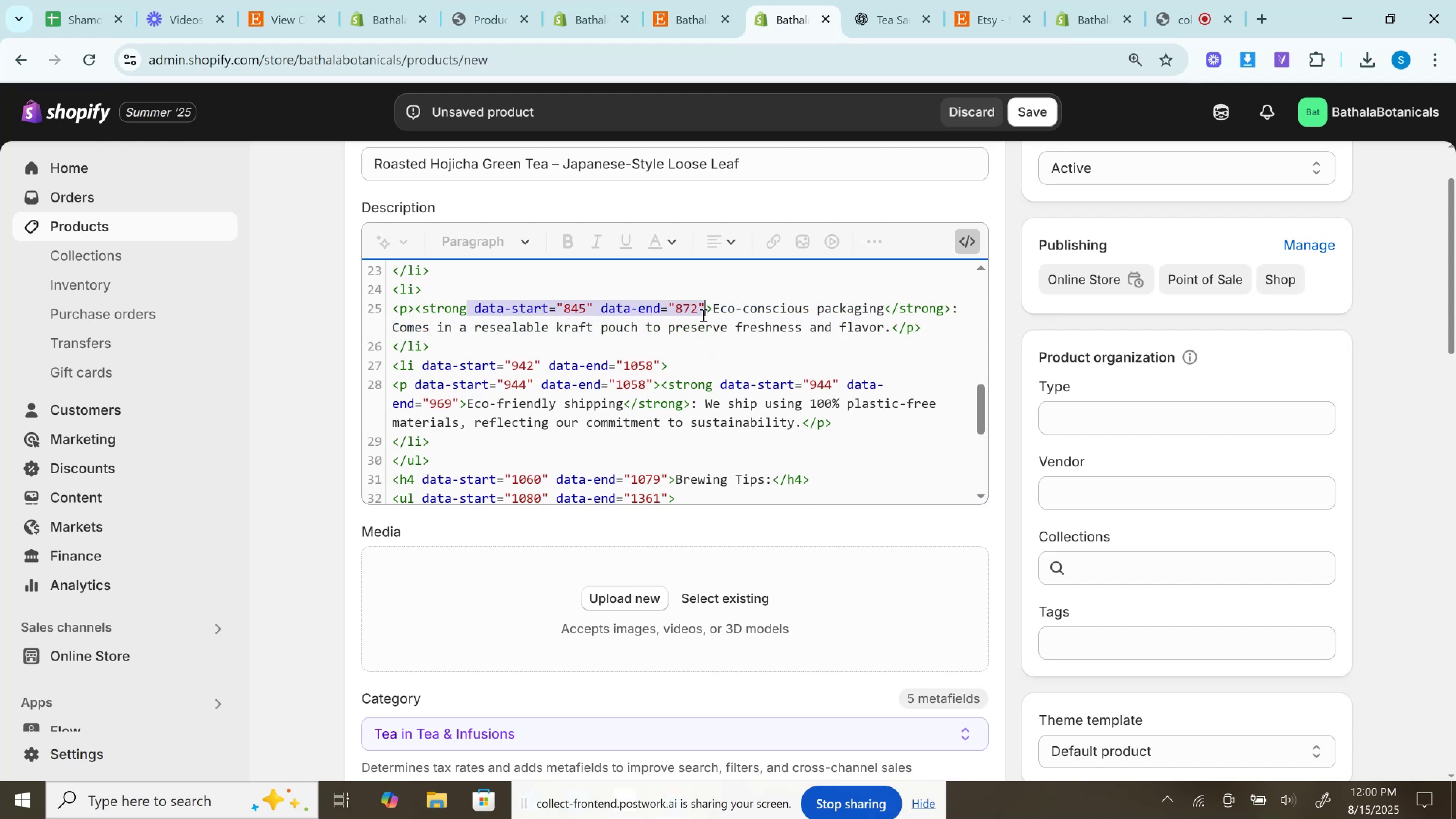 
key(Backspace)
 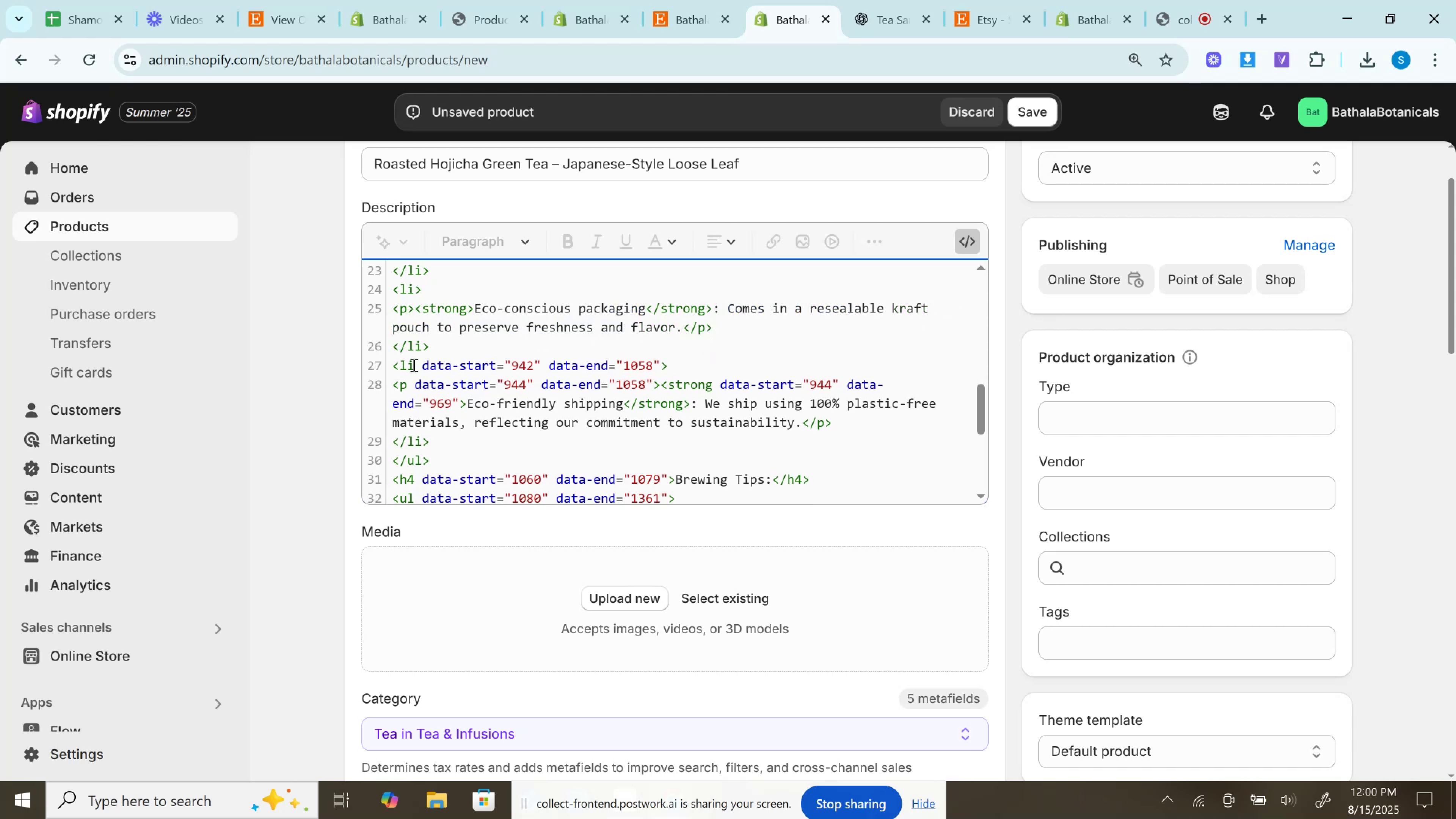 
left_click_drag(start_coordinate=[420, 365], to_coordinate=[659, 362])
 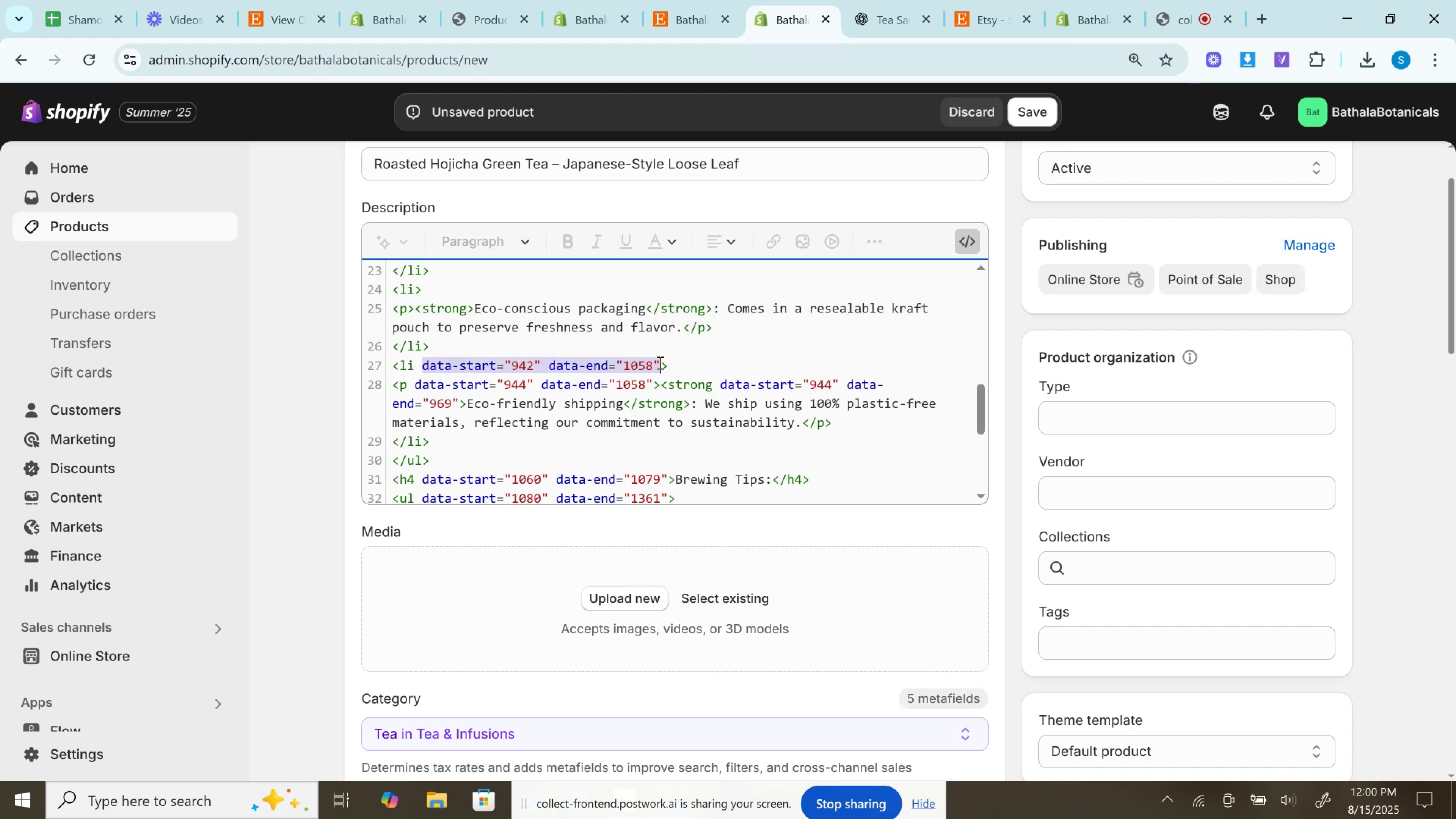 
key(Backspace)
 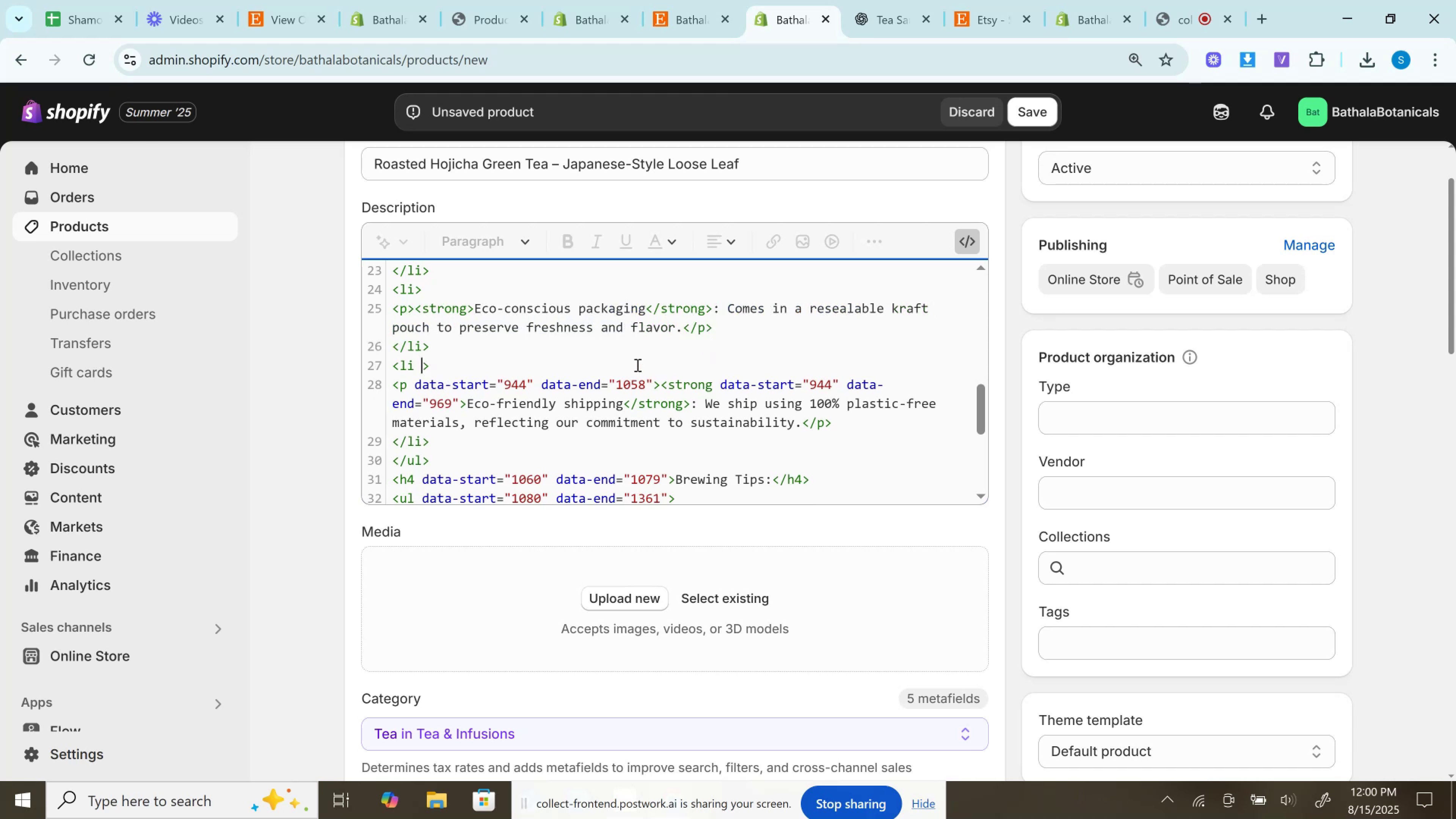 
key(Backspace)
 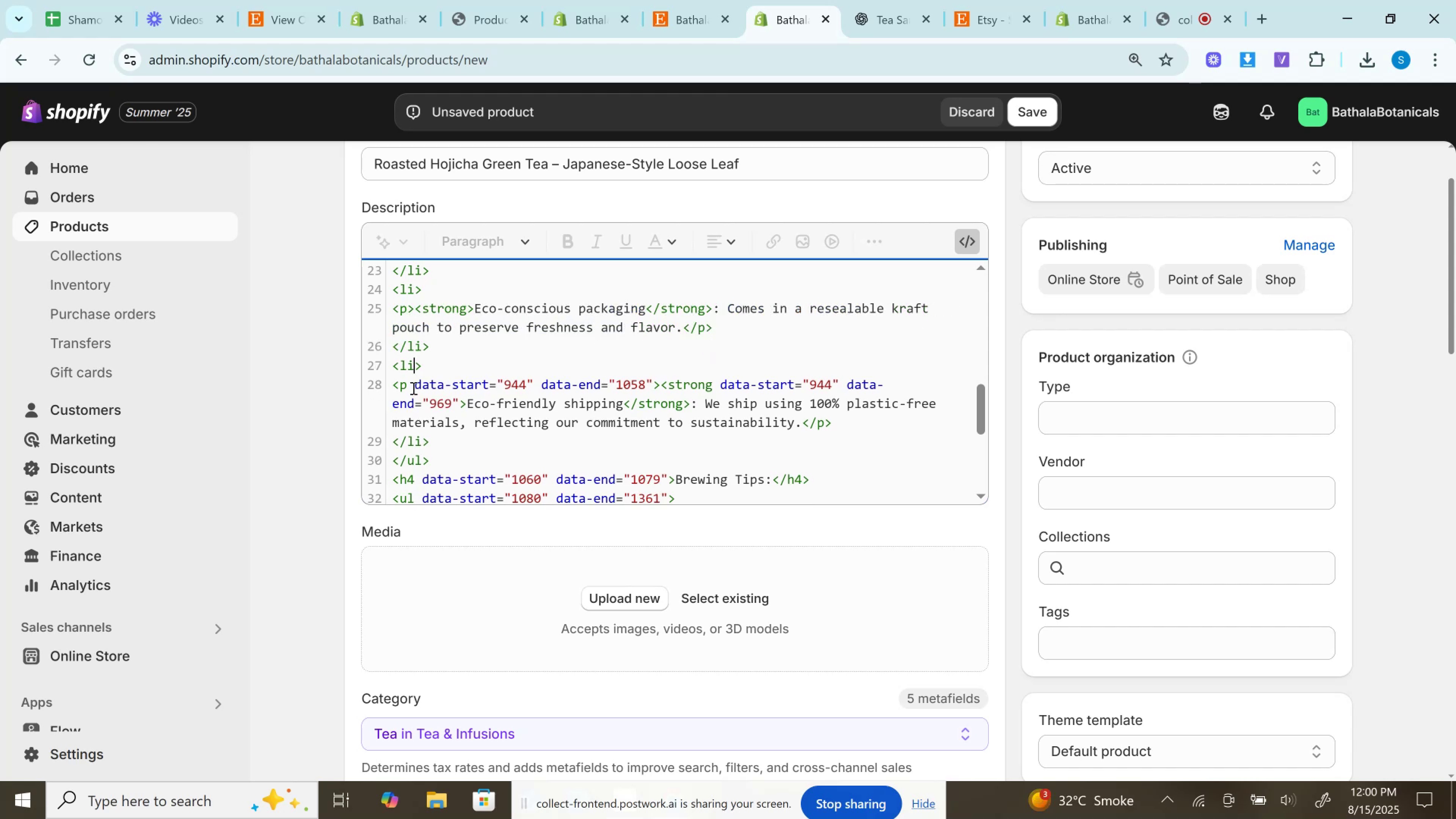 
left_click_drag(start_coordinate=[412, 388], to_coordinate=[653, 381])
 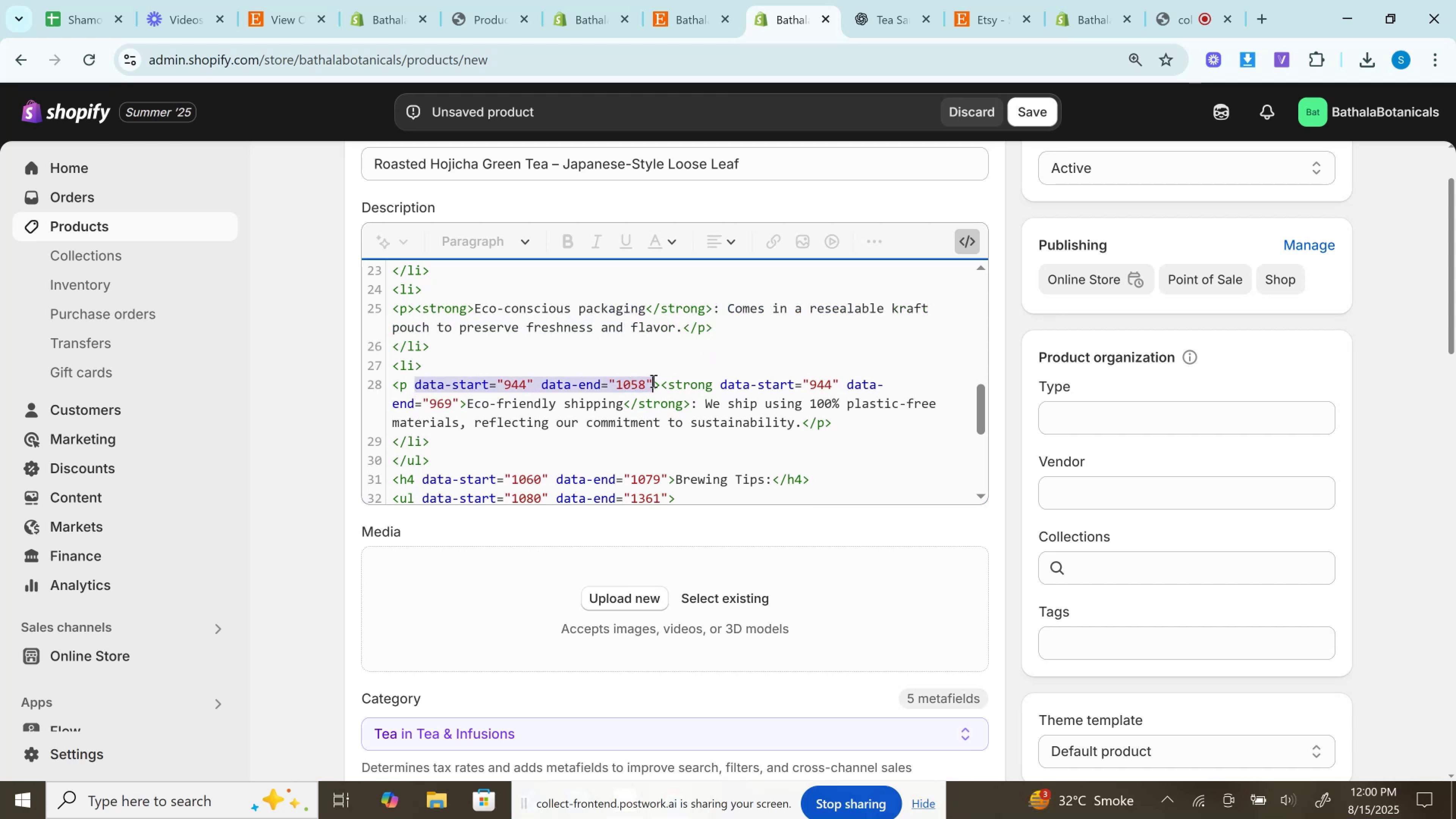 
key(Backspace)
 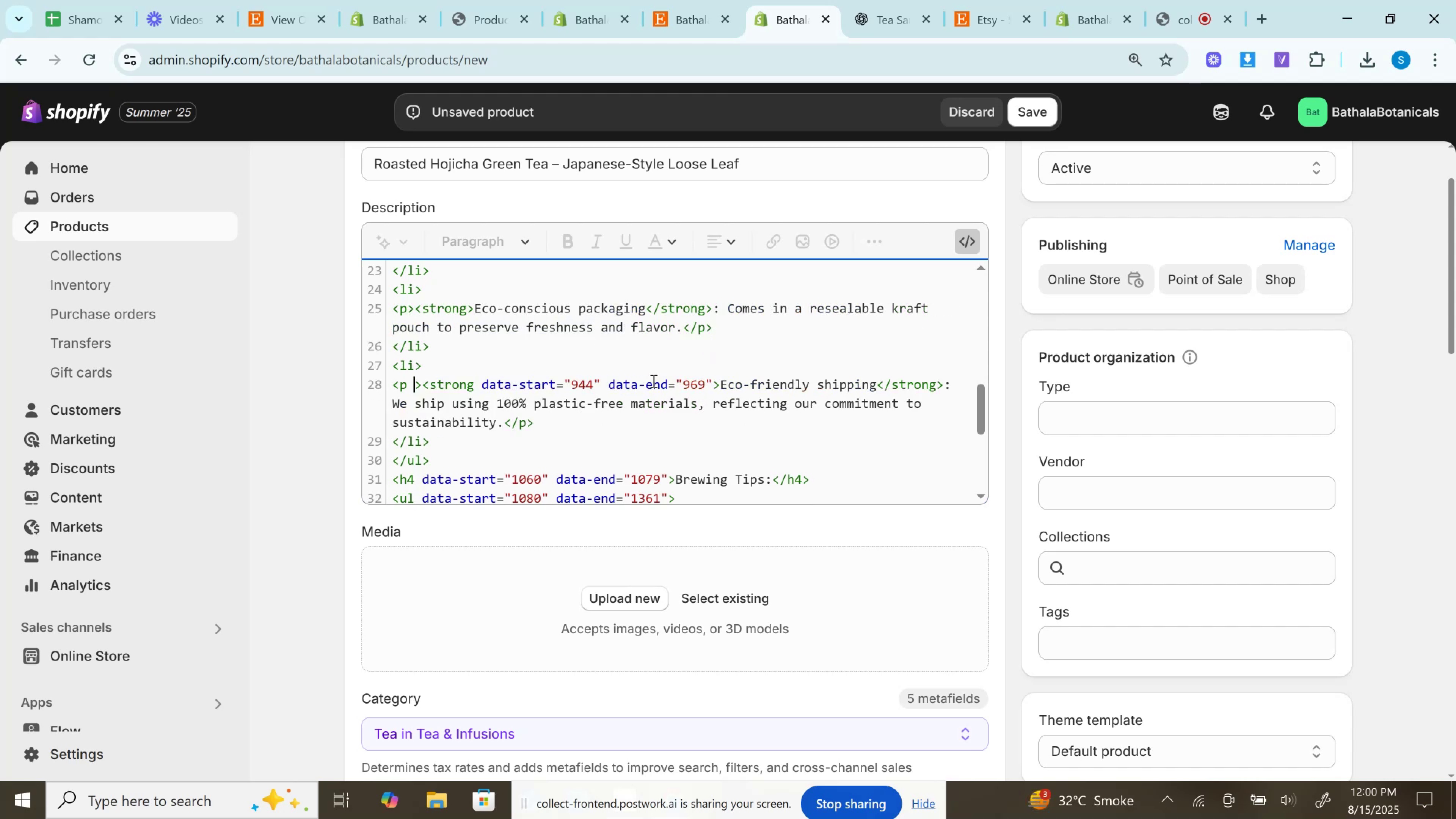 
key(Backspace)
 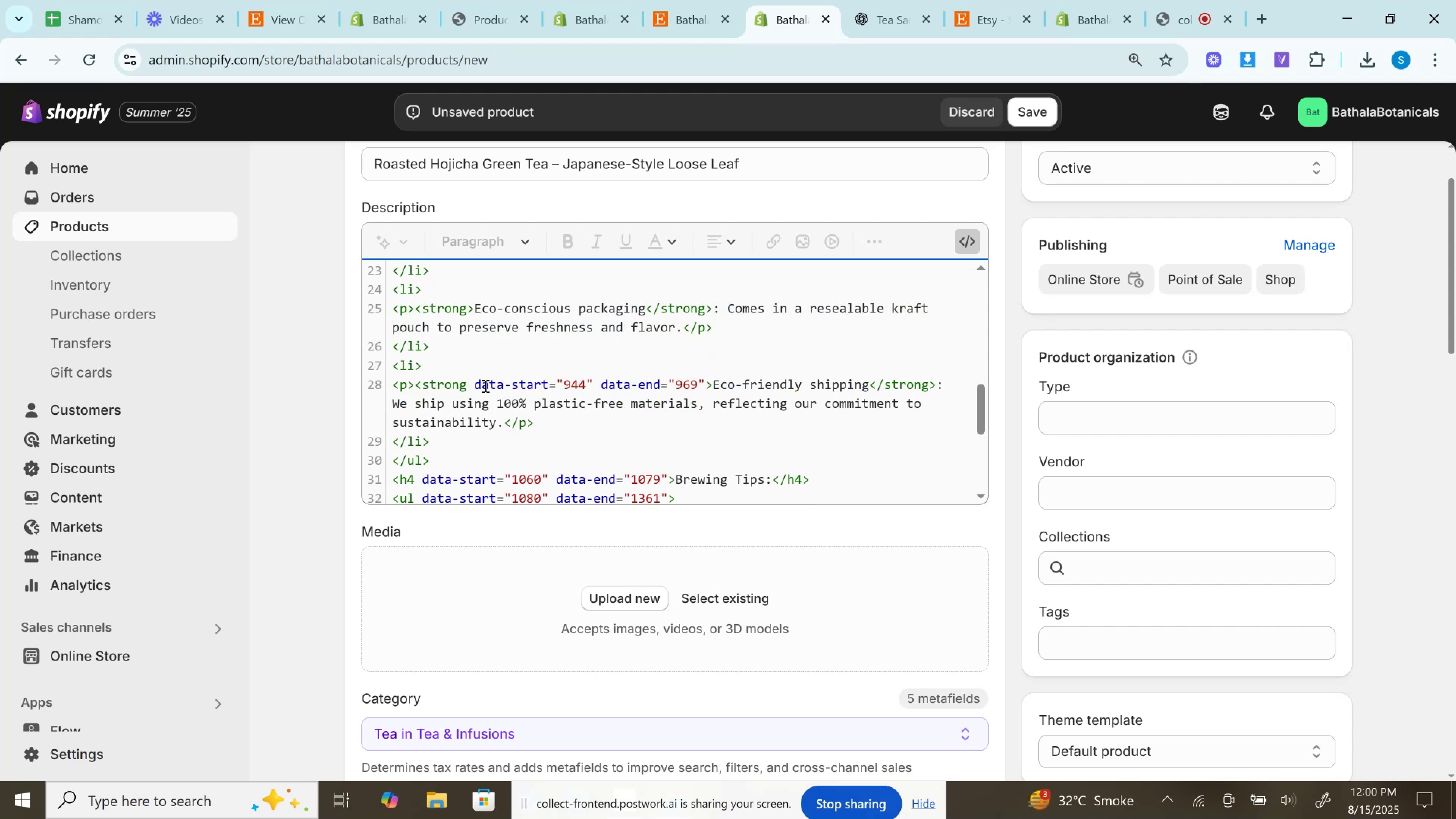 
left_click_drag(start_coordinate=[472, 380], to_coordinate=[701, 382])
 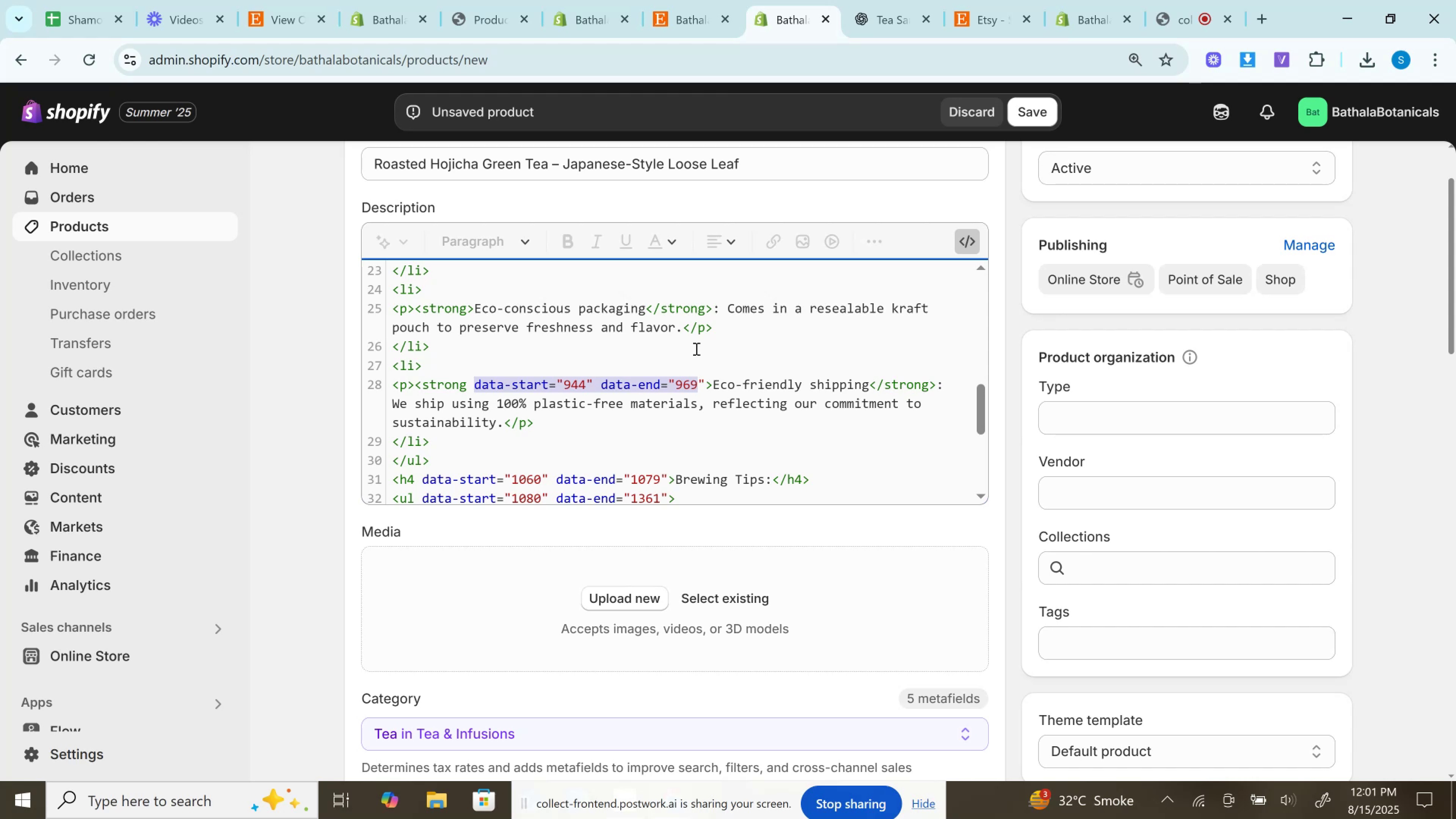 
wait(14.78)
 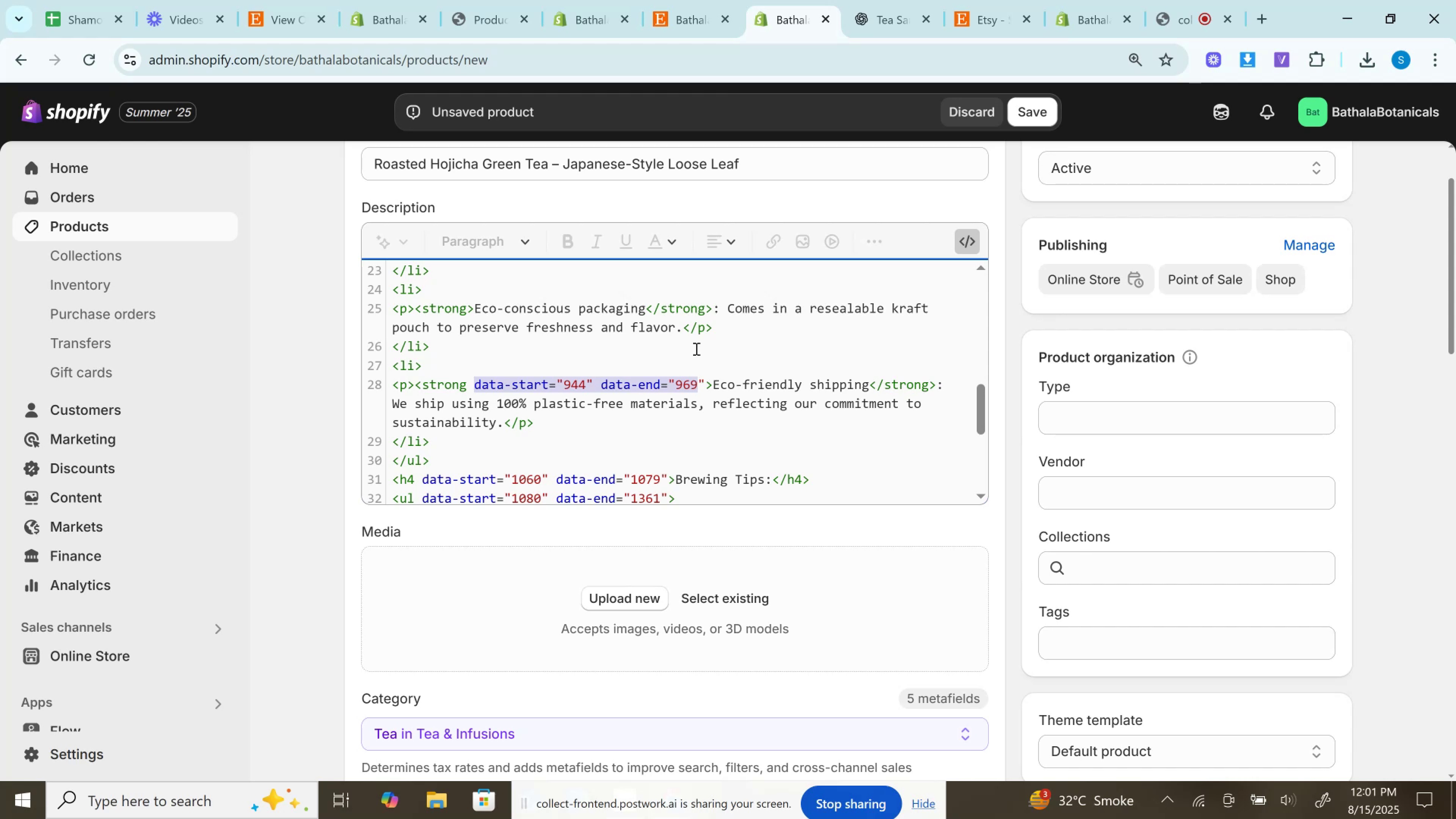 
left_click_drag(start_coordinate=[707, 384], to_coordinate=[465, 376])
 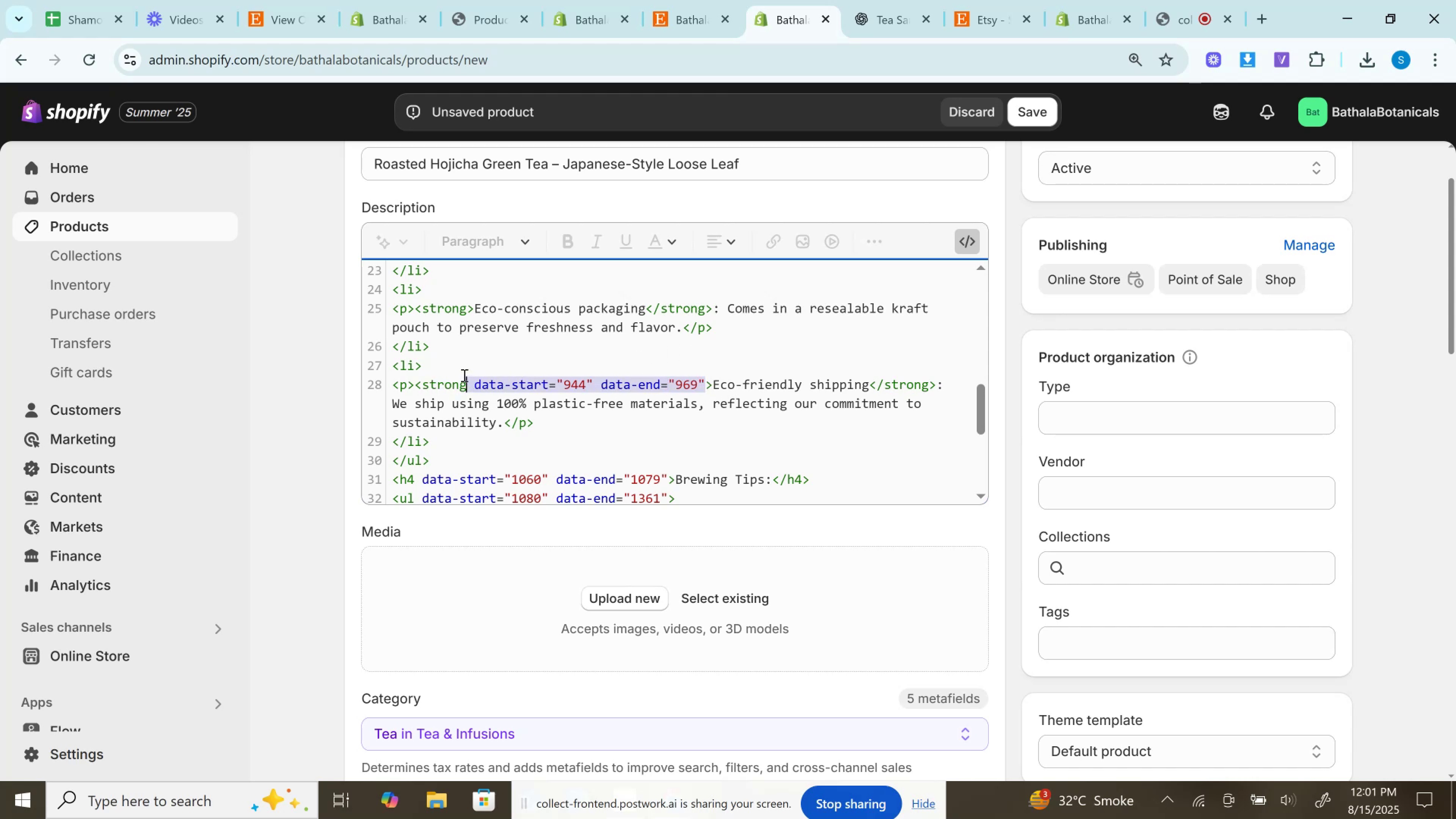 
key(Backspace)
 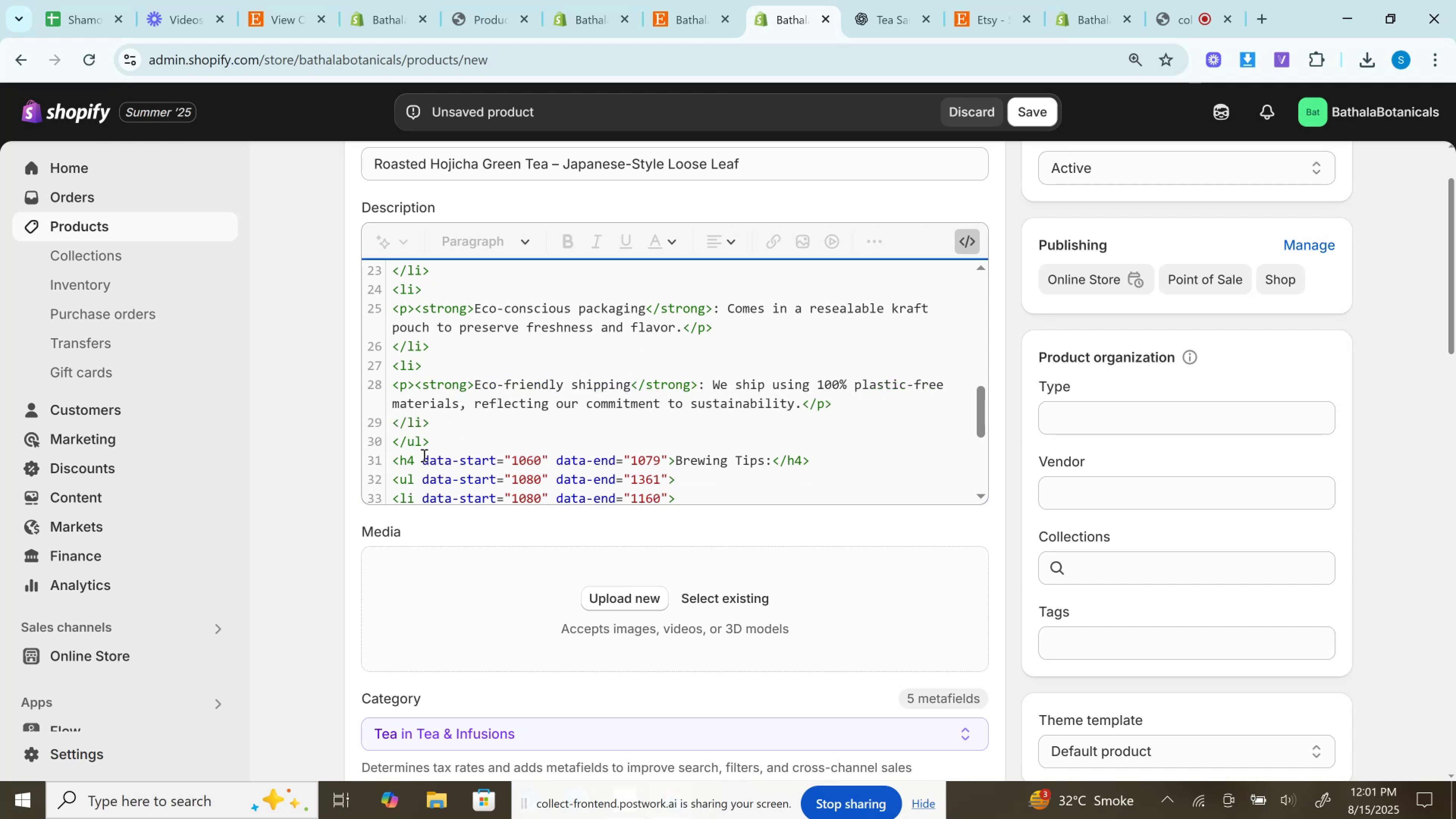 
left_click_drag(start_coordinate=[416, 466], to_coordinate=[665, 453])
 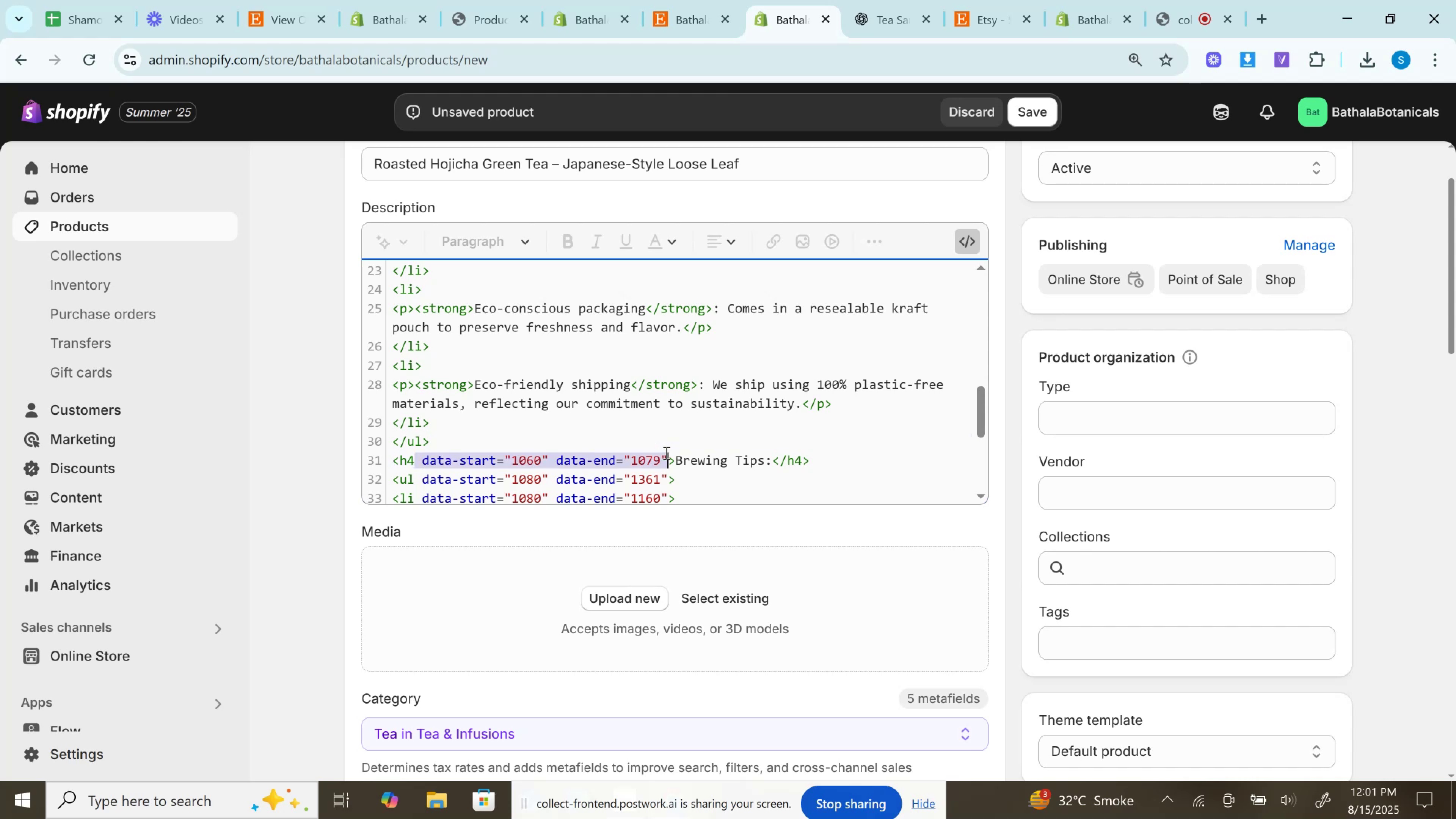 
key(Backspace)
 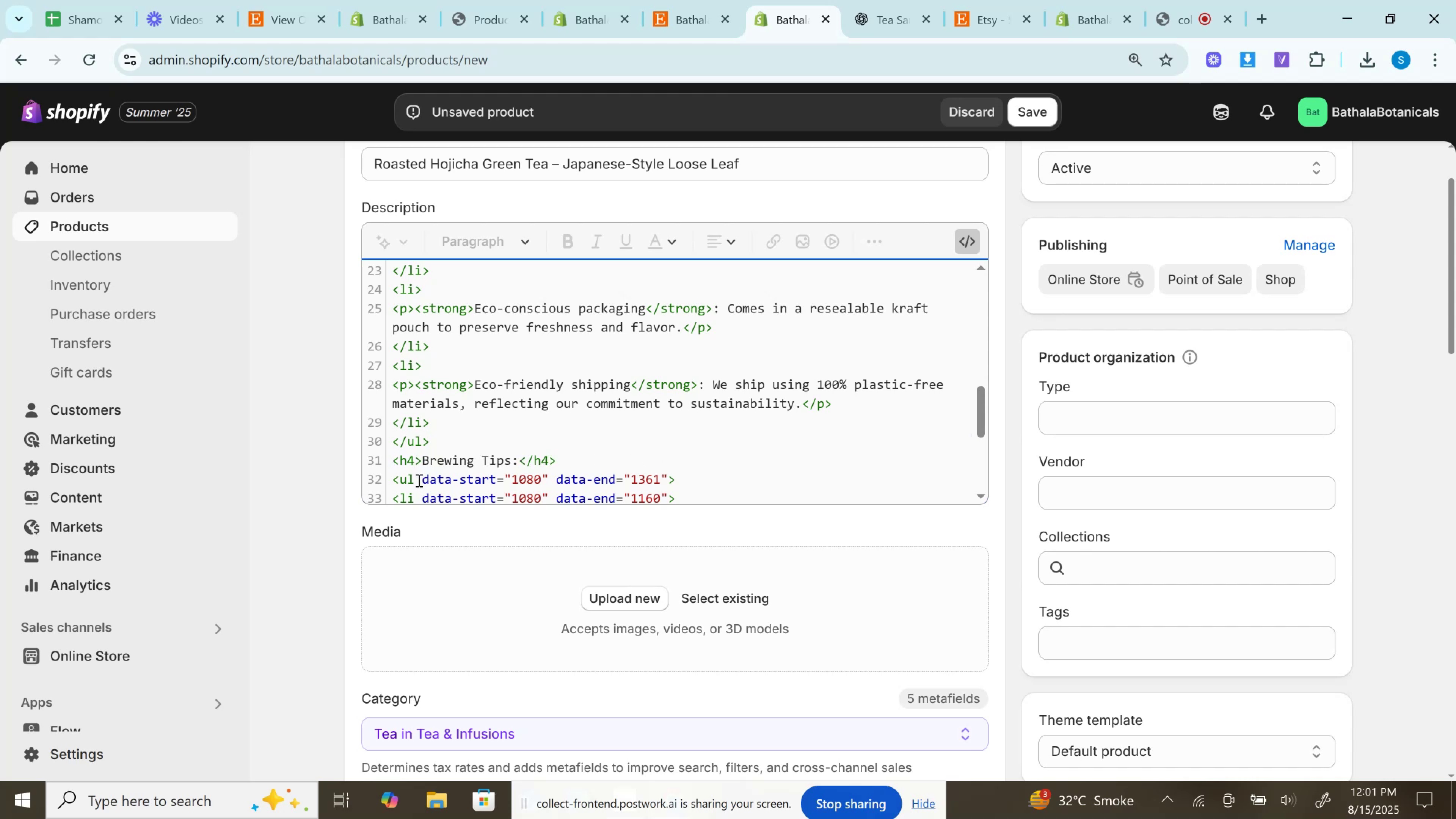 
left_click_drag(start_coordinate=[417, 479], to_coordinate=[671, 475])
 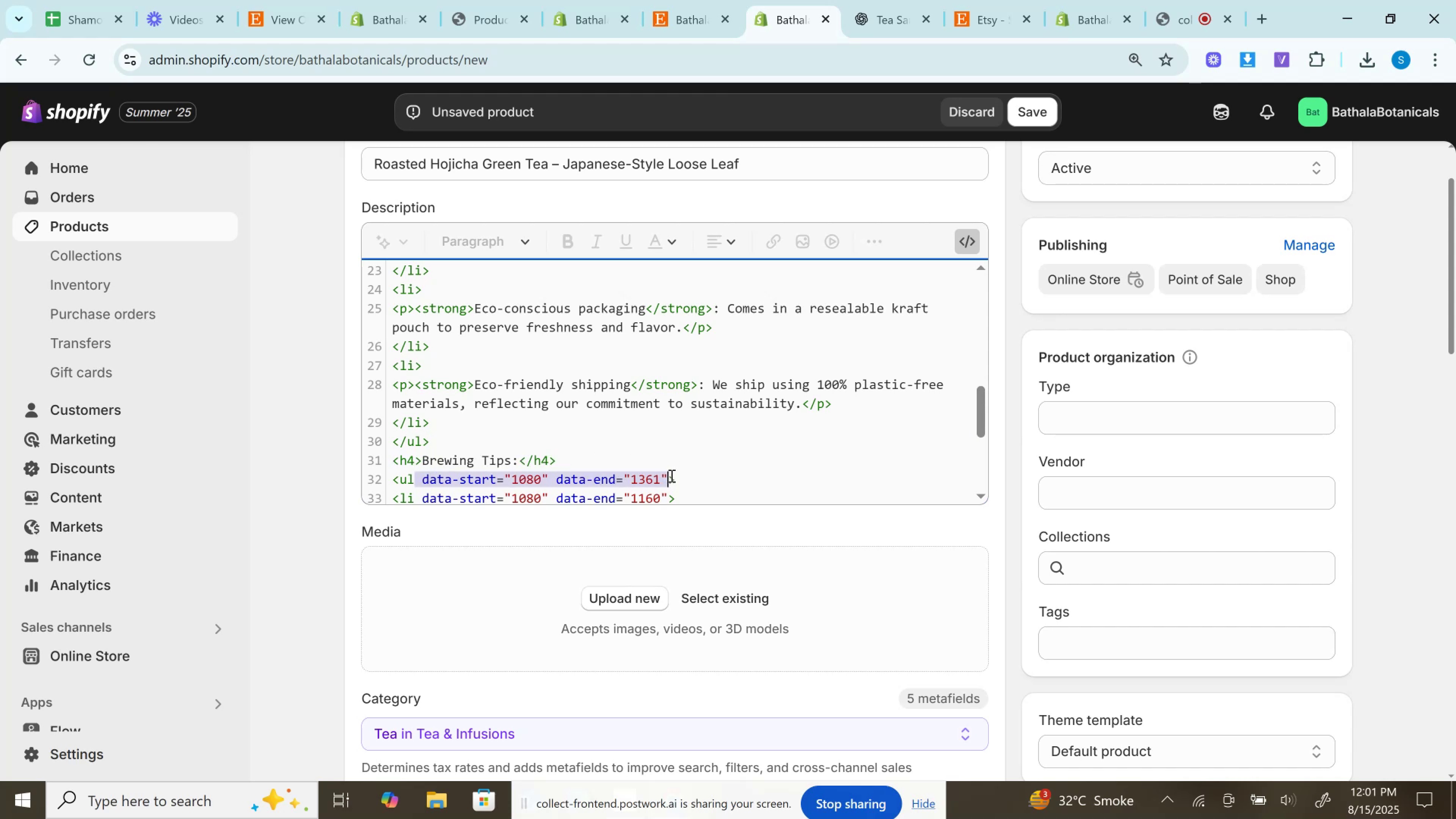 
key(Backspace)
 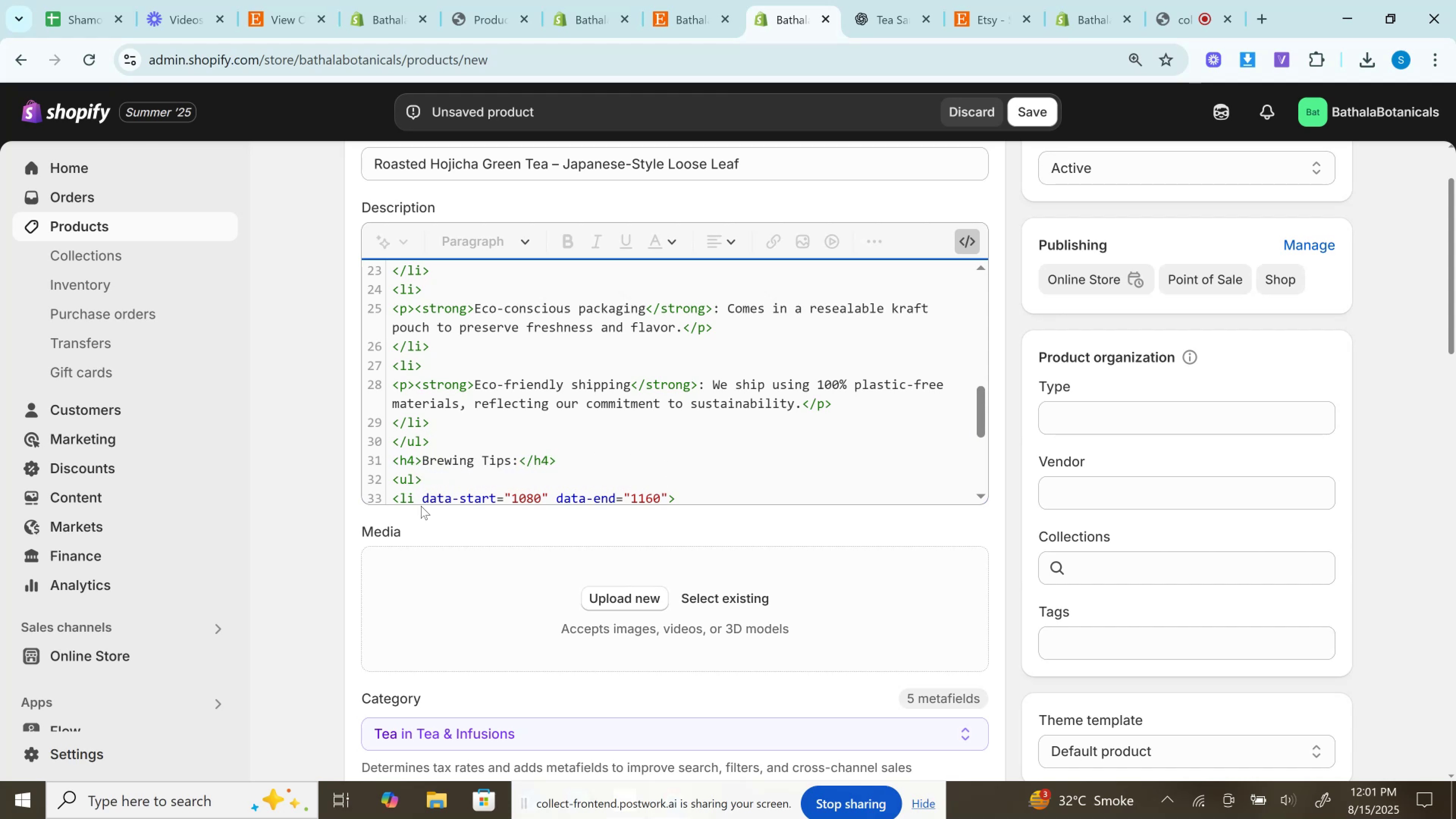 
left_click_drag(start_coordinate=[415, 495], to_coordinate=[668, 441])
 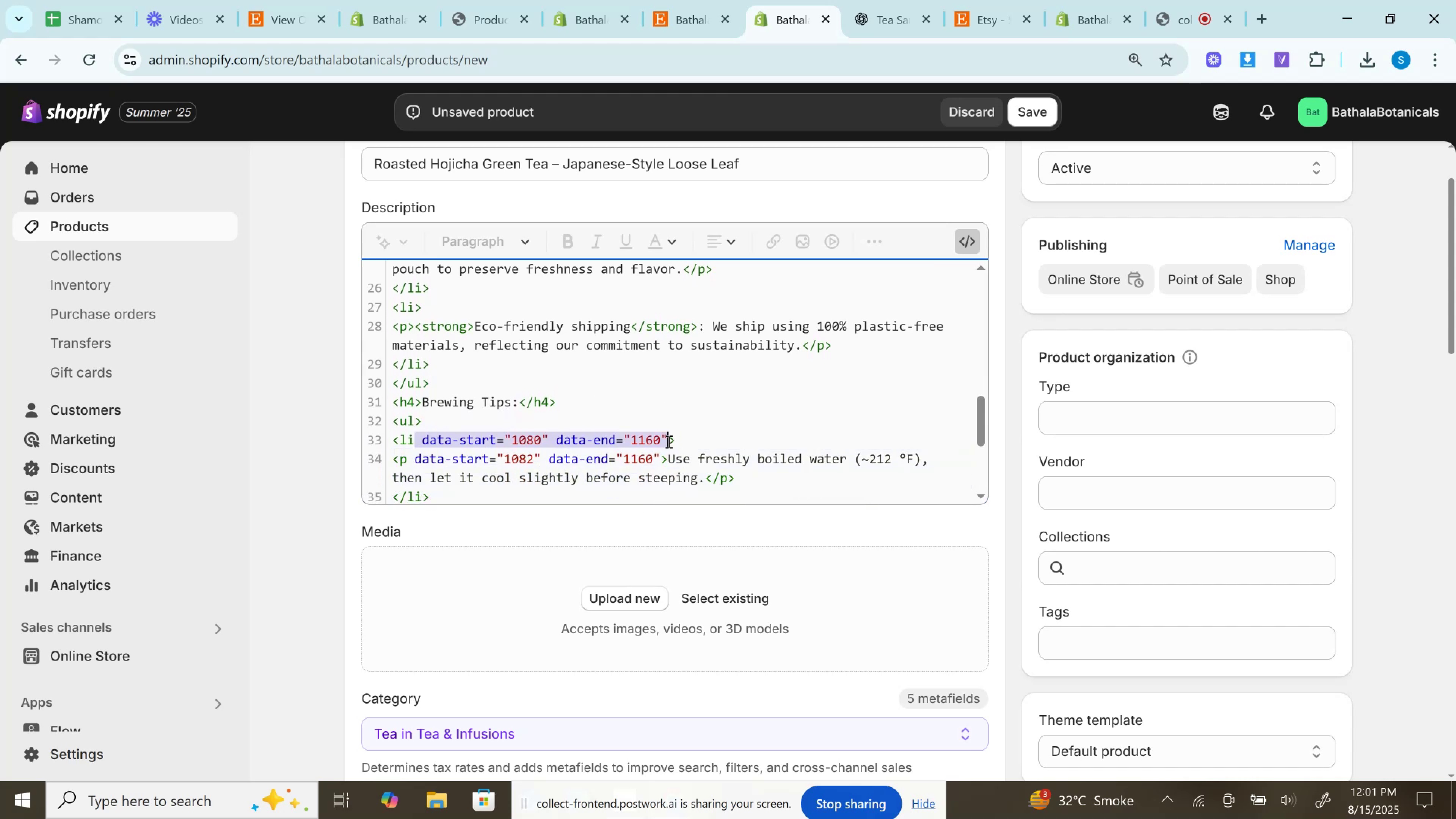 
key(Backspace)
 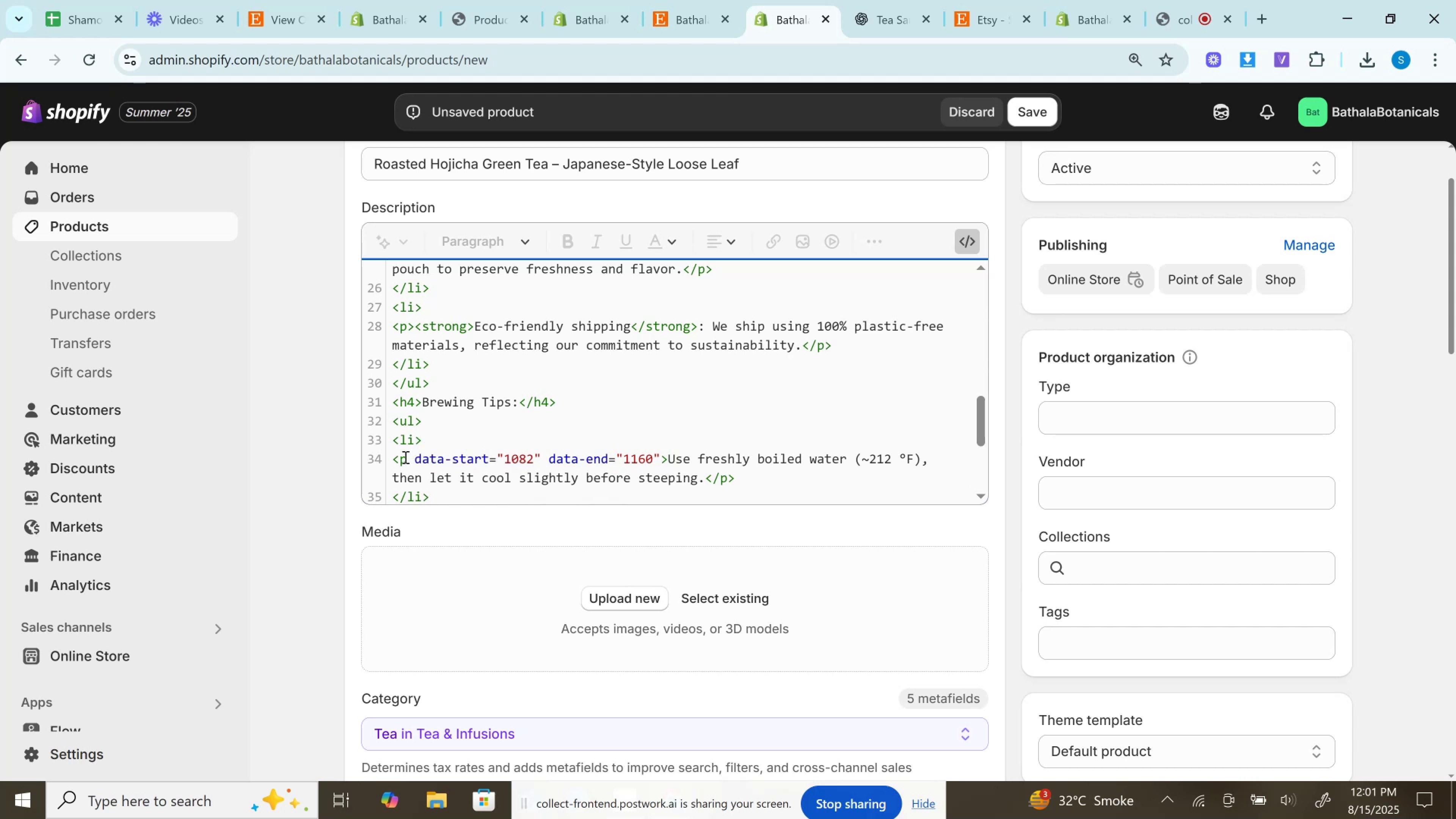 
left_click_drag(start_coordinate=[407, 458], to_coordinate=[662, 455])
 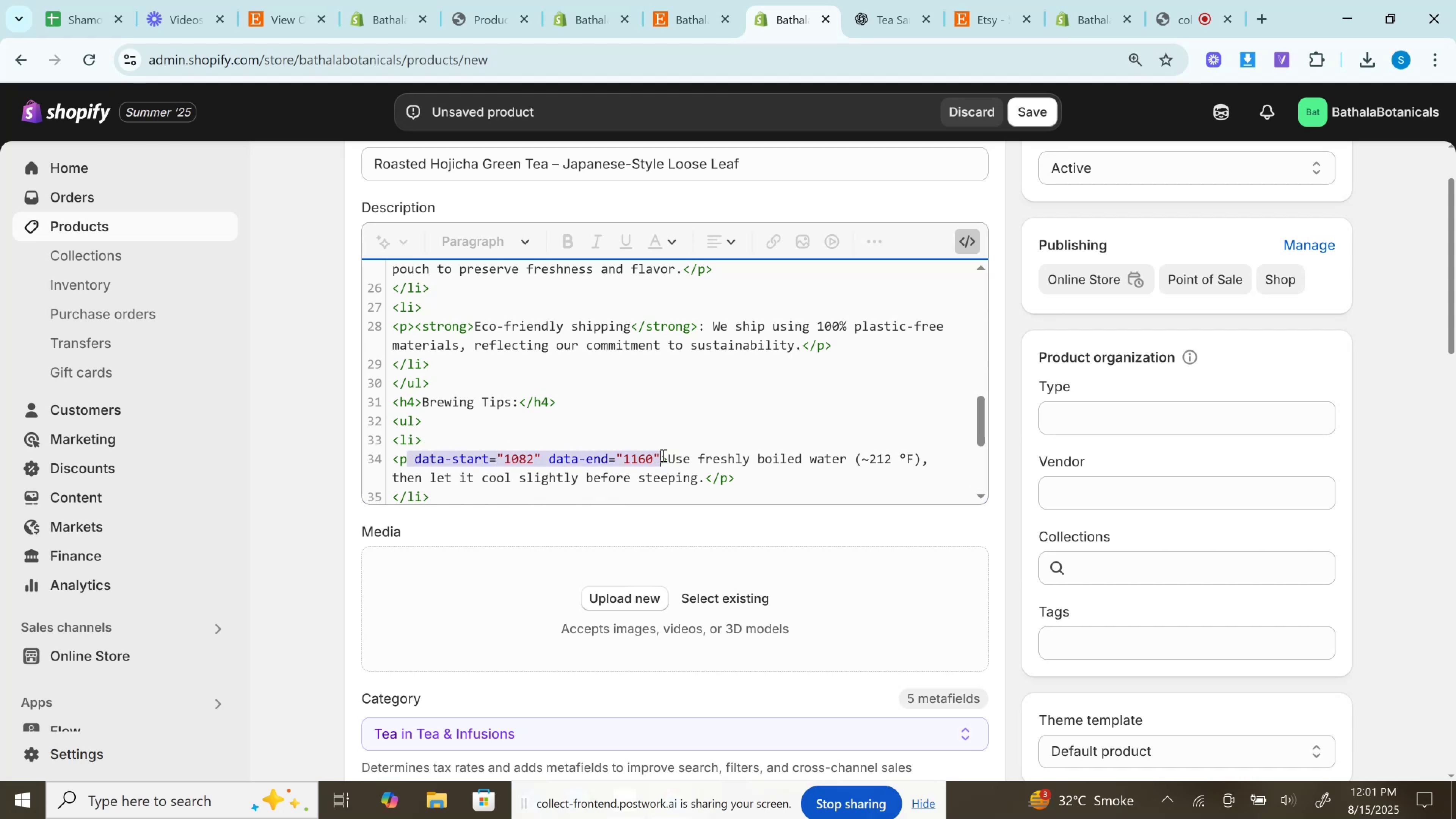 
key(Backspace)
 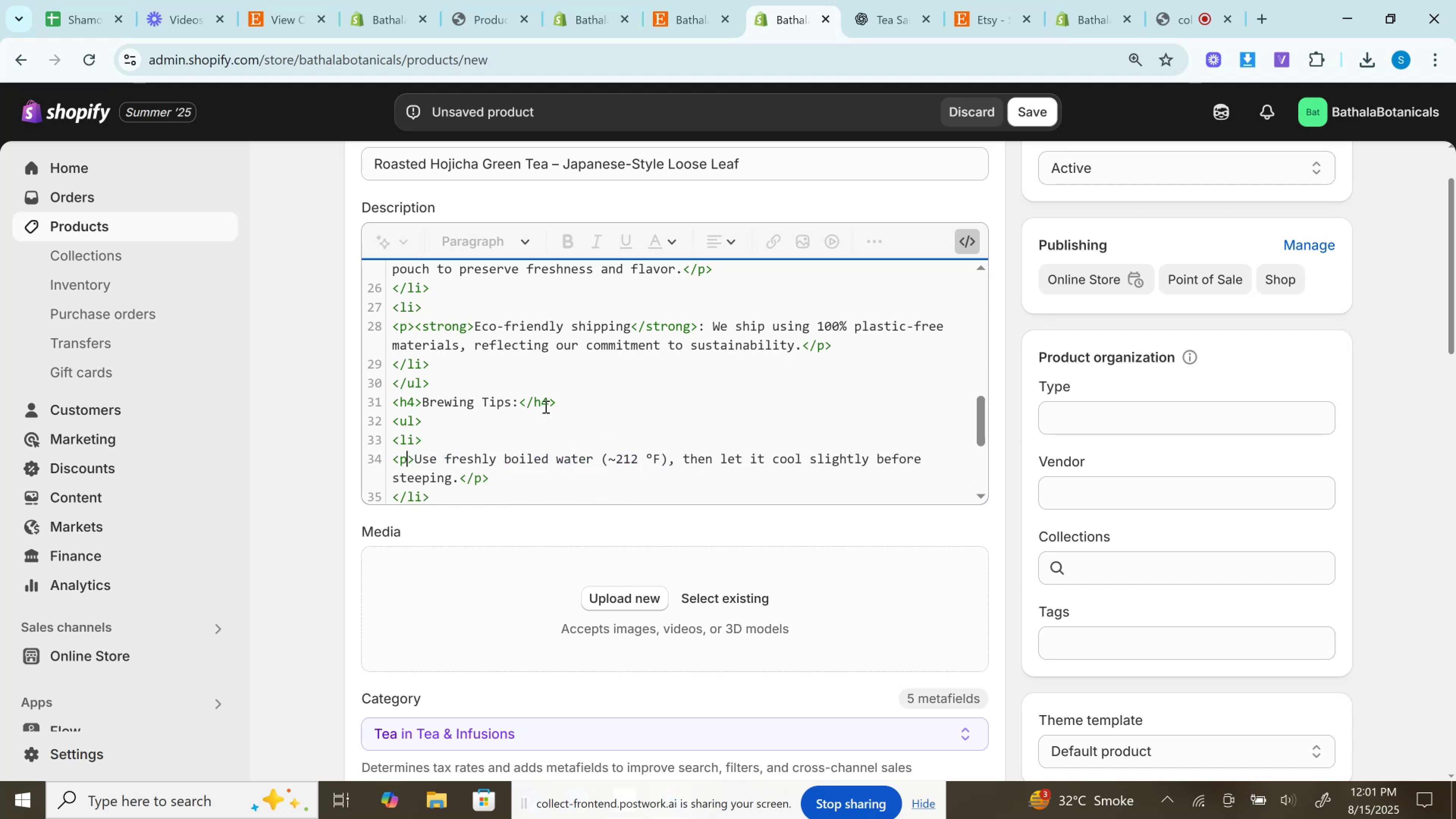 
scroll: coordinate [530, 387], scroll_direction: down, amount: 1.0
 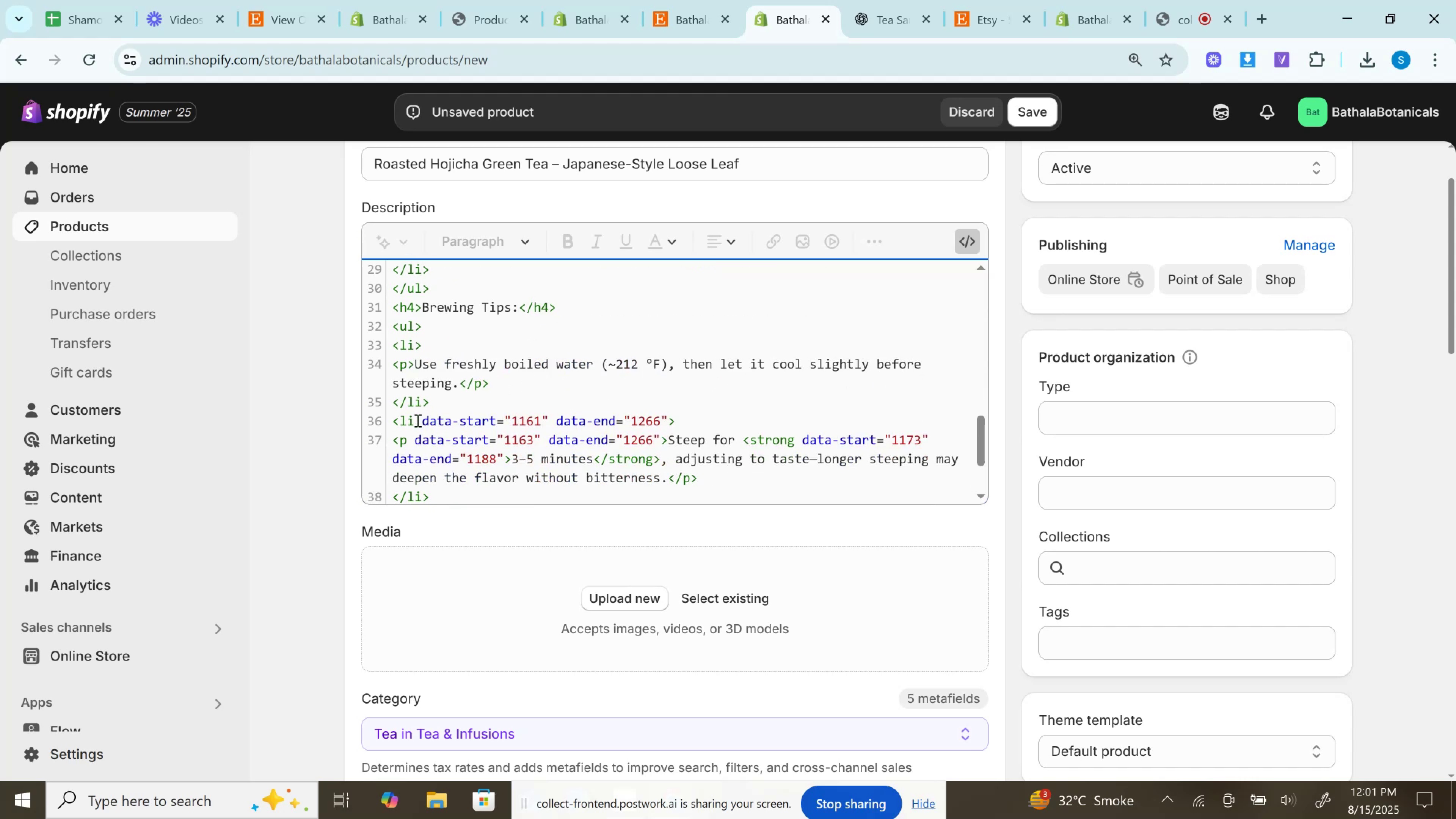 
left_click_drag(start_coordinate=[414, 420], to_coordinate=[668, 415])
 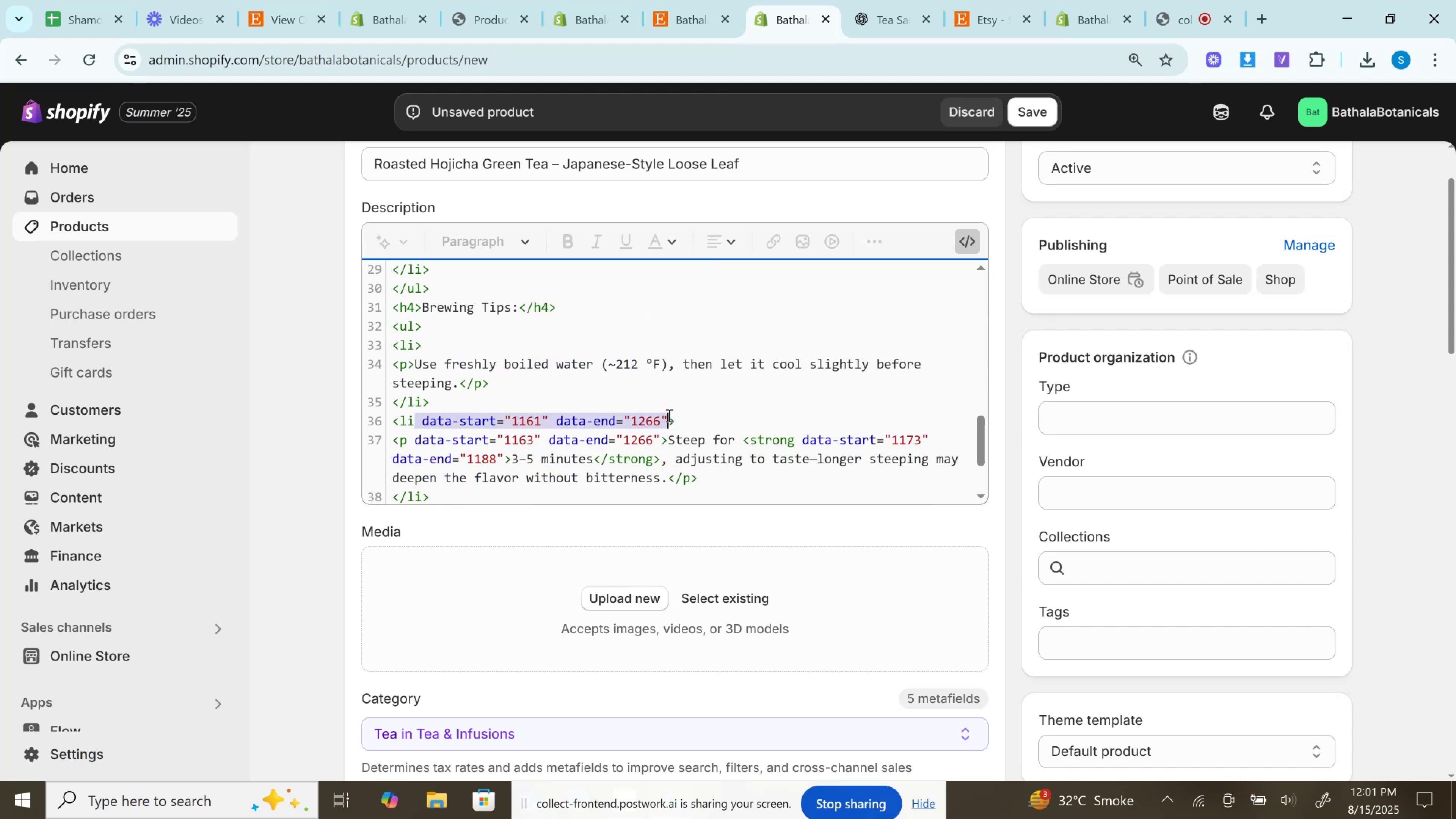 
key(Backspace)
 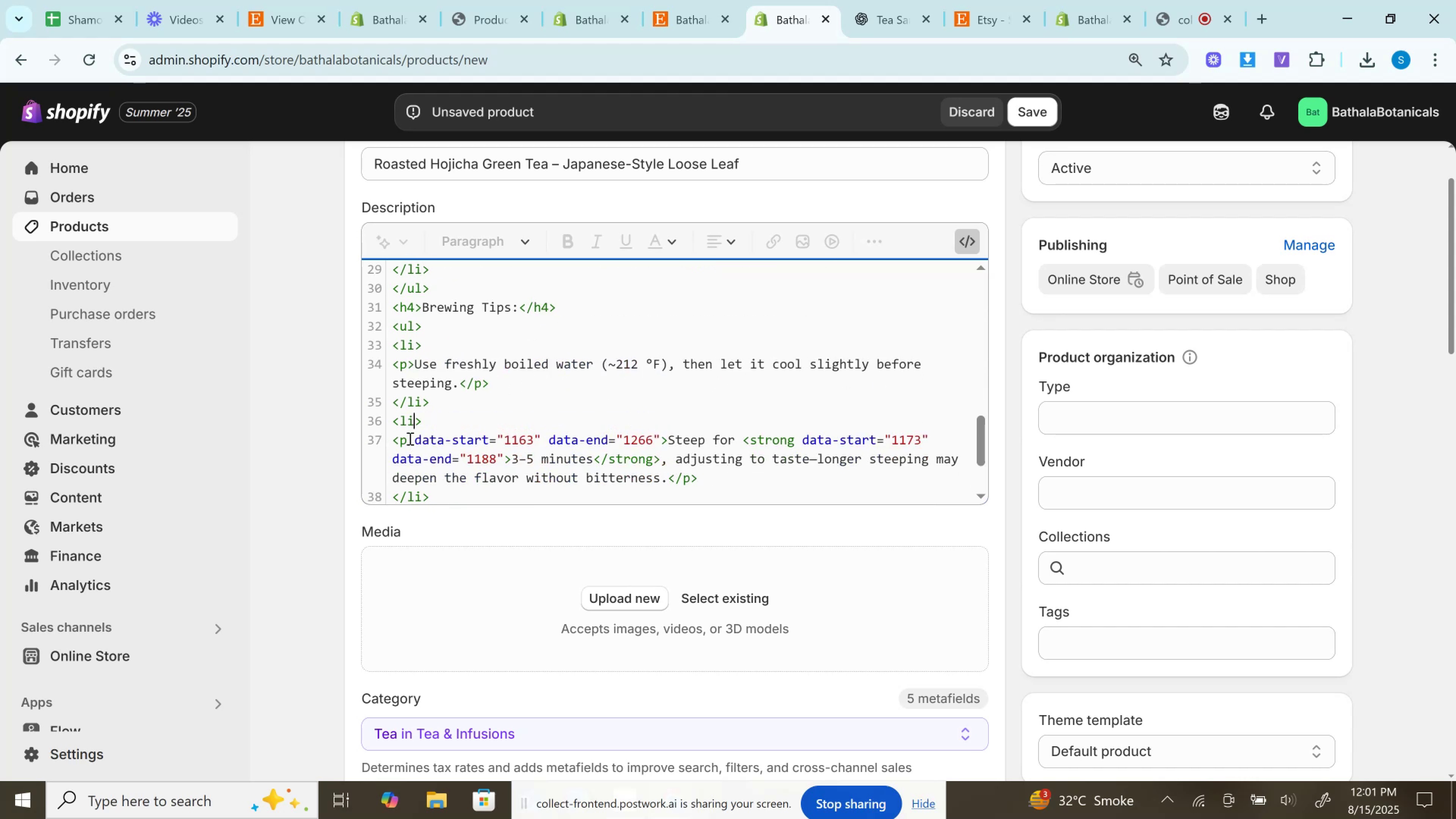 
left_click_drag(start_coordinate=[409, 437], to_coordinate=[659, 435])
 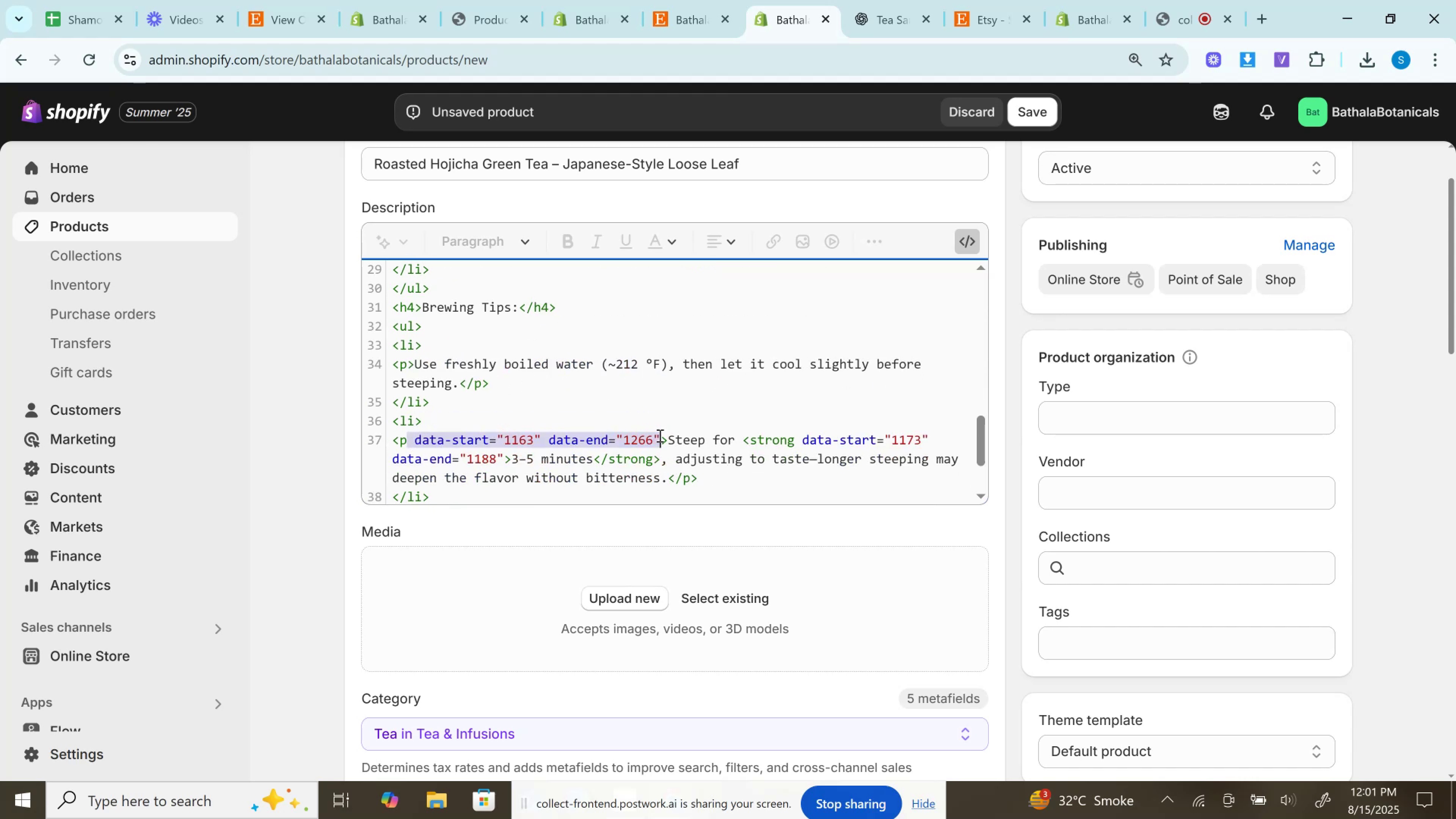 
key(Backspace)
 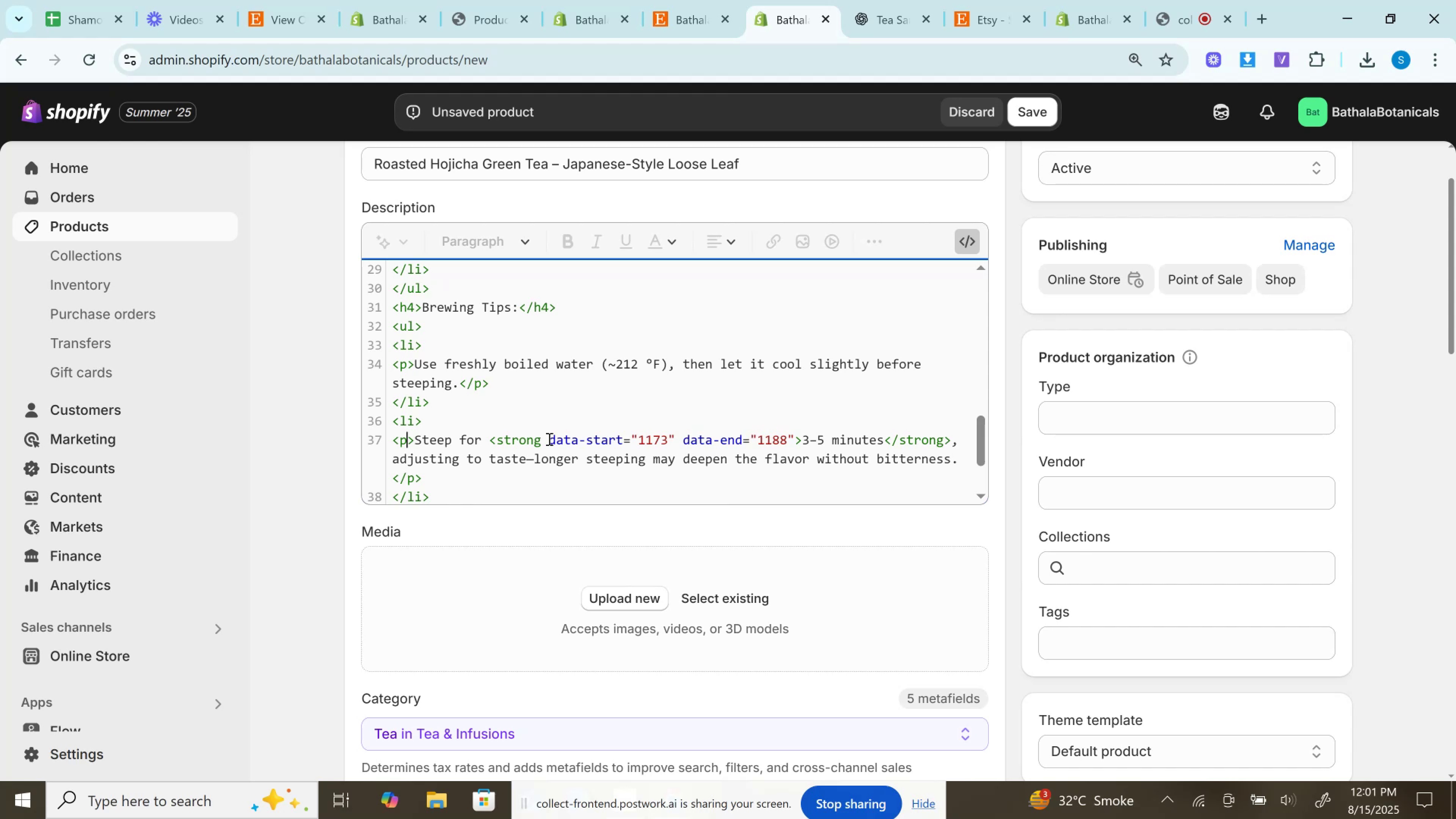 
left_click_drag(start_coordinate=[544, 442], to_coordinate=[796, 439])
 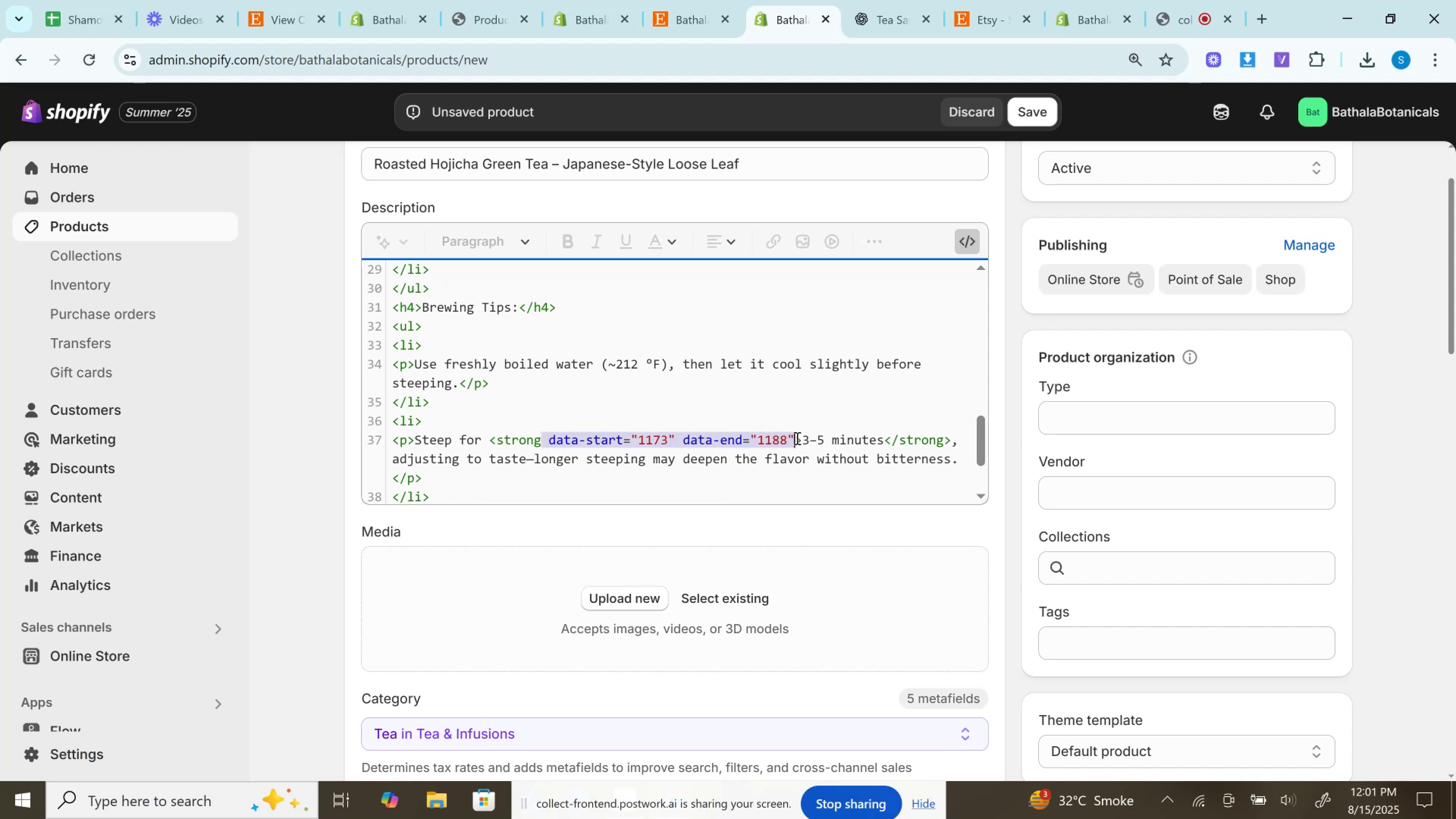 
key(Backspace)
 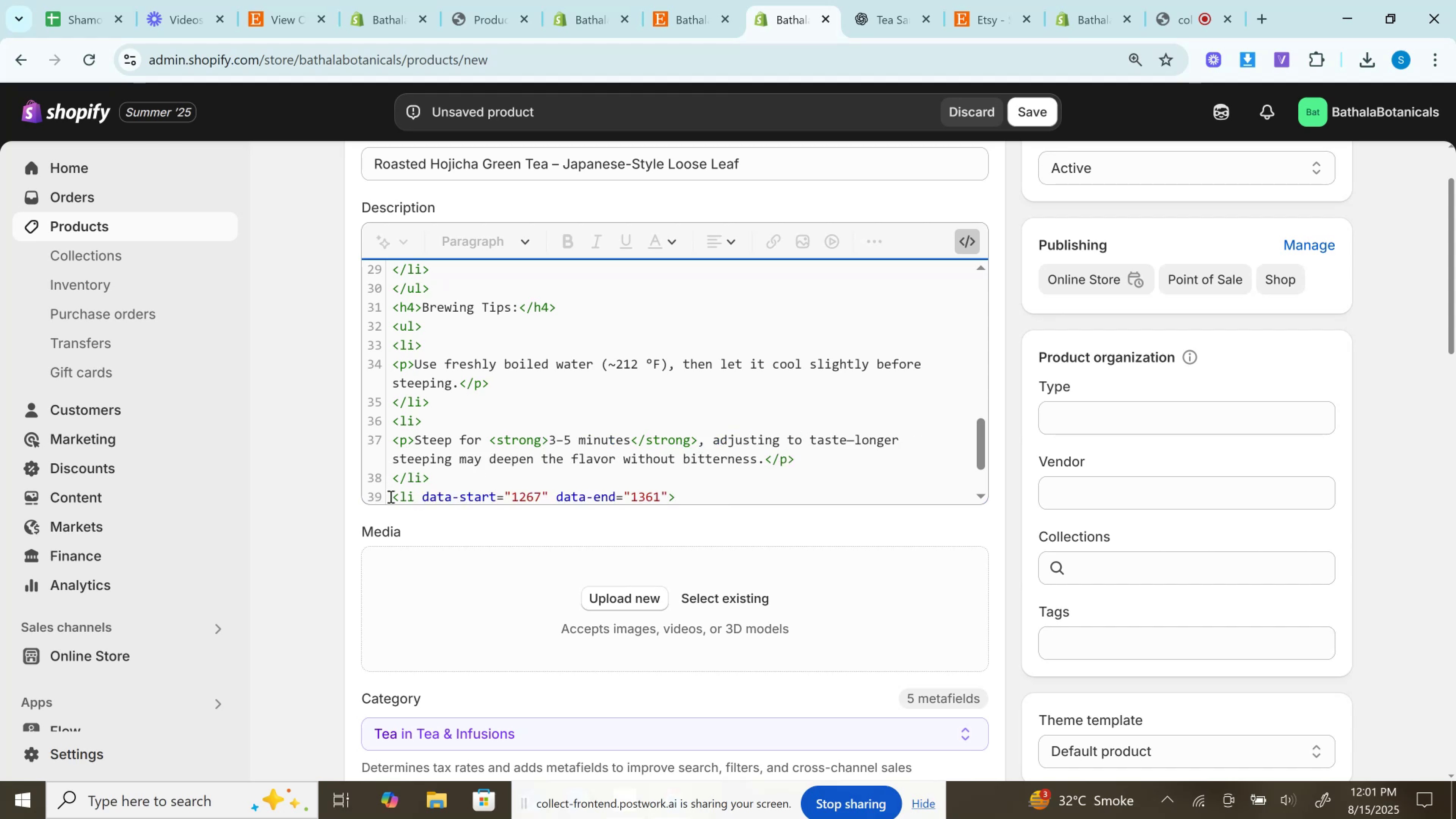 
left_click_drag(start_coordinate=[410, 495], to_coordinate=[616, 494])
 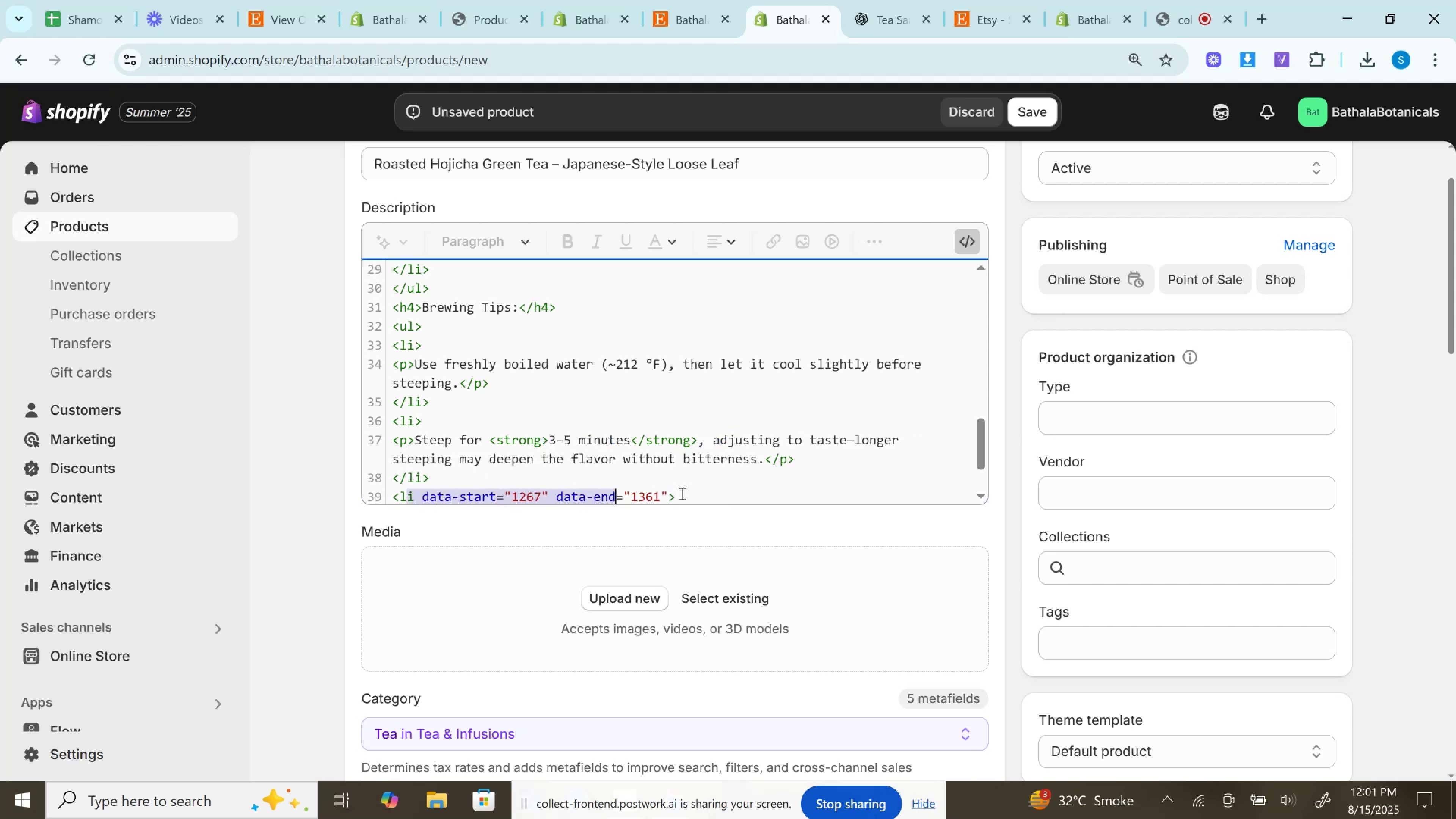 
left_click([681, 493])
 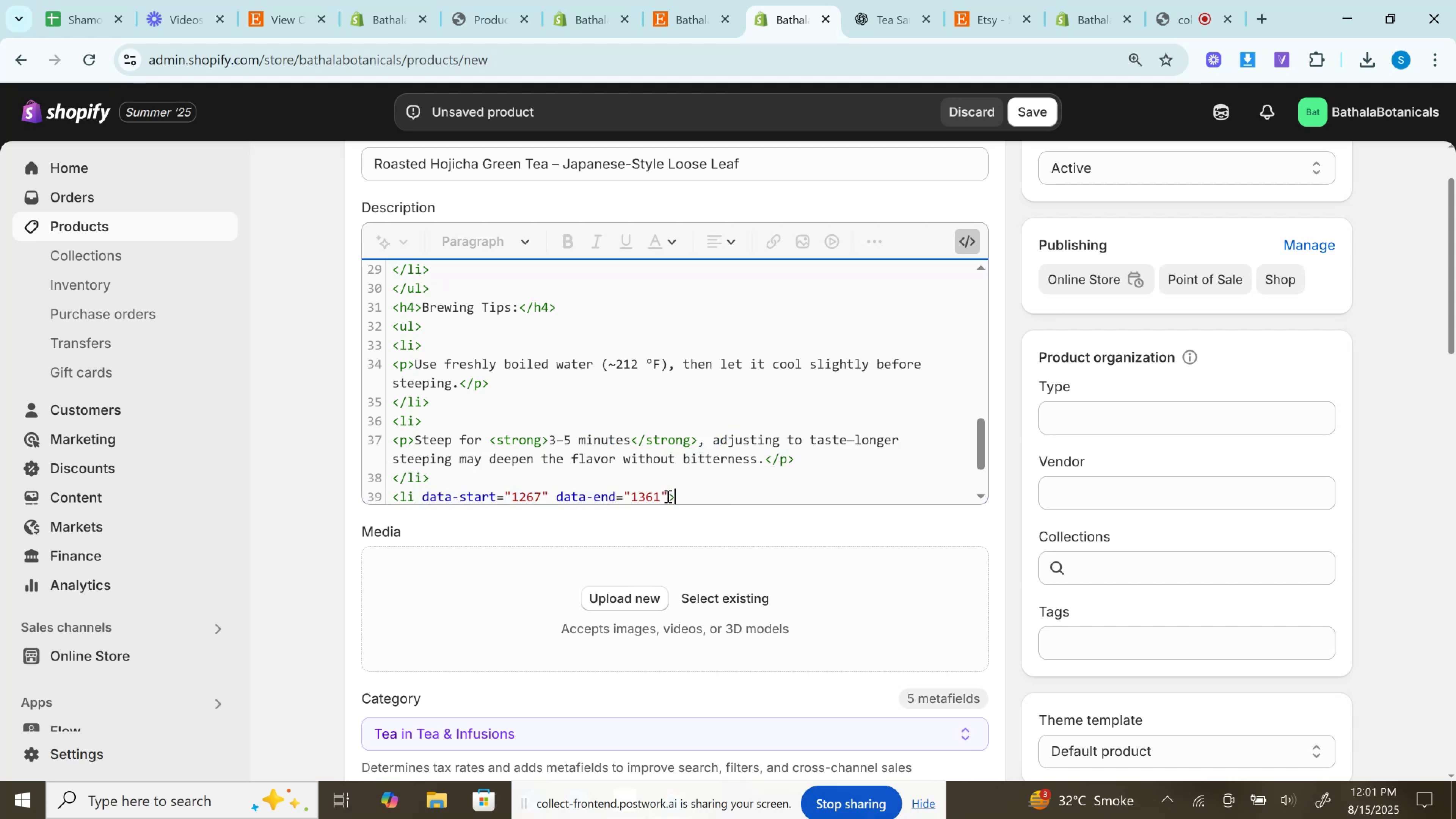 
left_click_drag(start_coordinate=[667, 497], to_coordinate=[412, 490])
 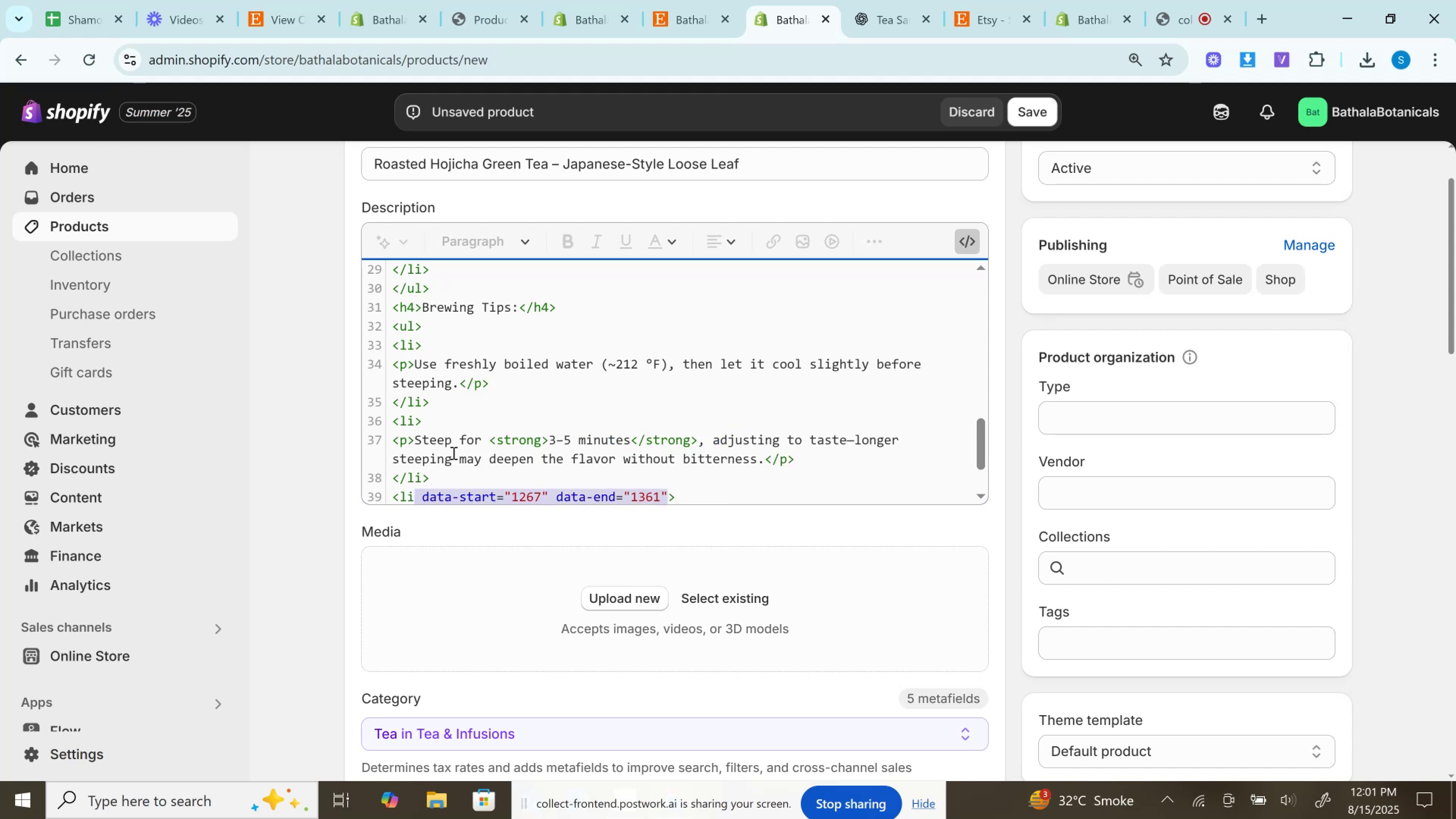 
key(Backspace)
 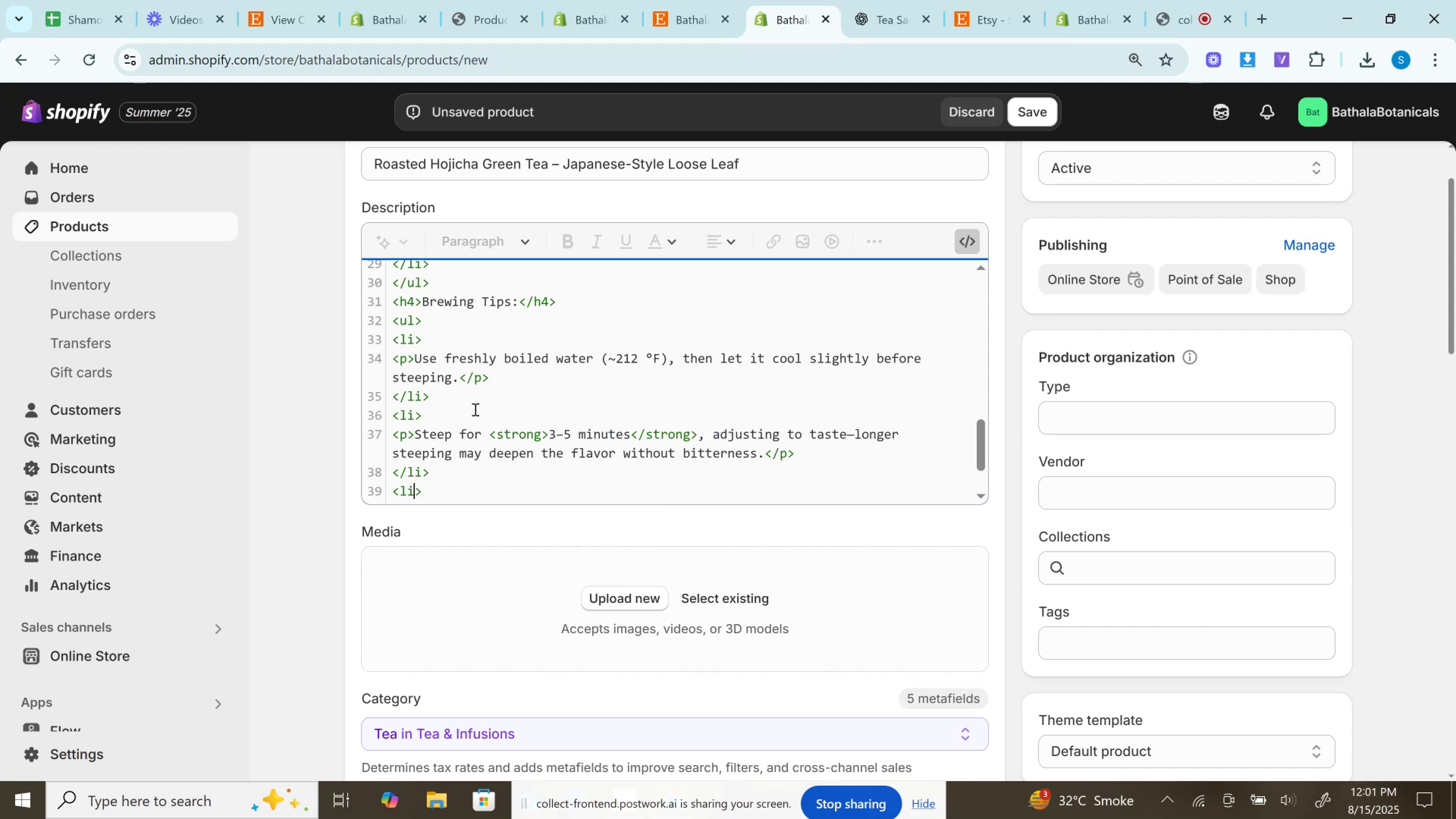 
scroll: coordinate [475, 407], scroll_direction: down, amount: 2.0
 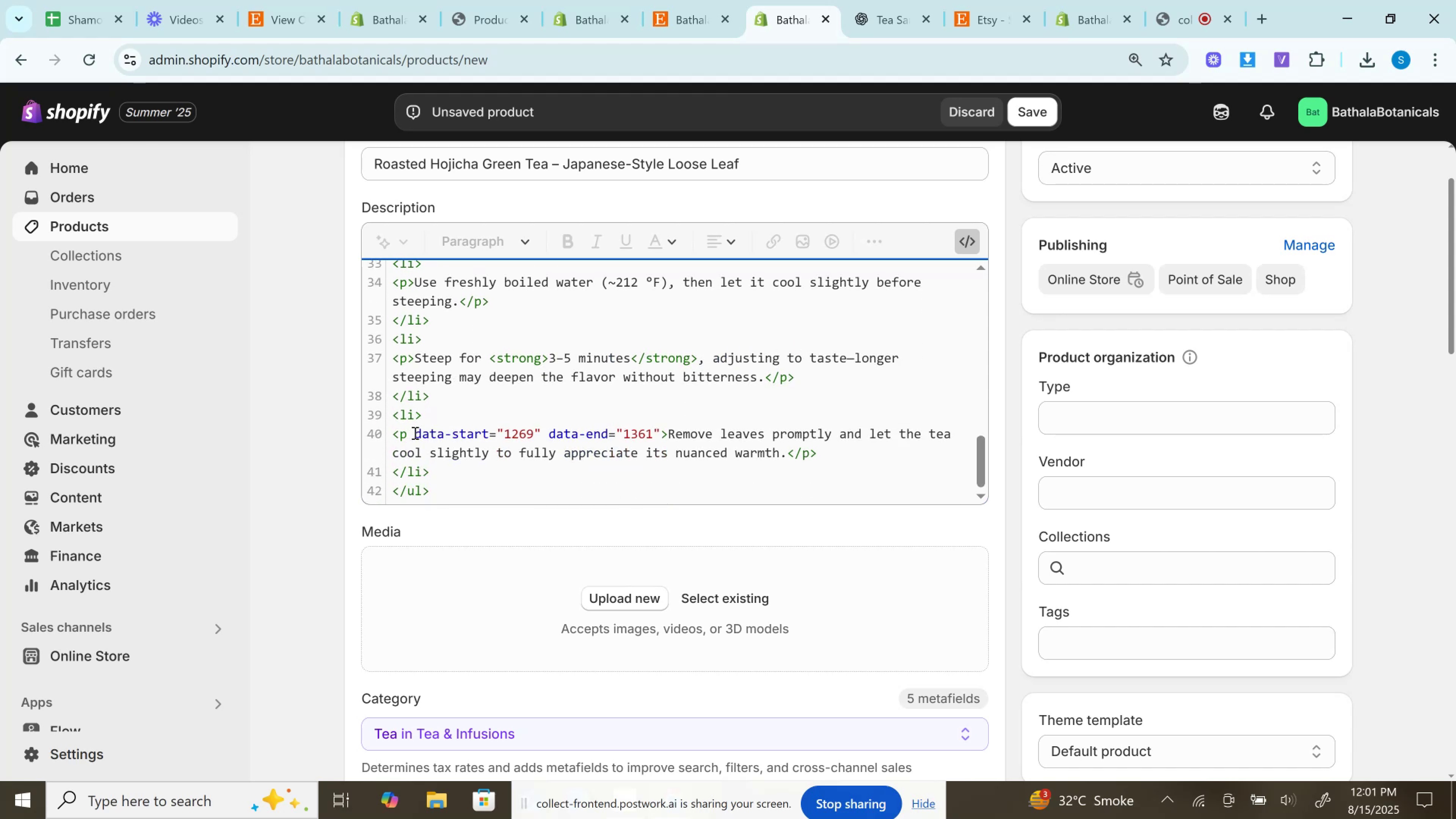 
left_click_drag(start_coordinate=[410, 434], to_coordinate=[661, 431])
 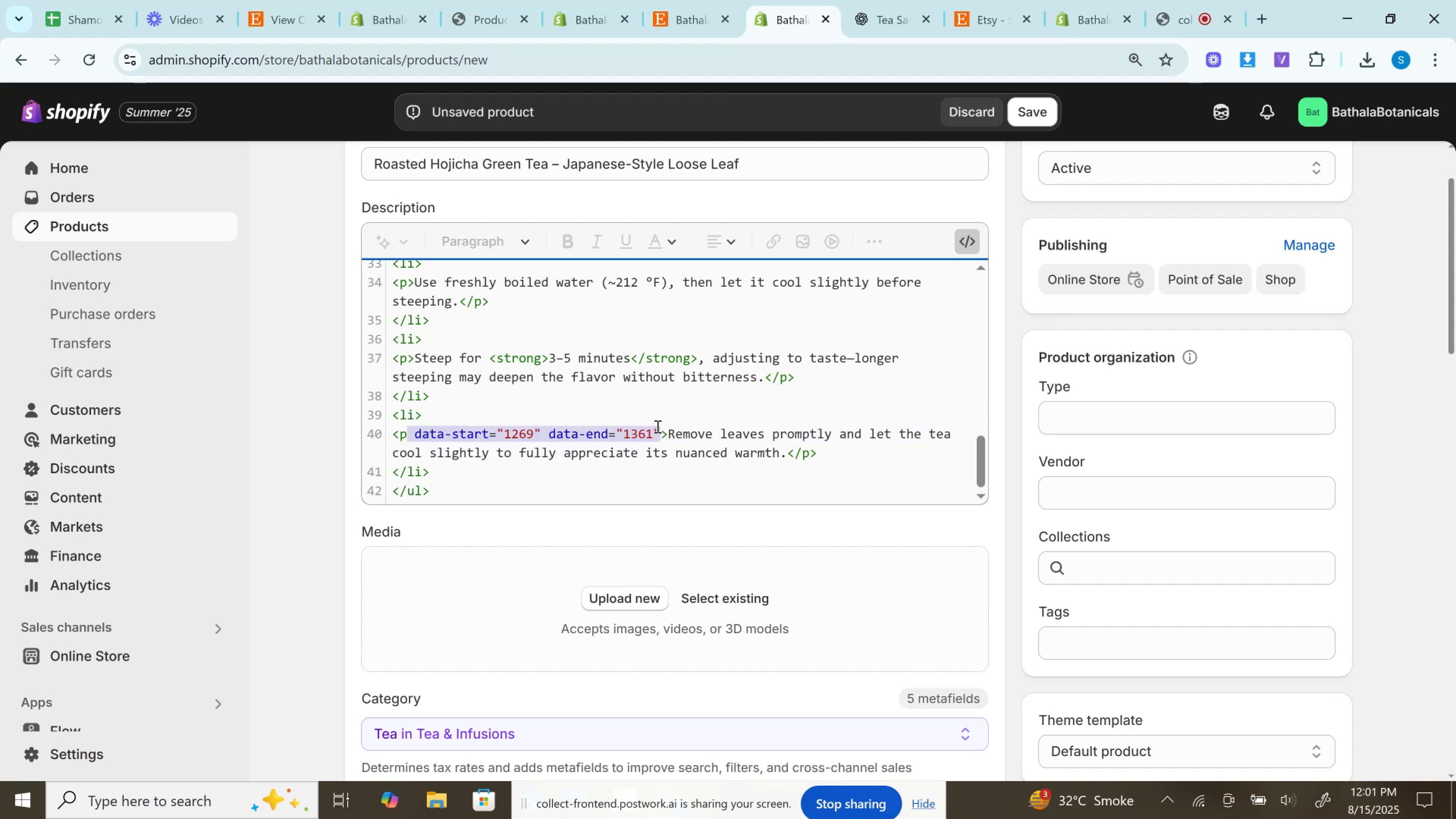 
key(Backspace)
 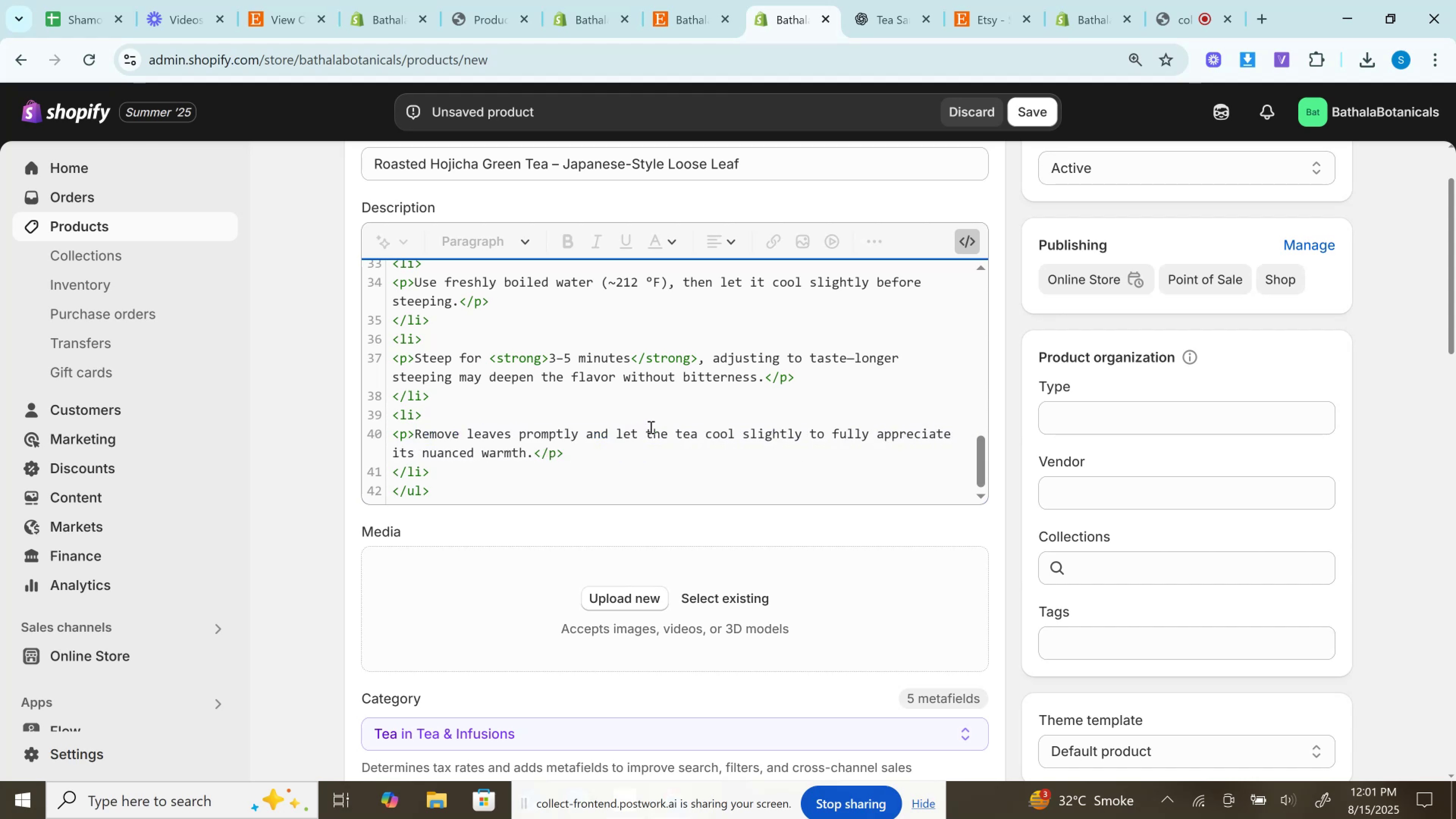 
scroll: coordinate [635, 404], scroll_direction: up, amount: 1.0
 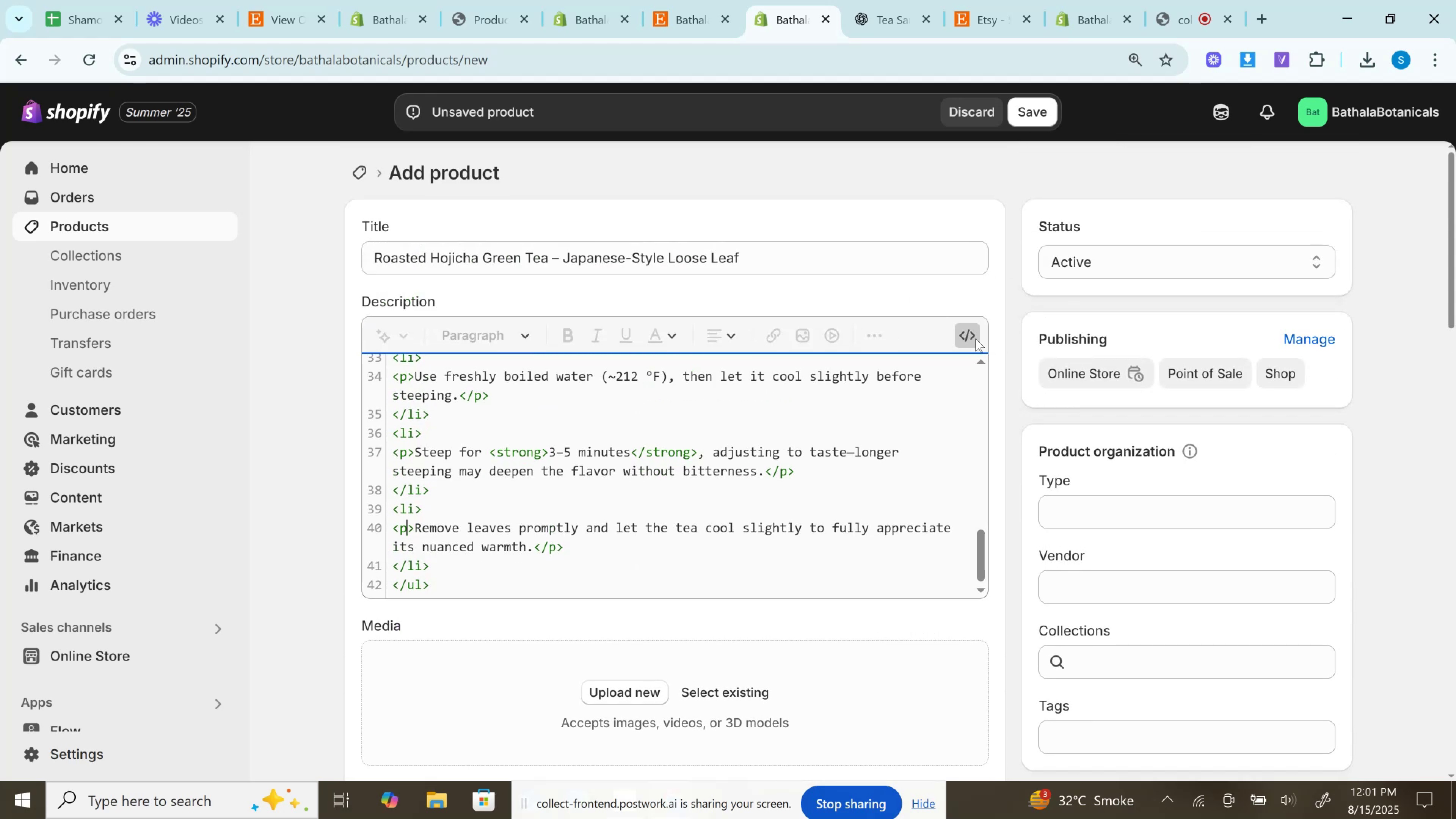 
left_click([970, 339])
 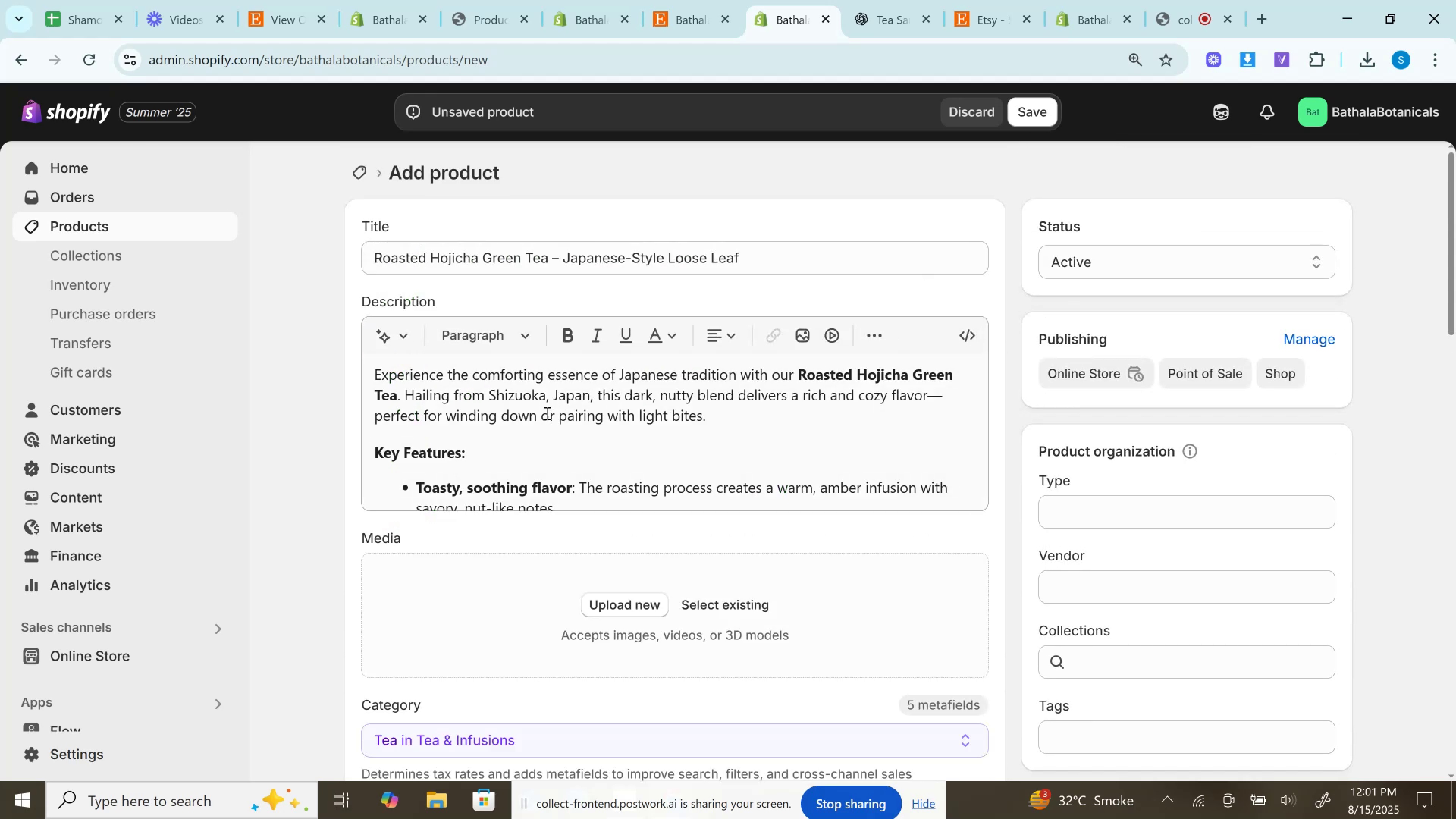 
left_click([544, 413])
 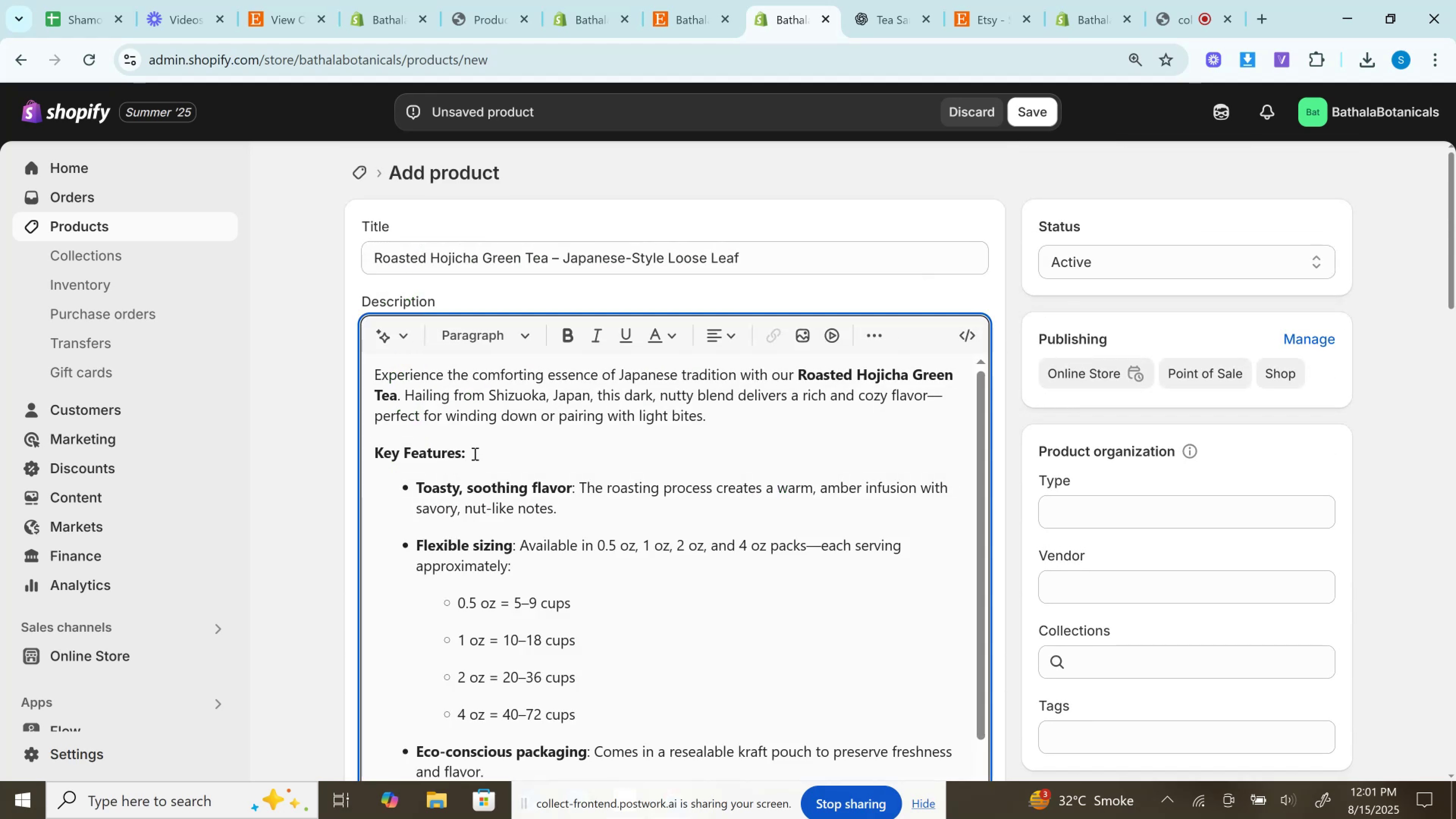 
left_click_drag(start_coordinate=[483, 451], to_coordinate=[334, 449])
 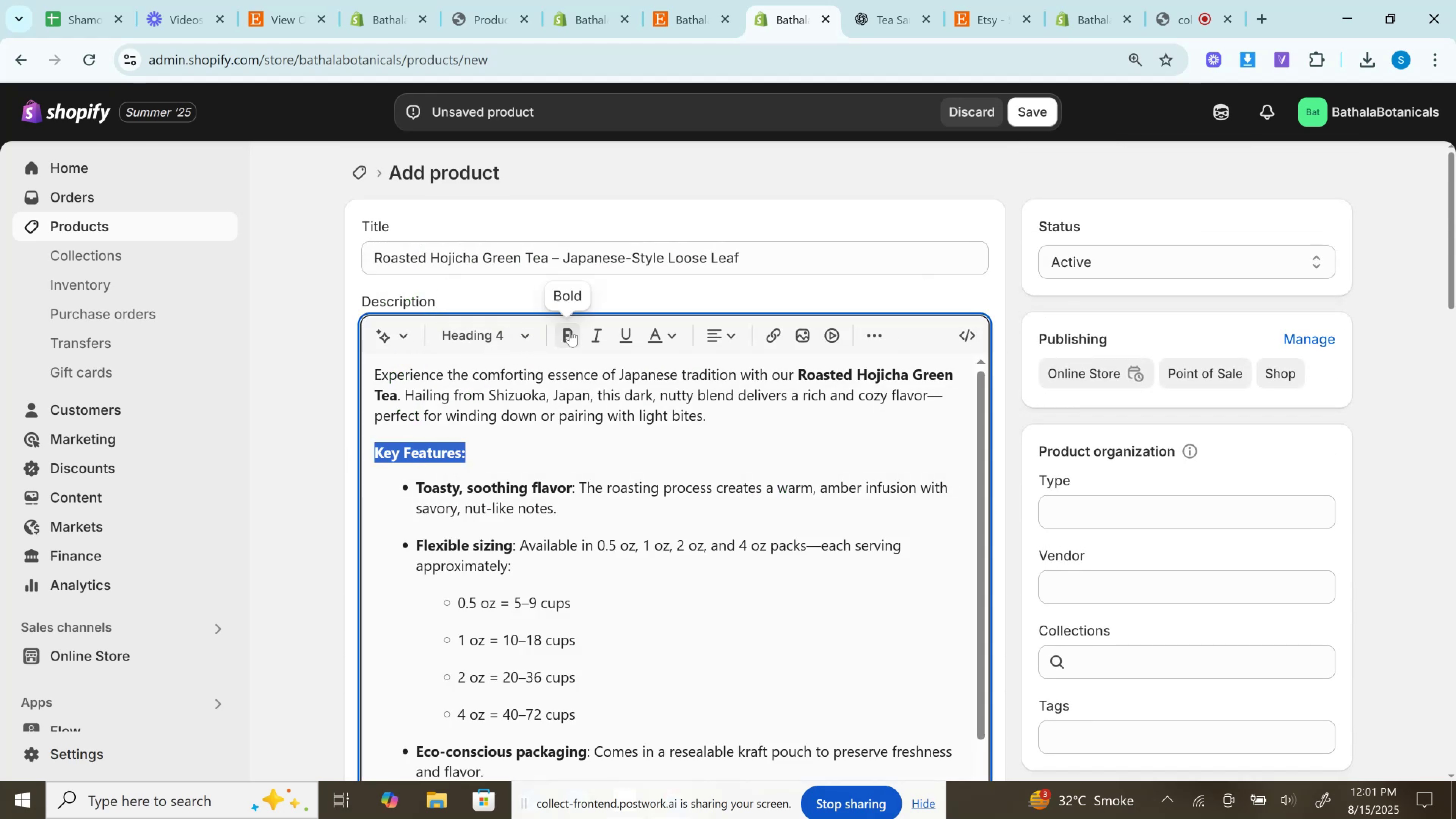 
left_click([572, 330])
 